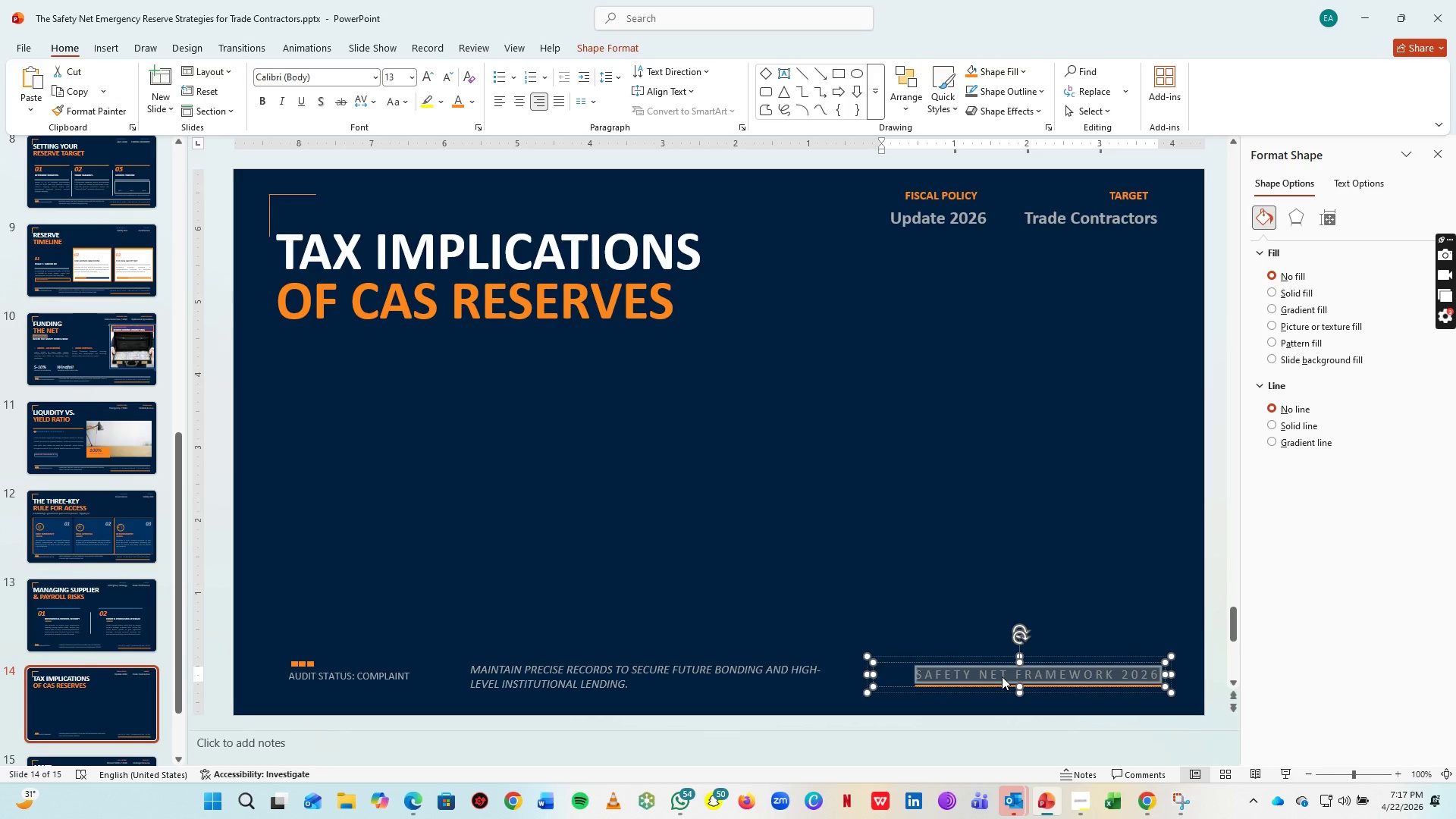 
key(T)
 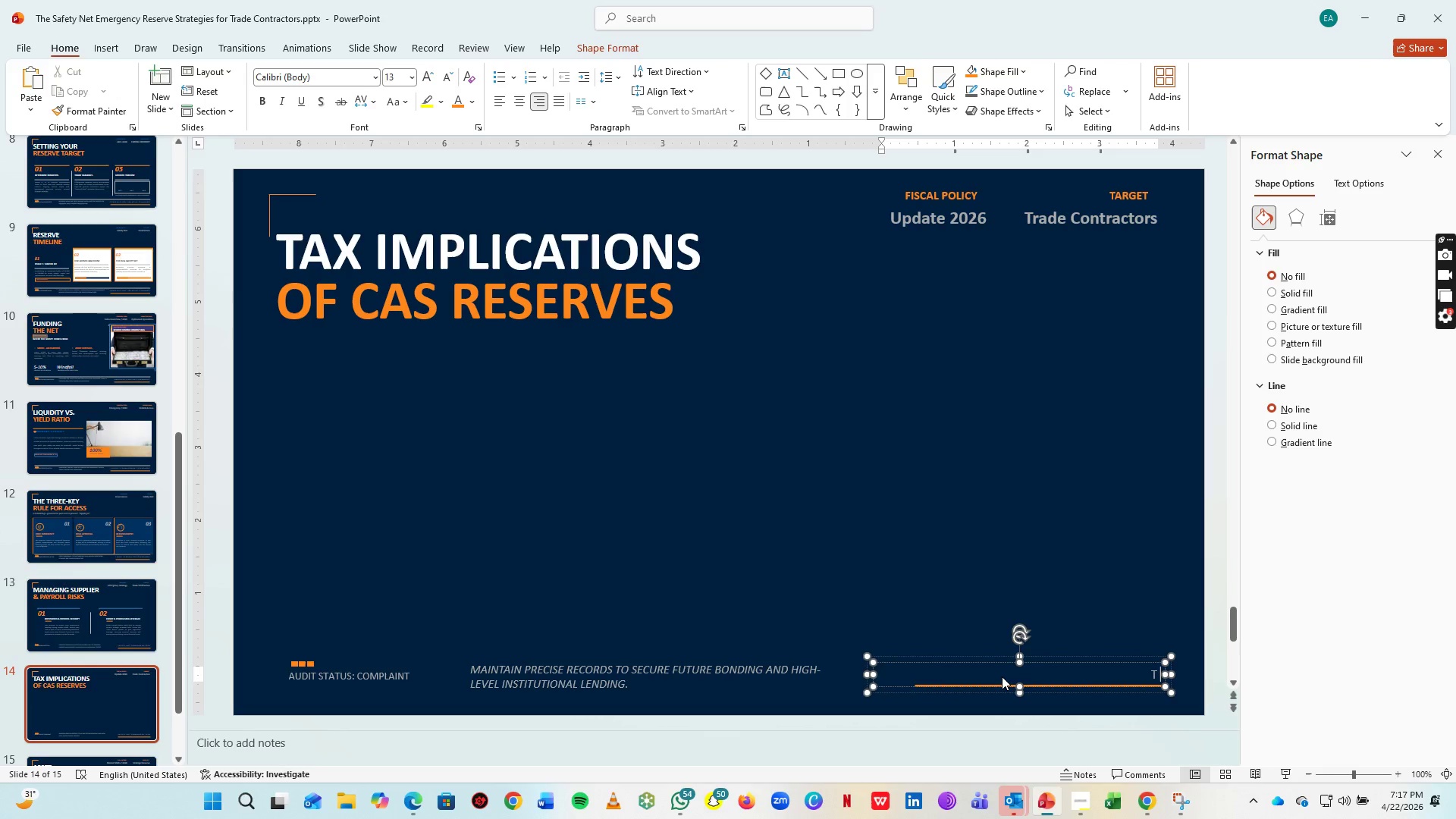 
key(Space)
 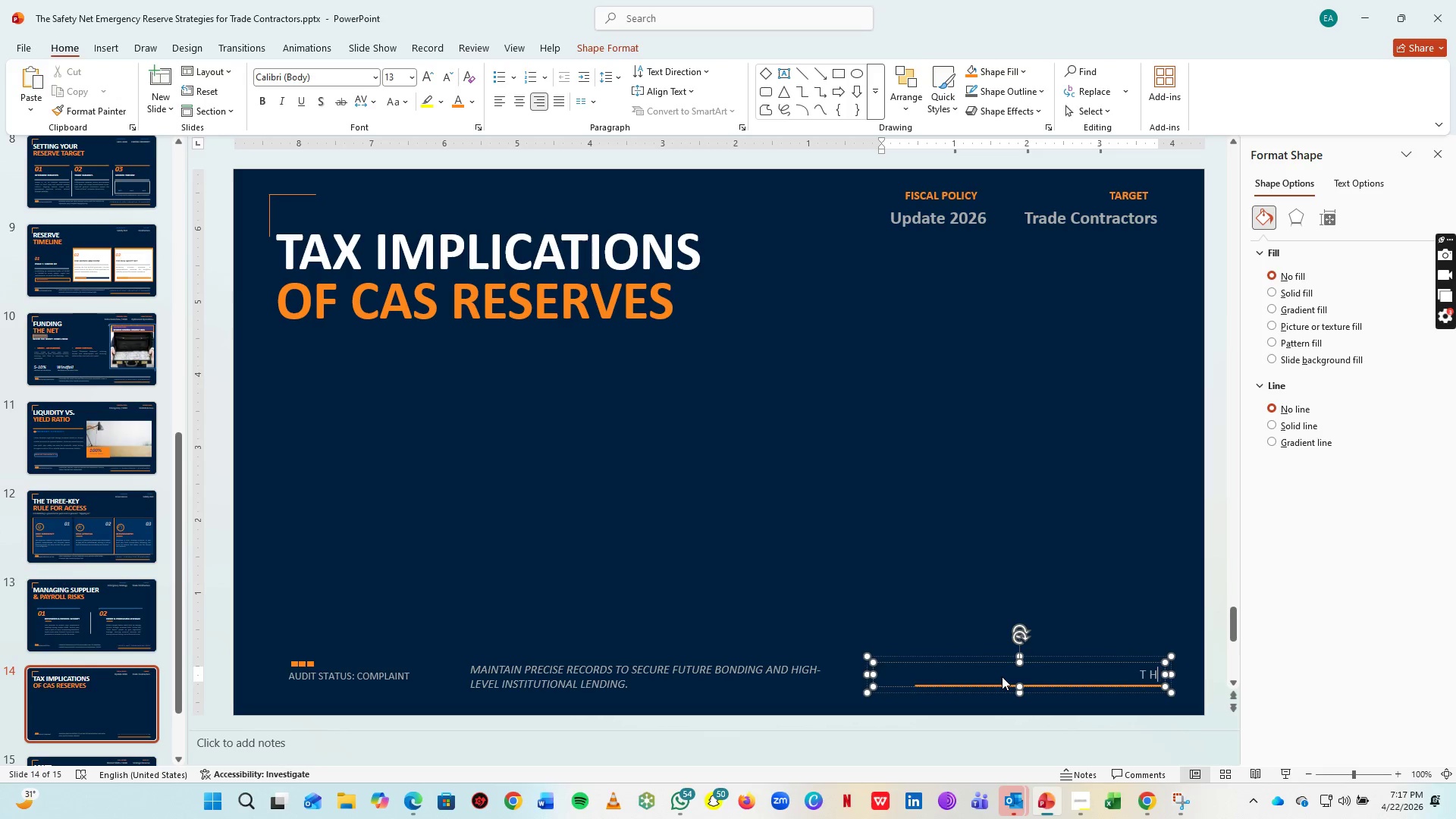 
key(H)
 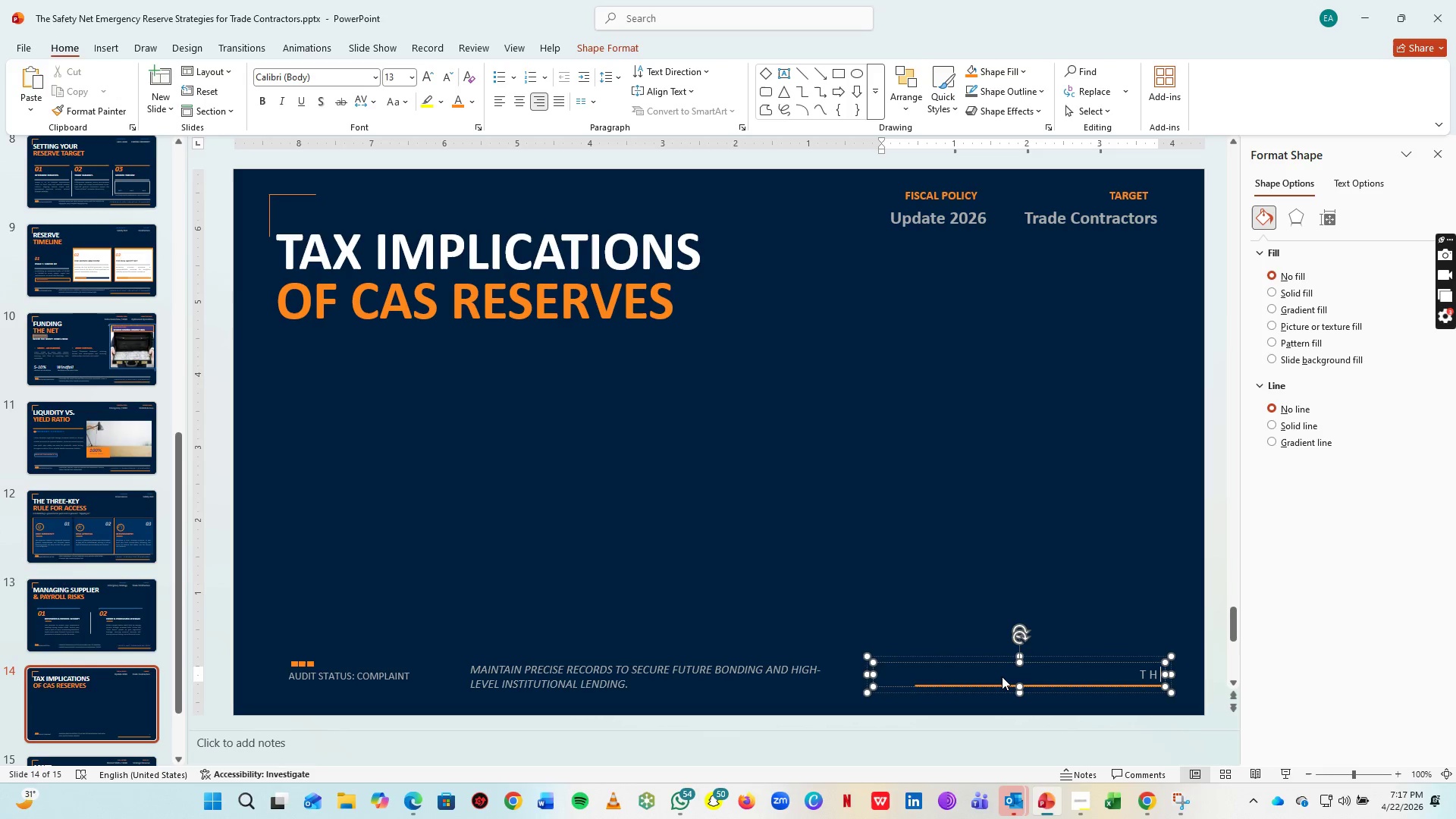 
key(Space)
 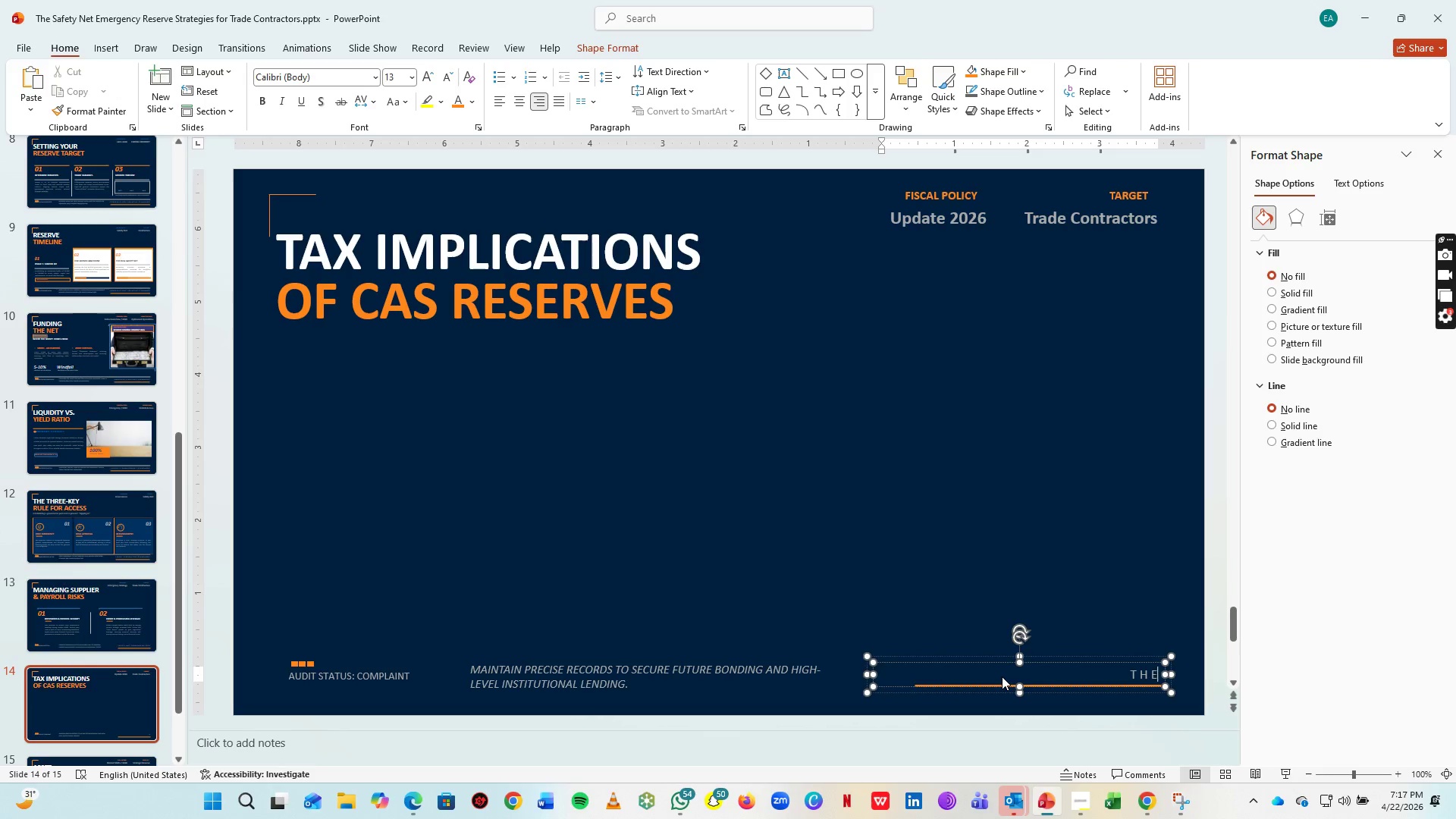 
key(E)
 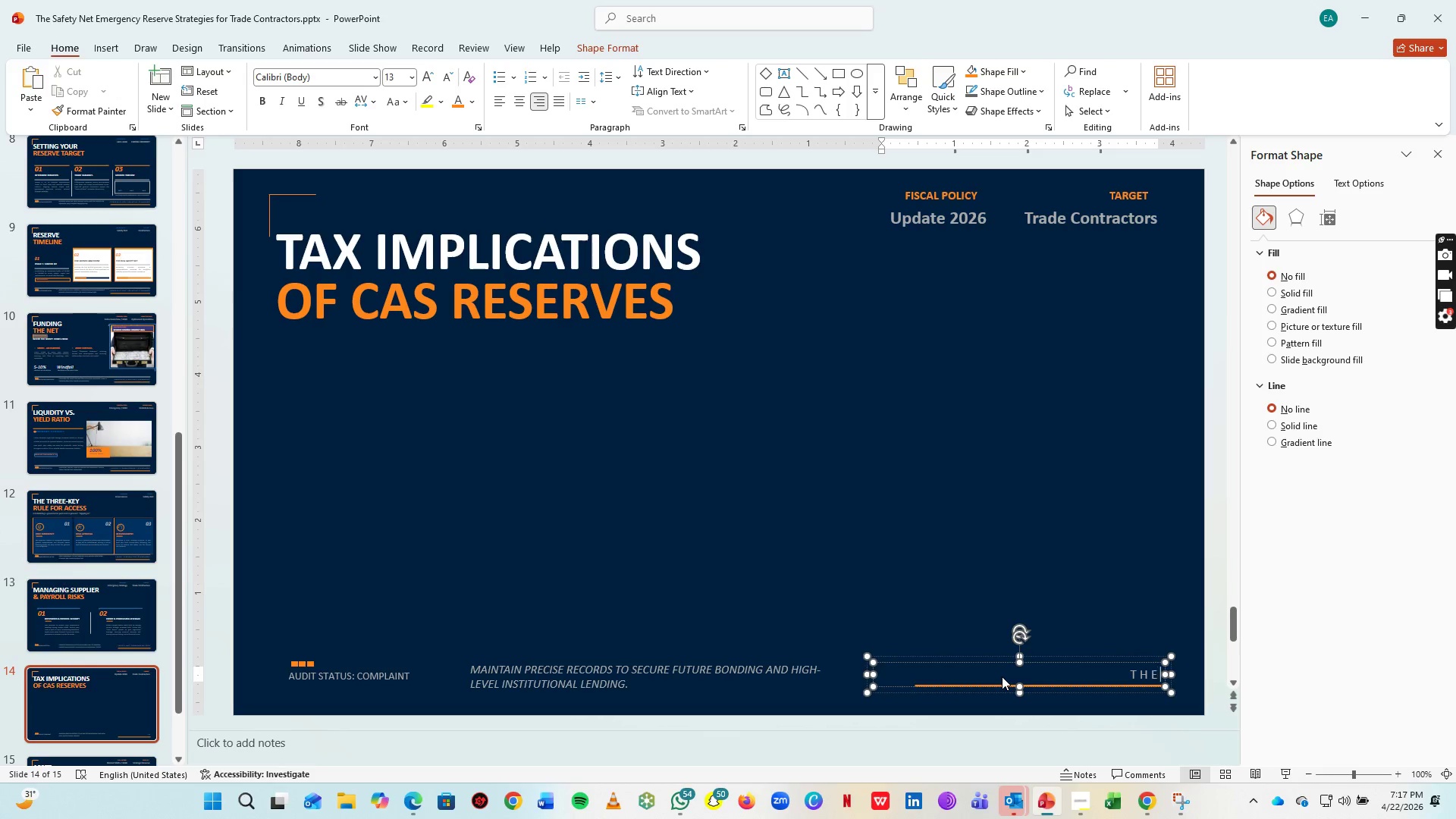 
key(Space)
 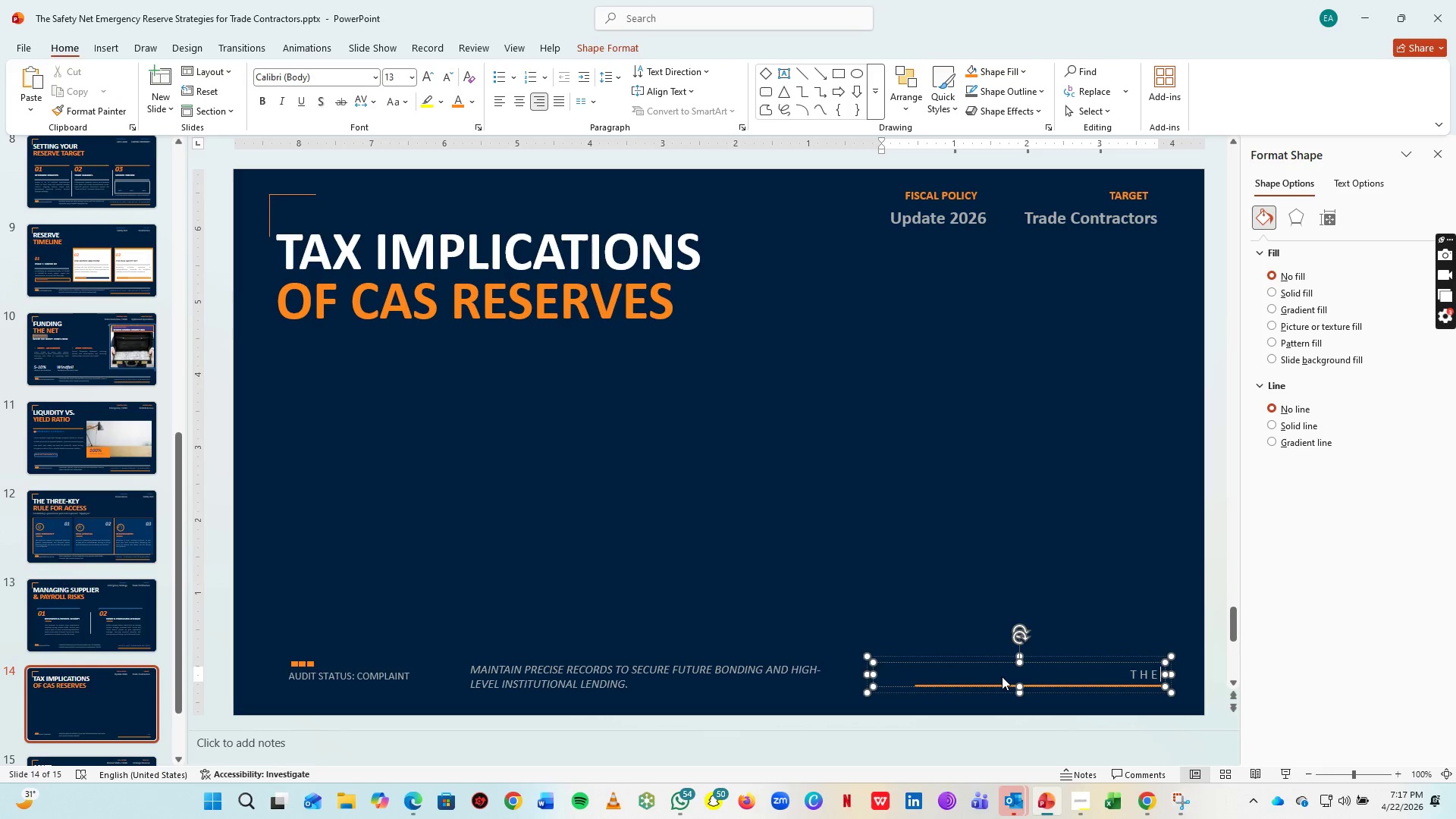 
key(Space)
 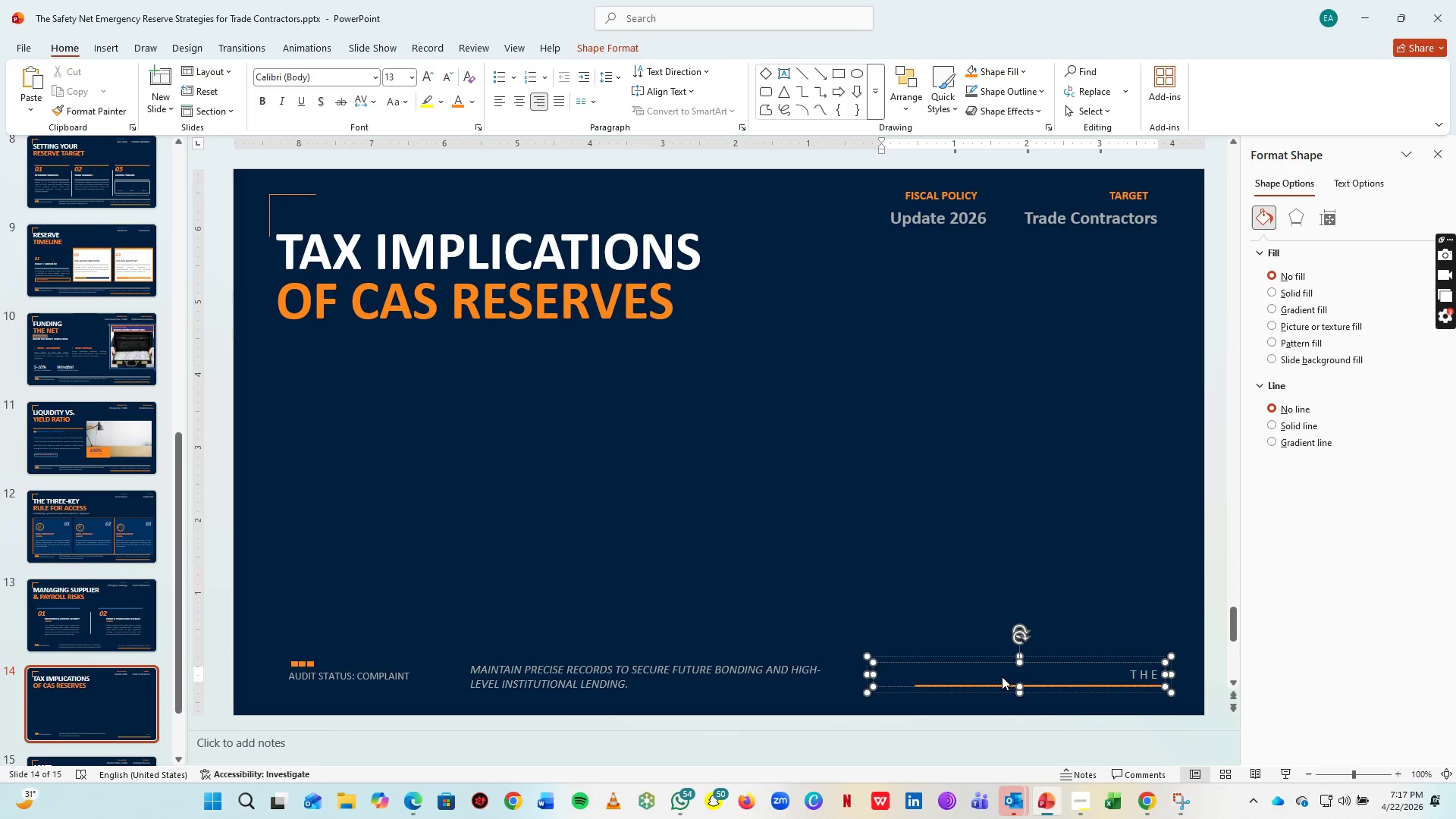 
key(Space)
 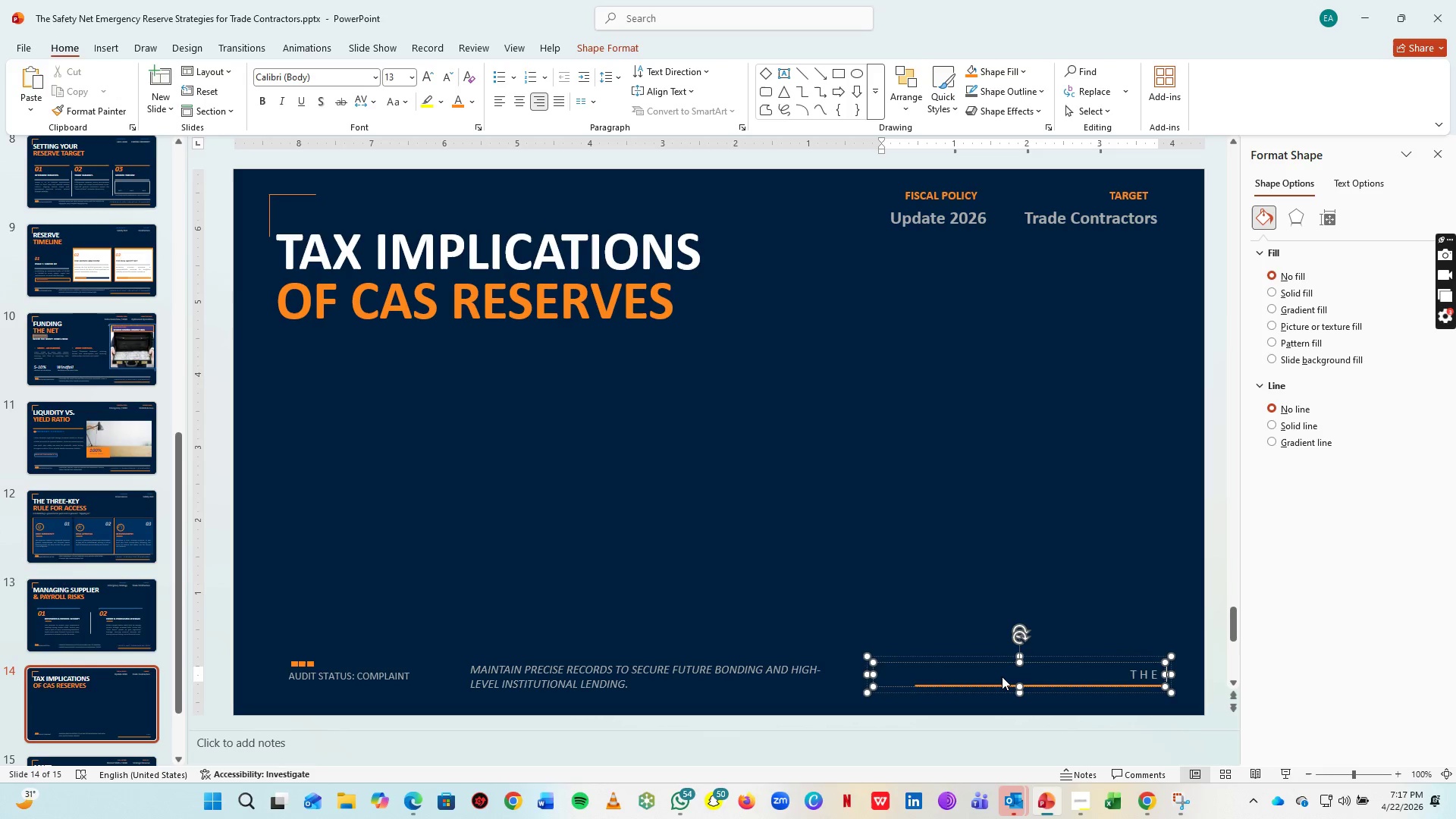 
key(S)
 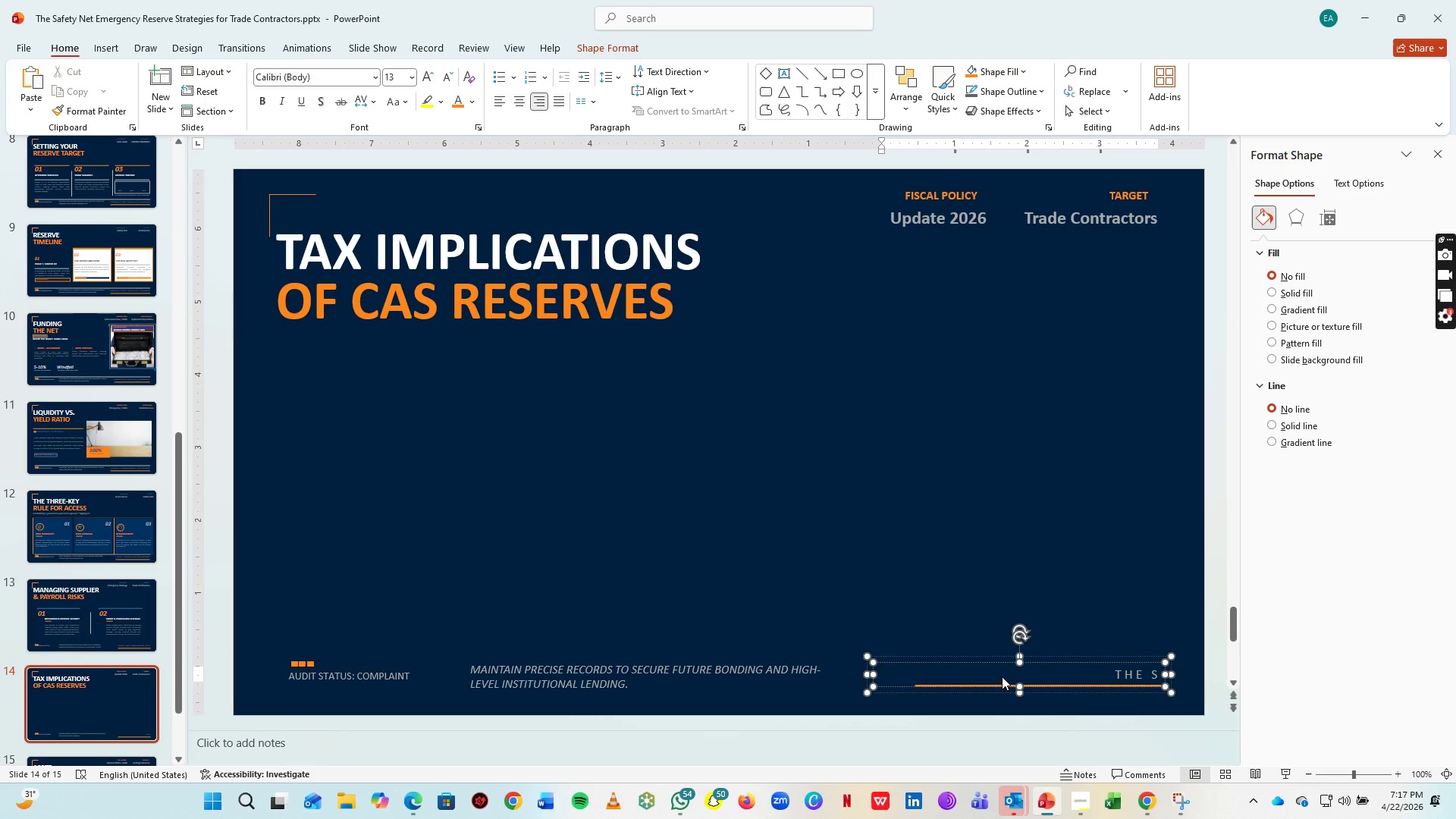 
key(Space)
 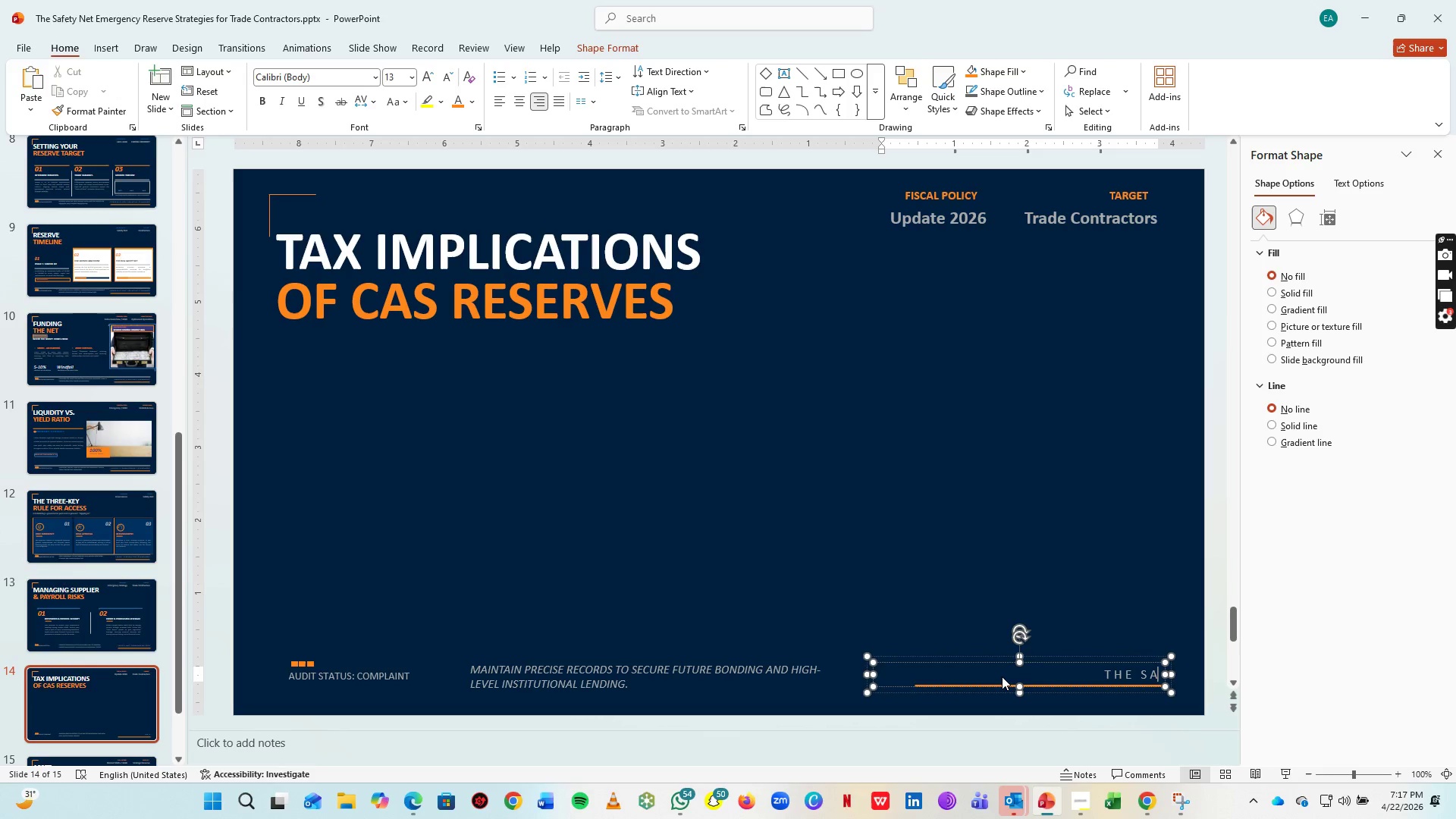 
key(A)
 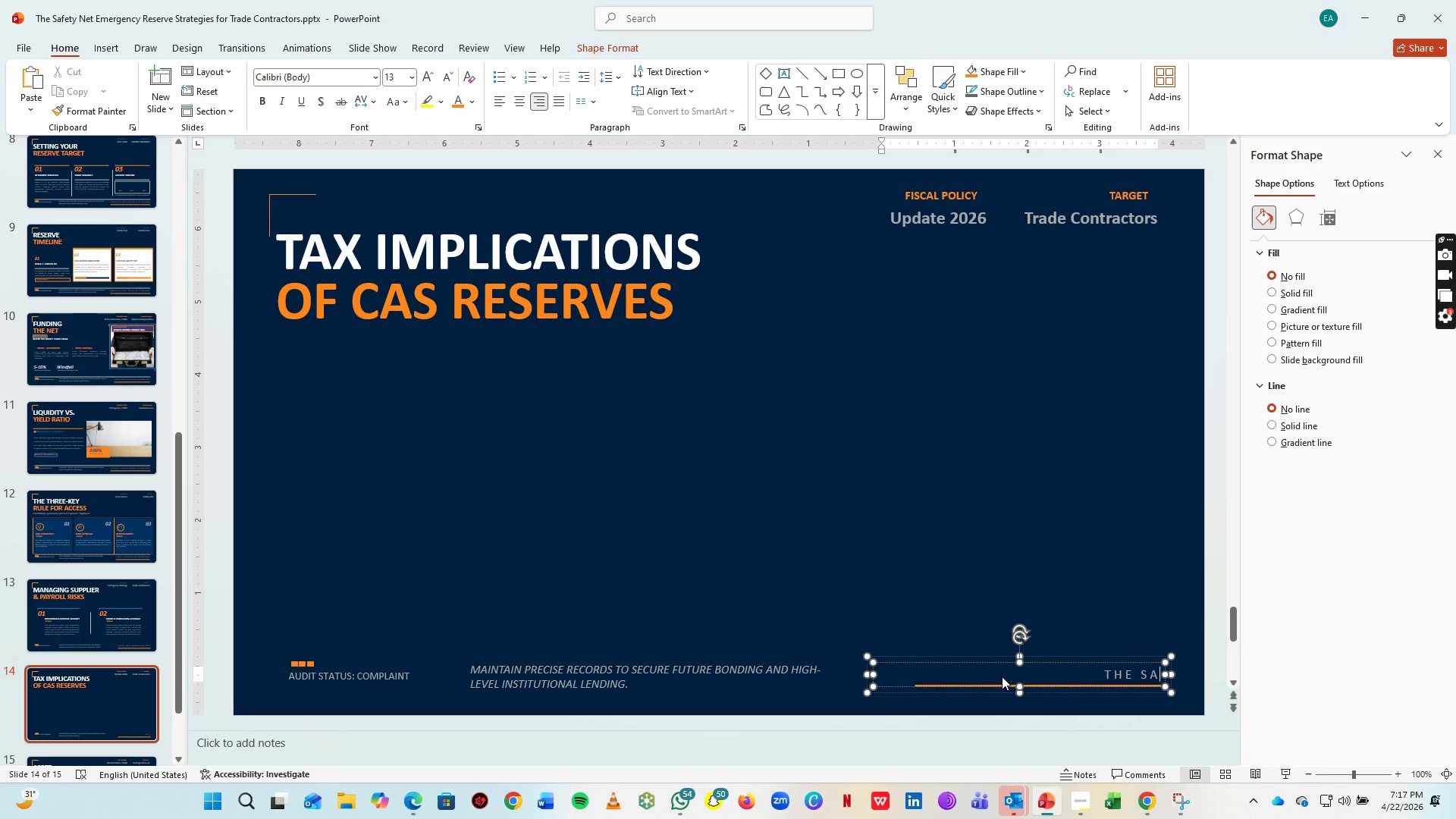 
key(Space)
 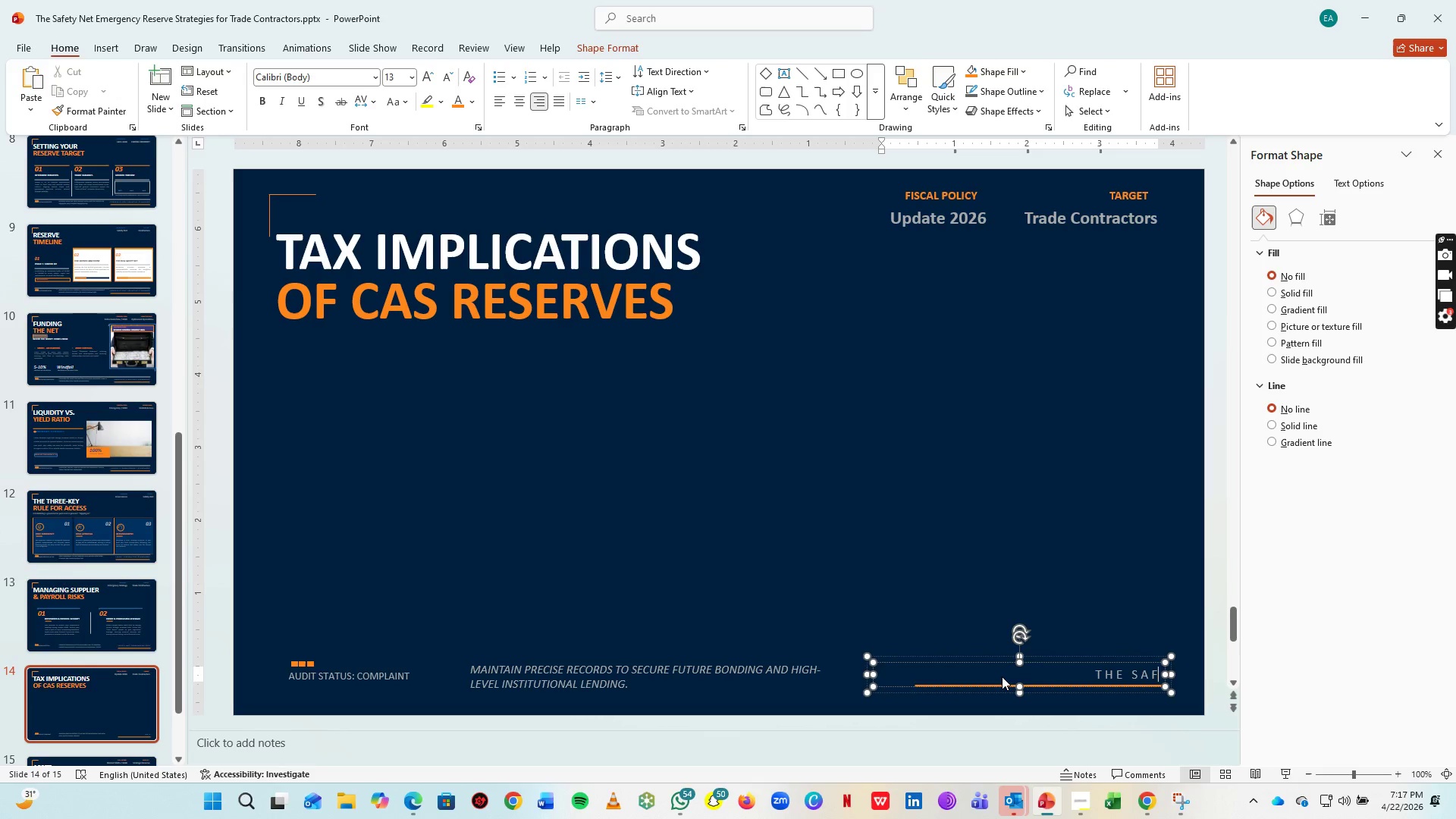 
key(F)
 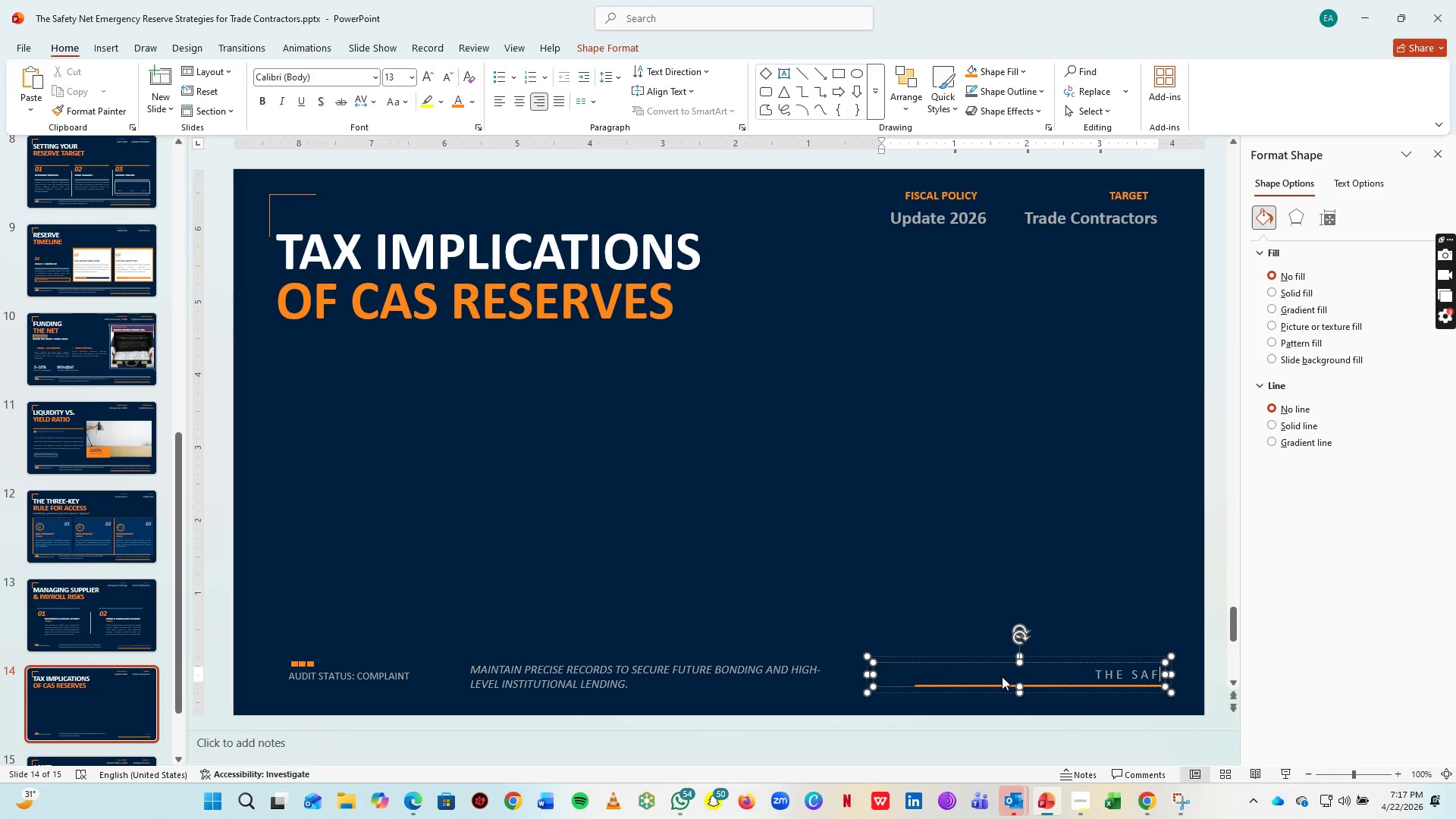 
key(Space)
 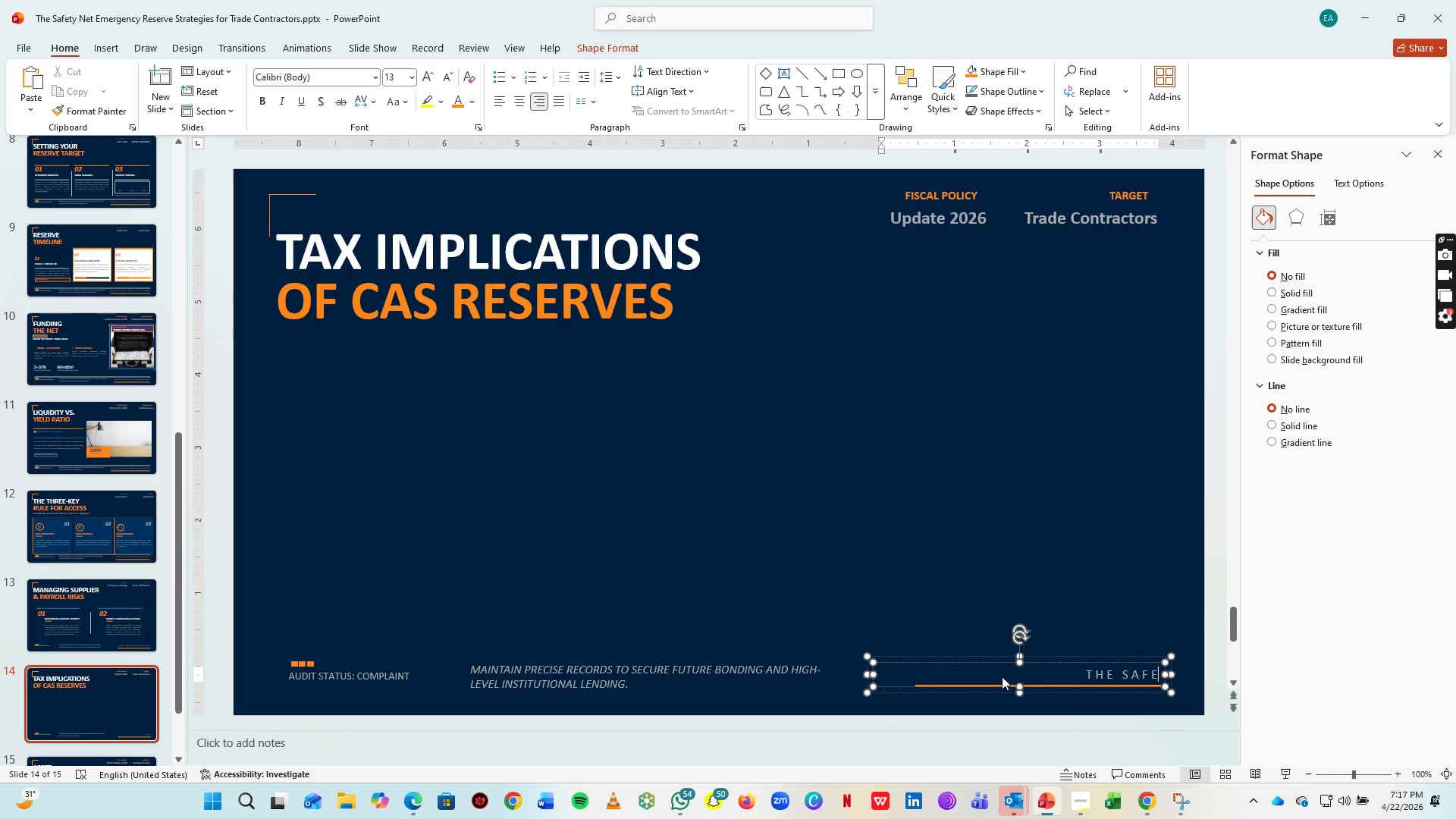 
key(E)
 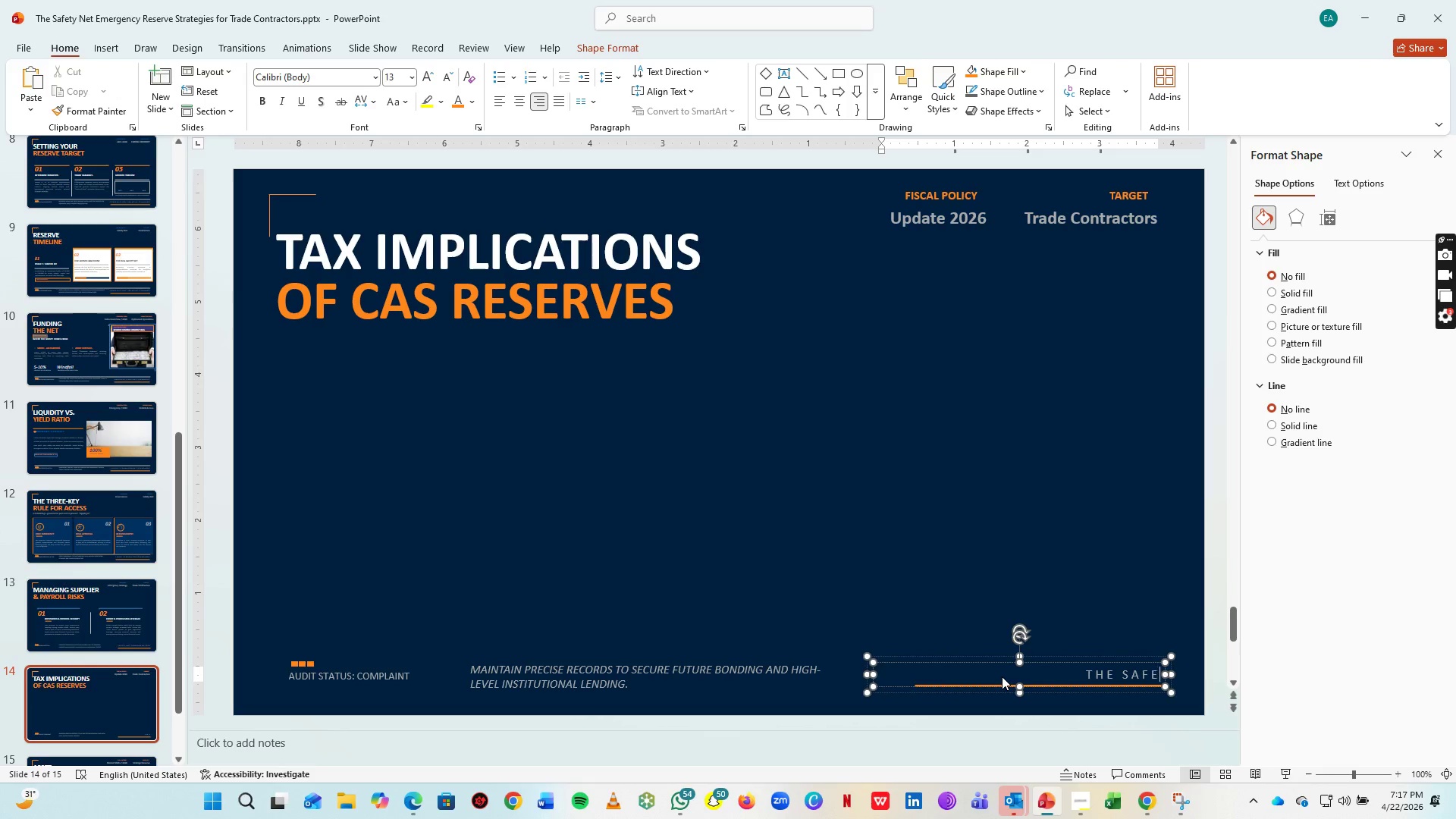 
key(Space)
 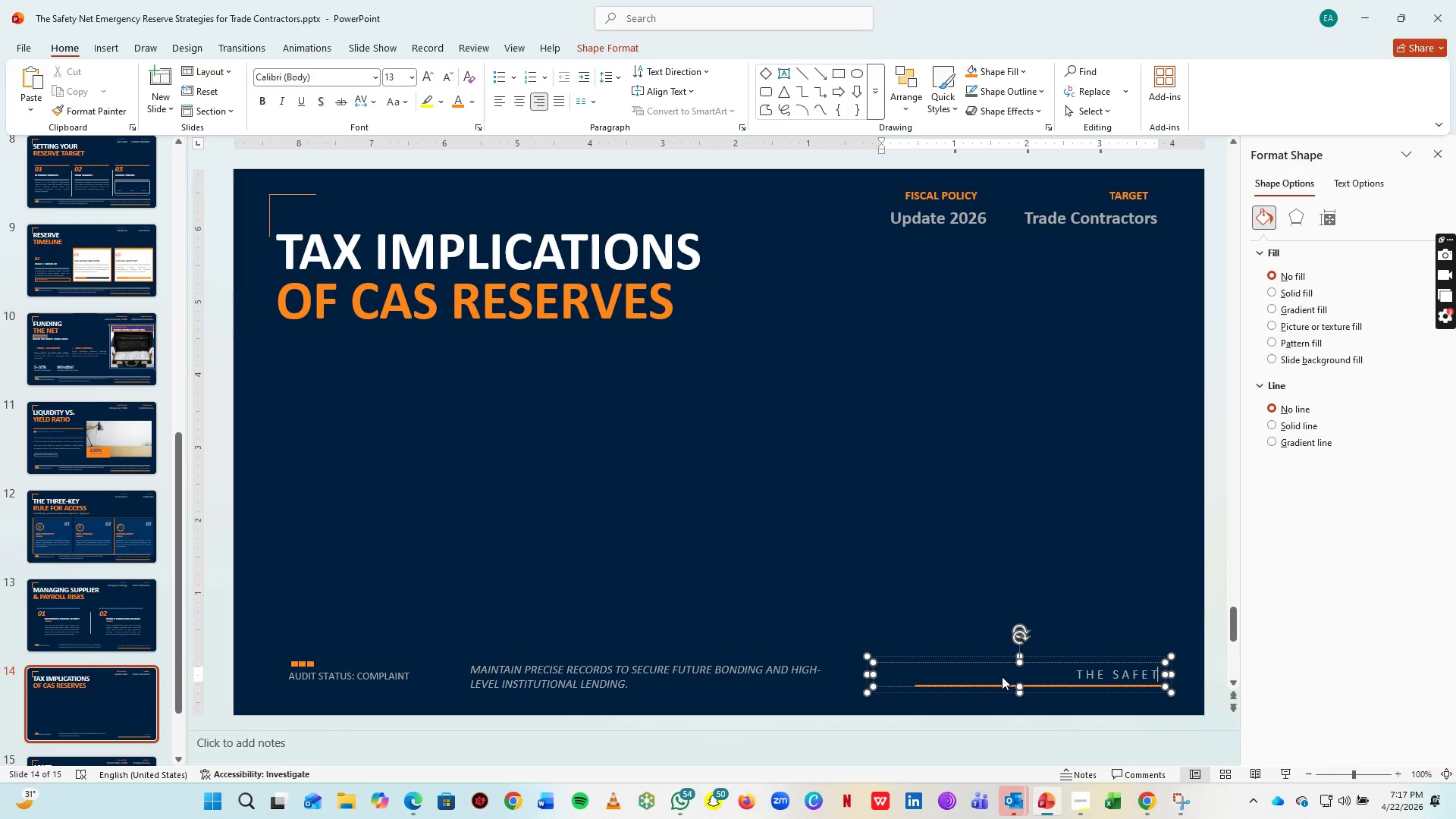 
key(T)
 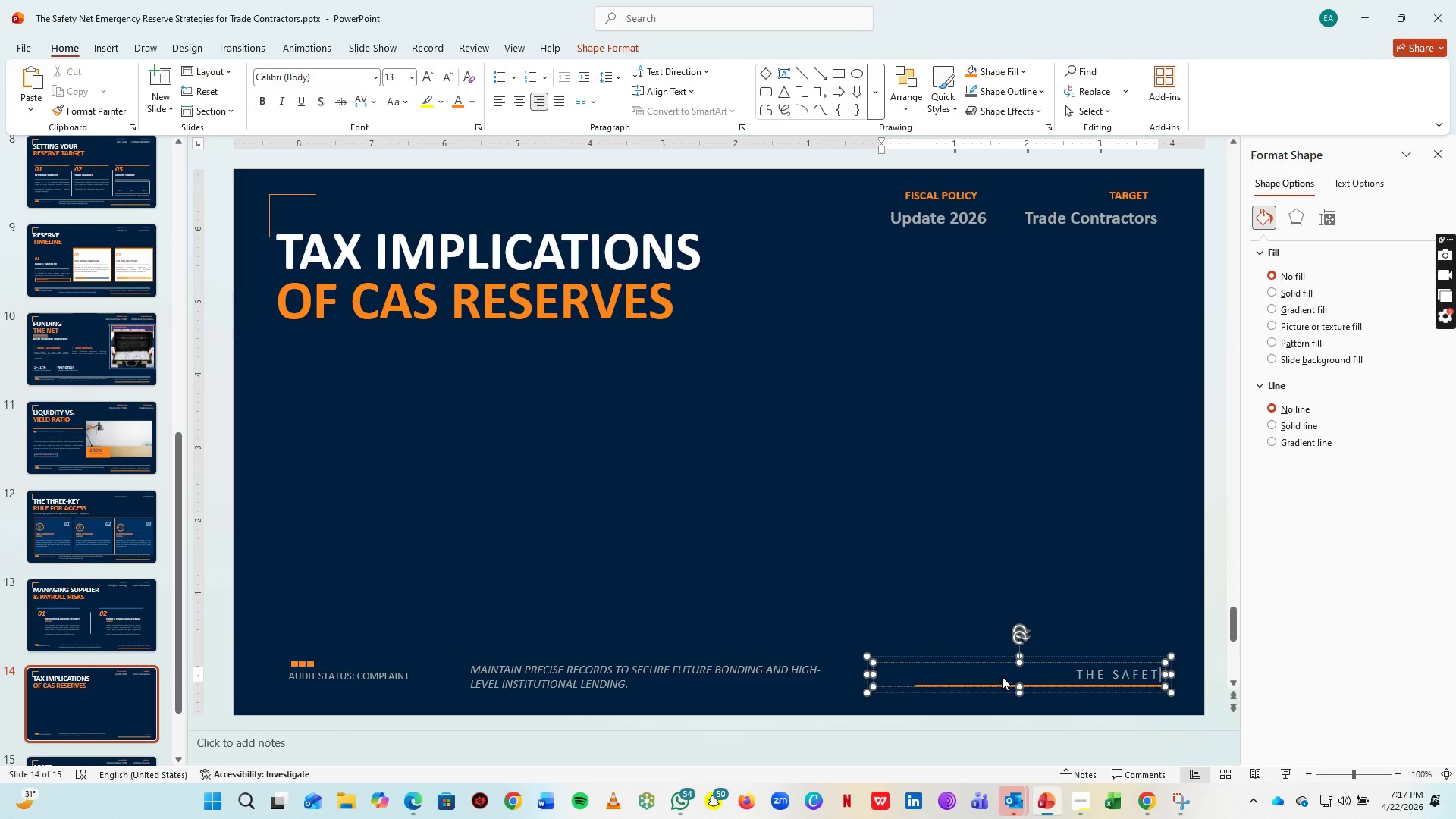 
key(Space)
 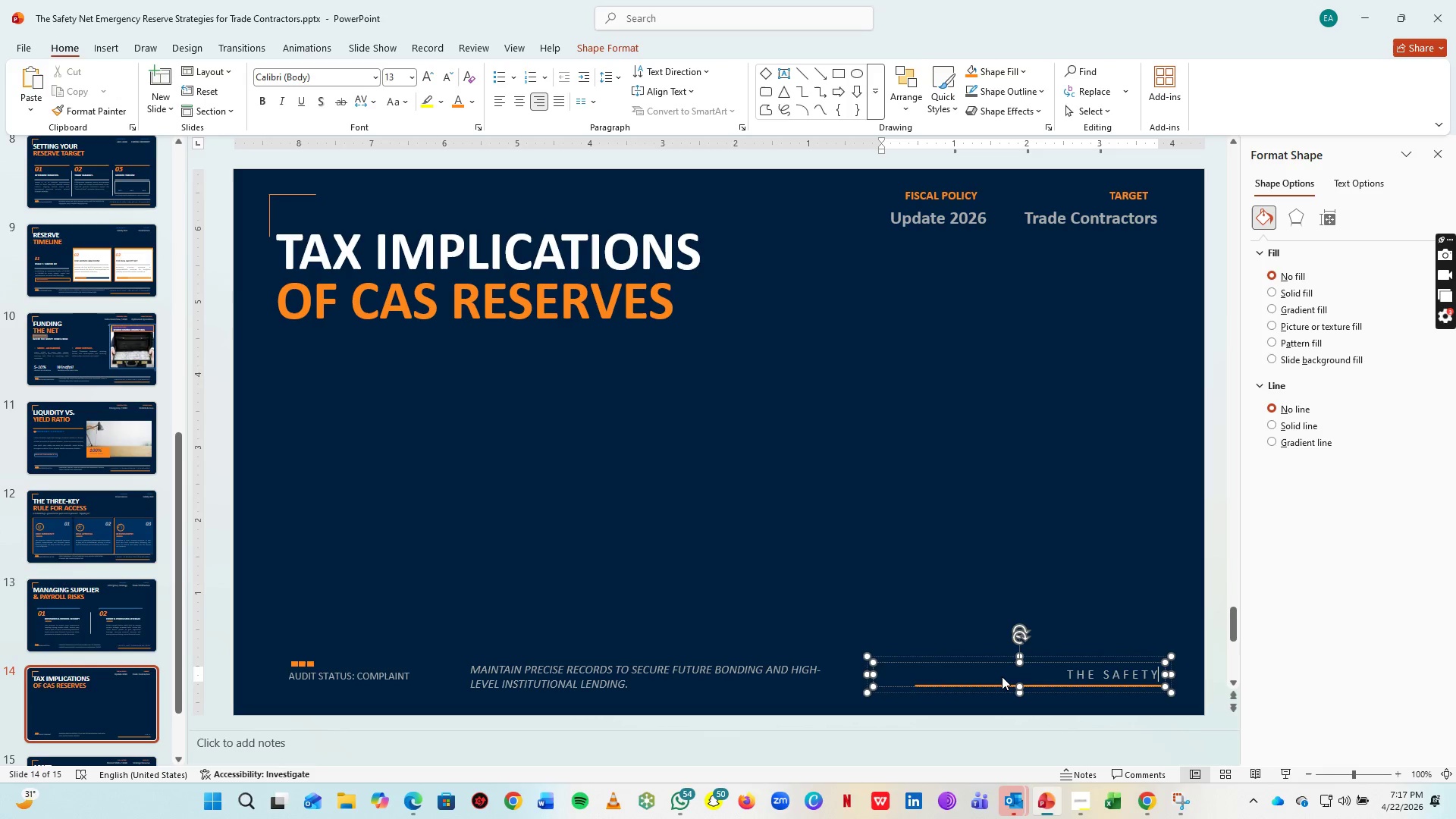 
key(Y)
 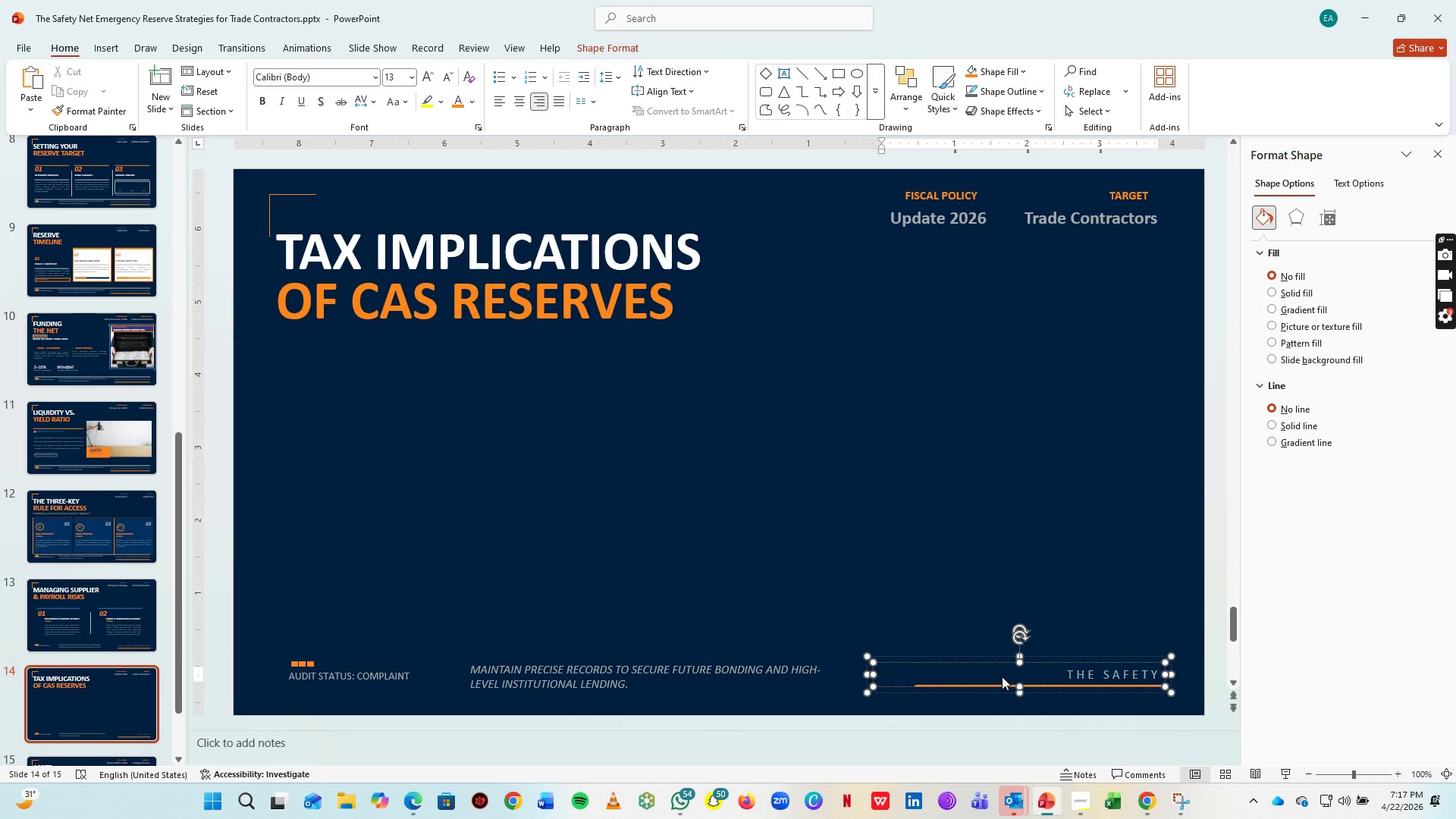 
key(Space)
 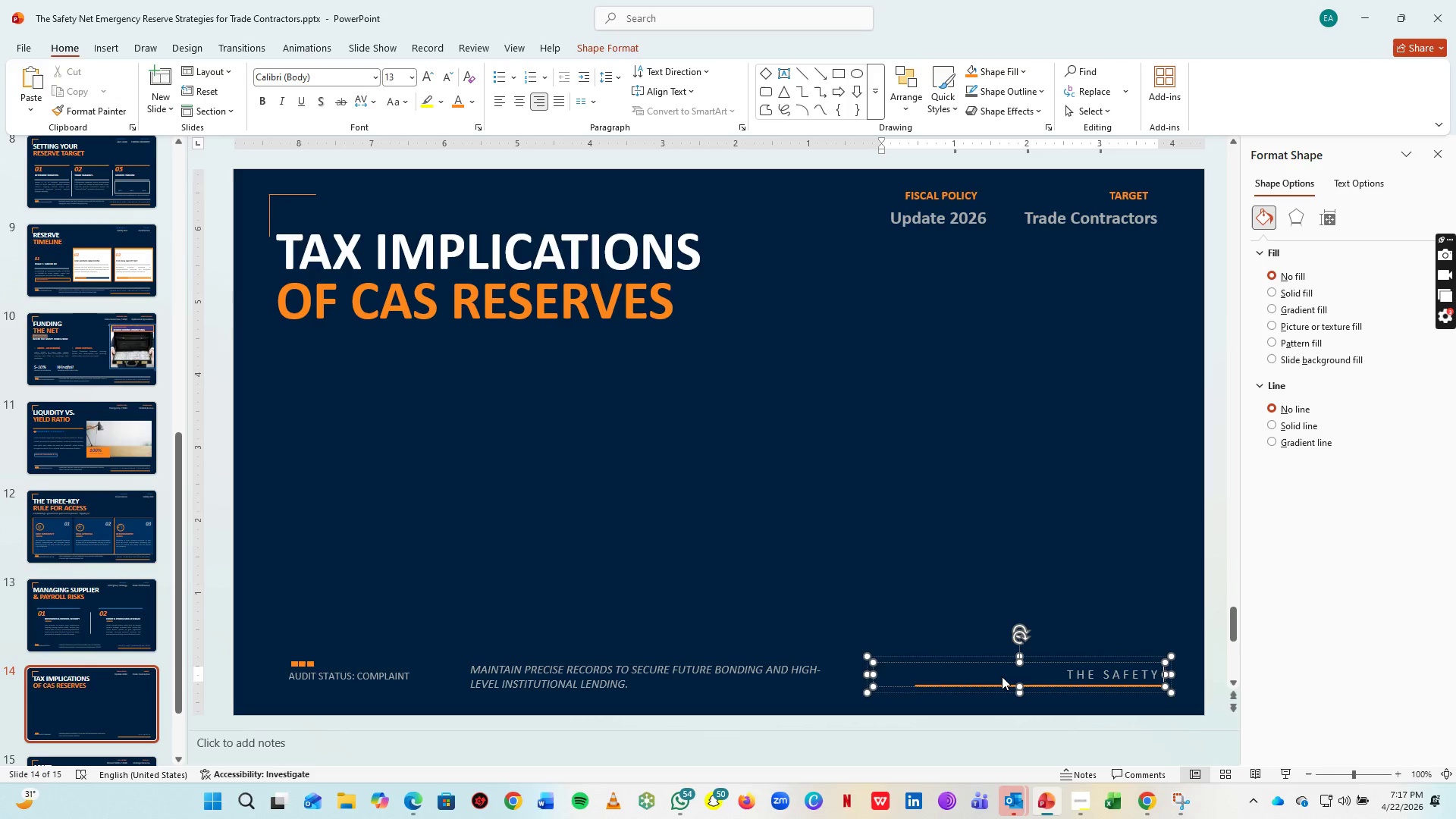 
key(Space)
 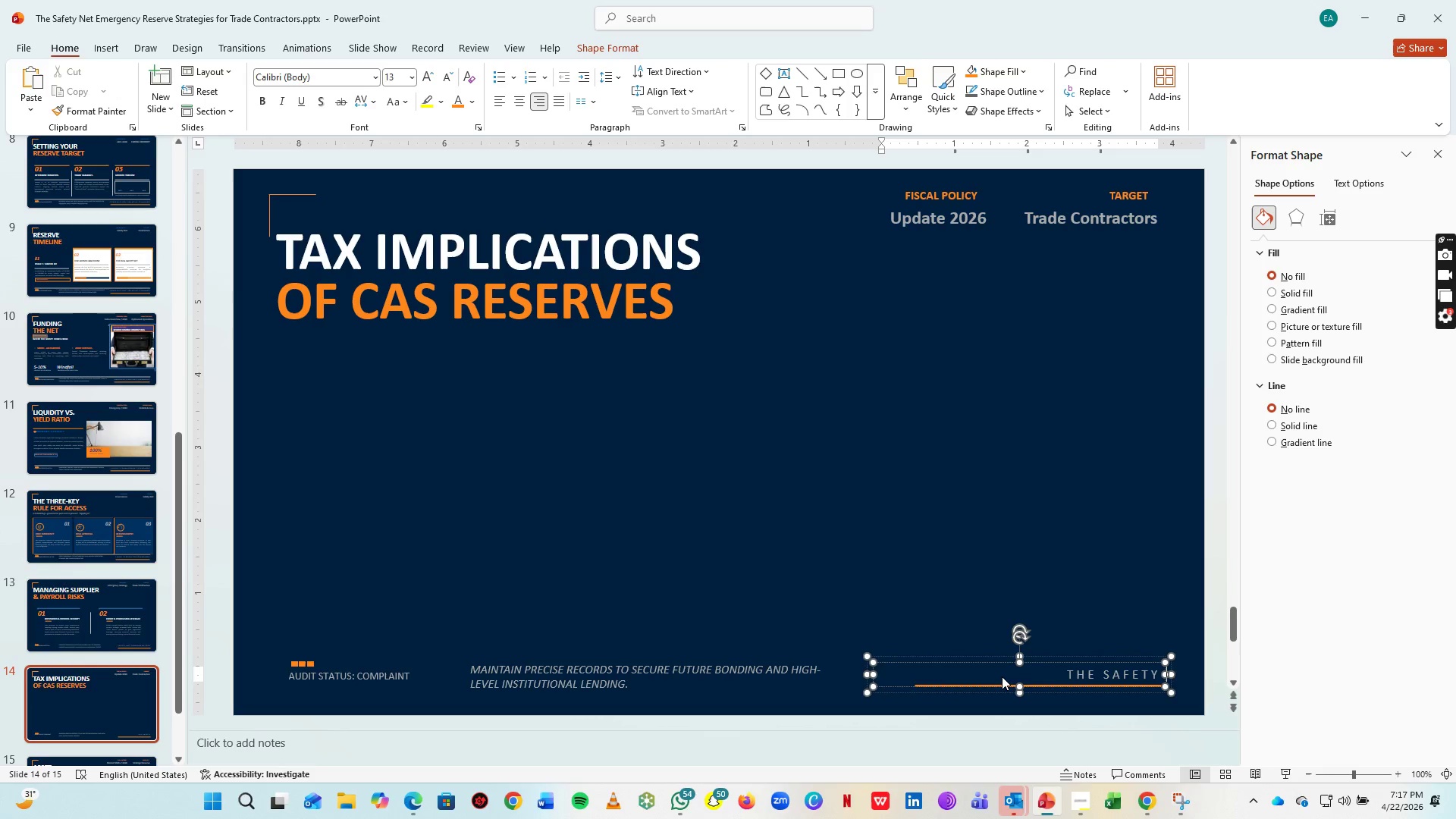 
key(Space)
 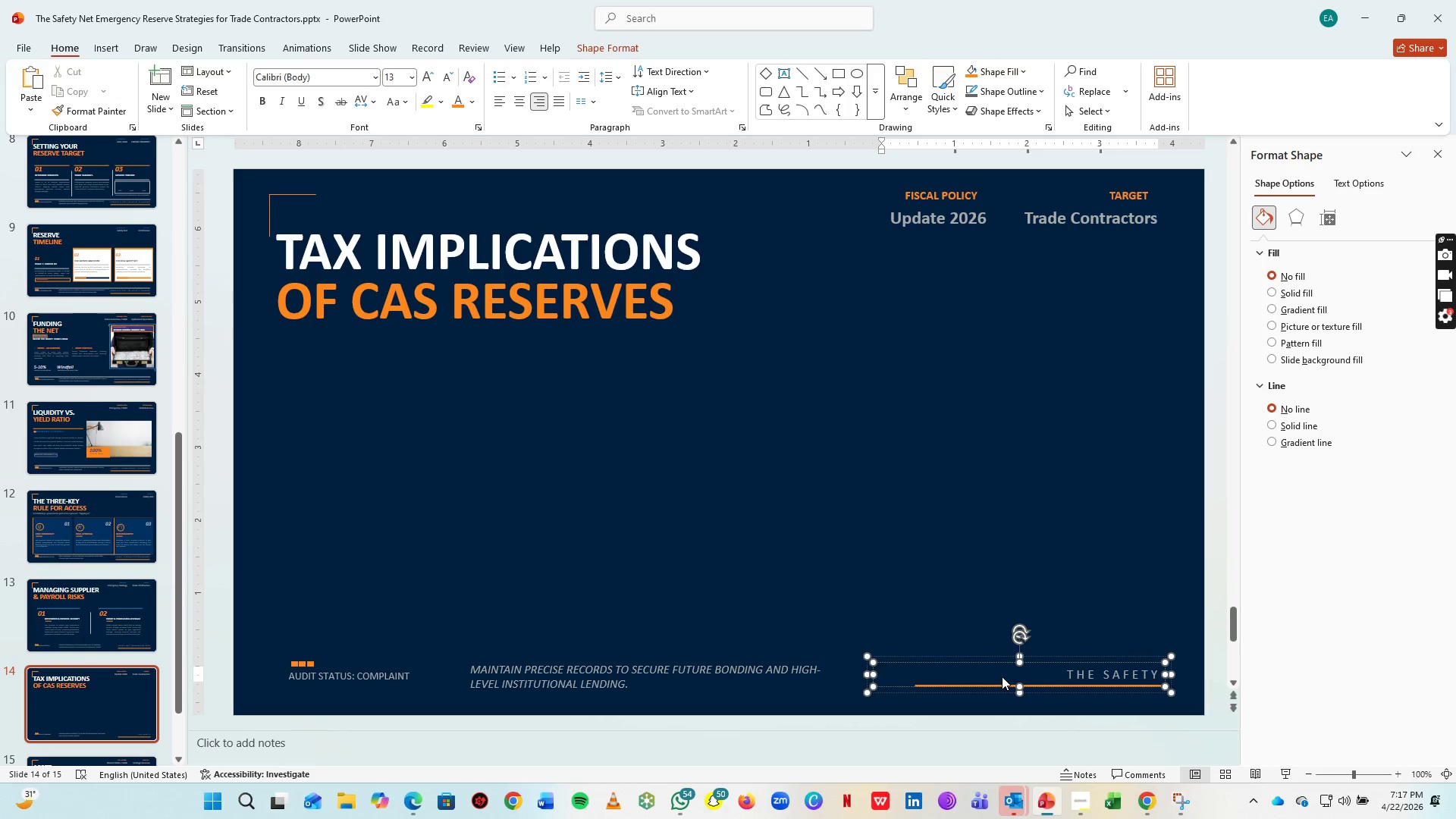 
key(N)
 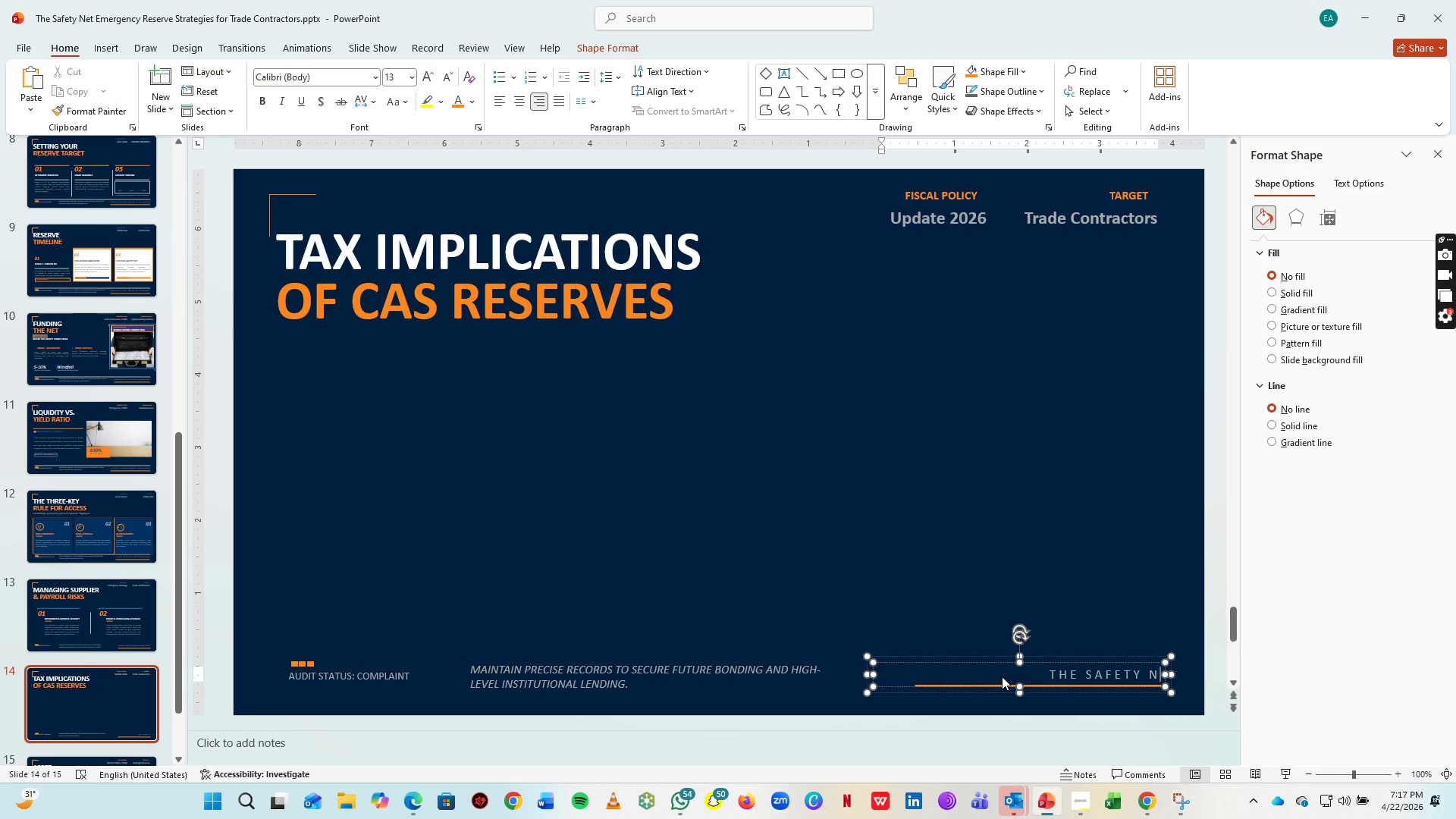 
key(Space)
 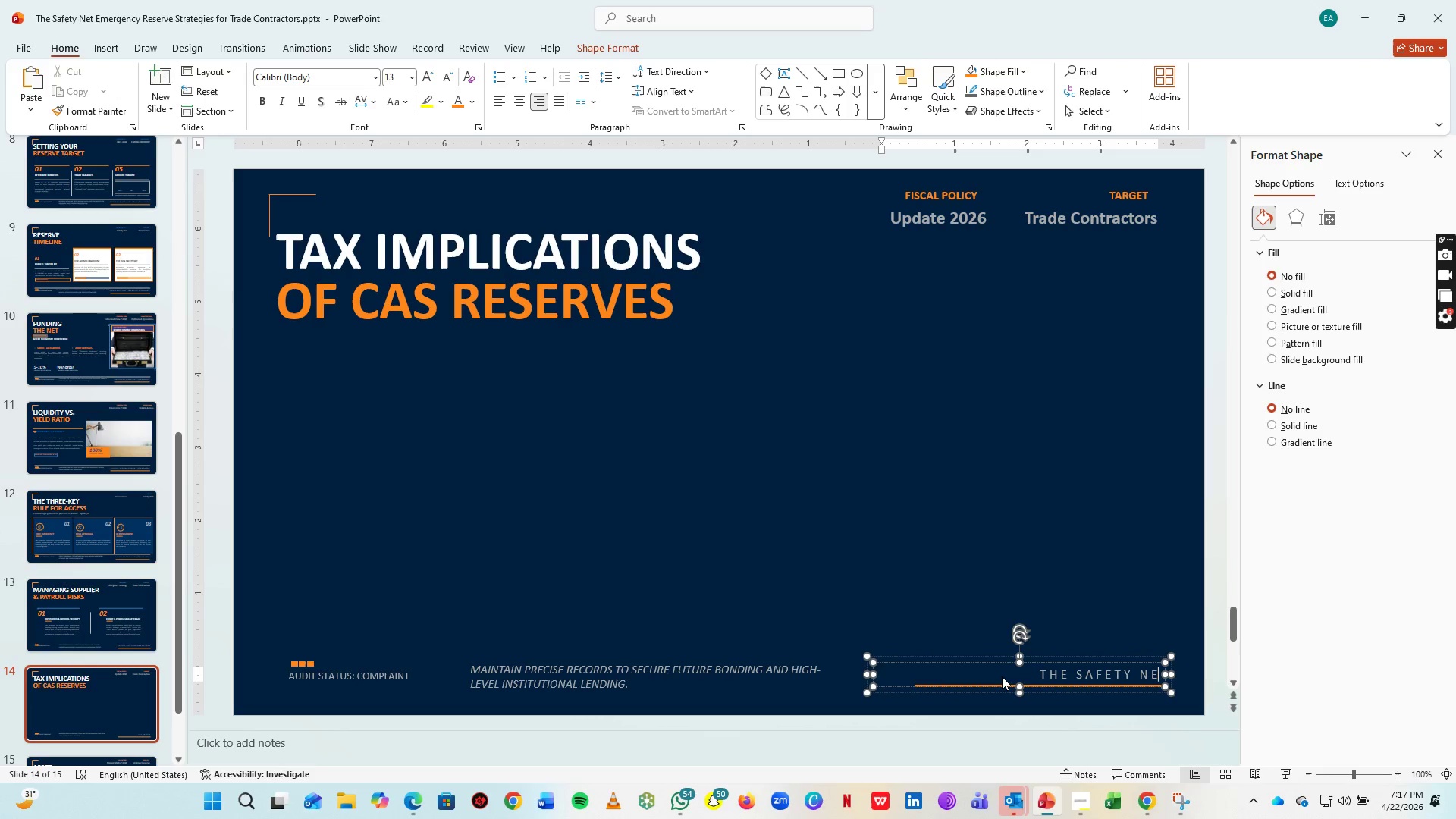 
key(E)
 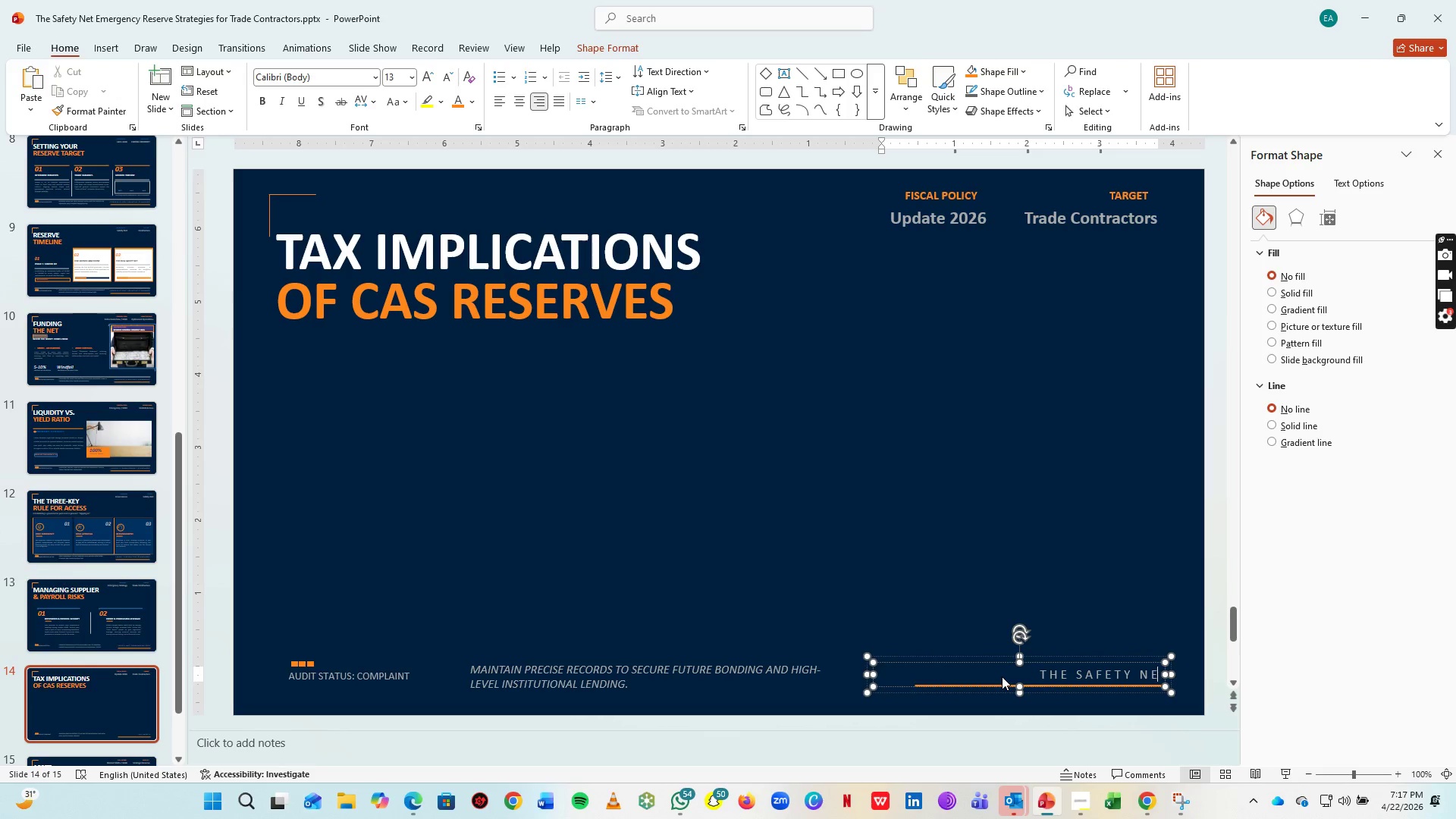 
key(Space)
 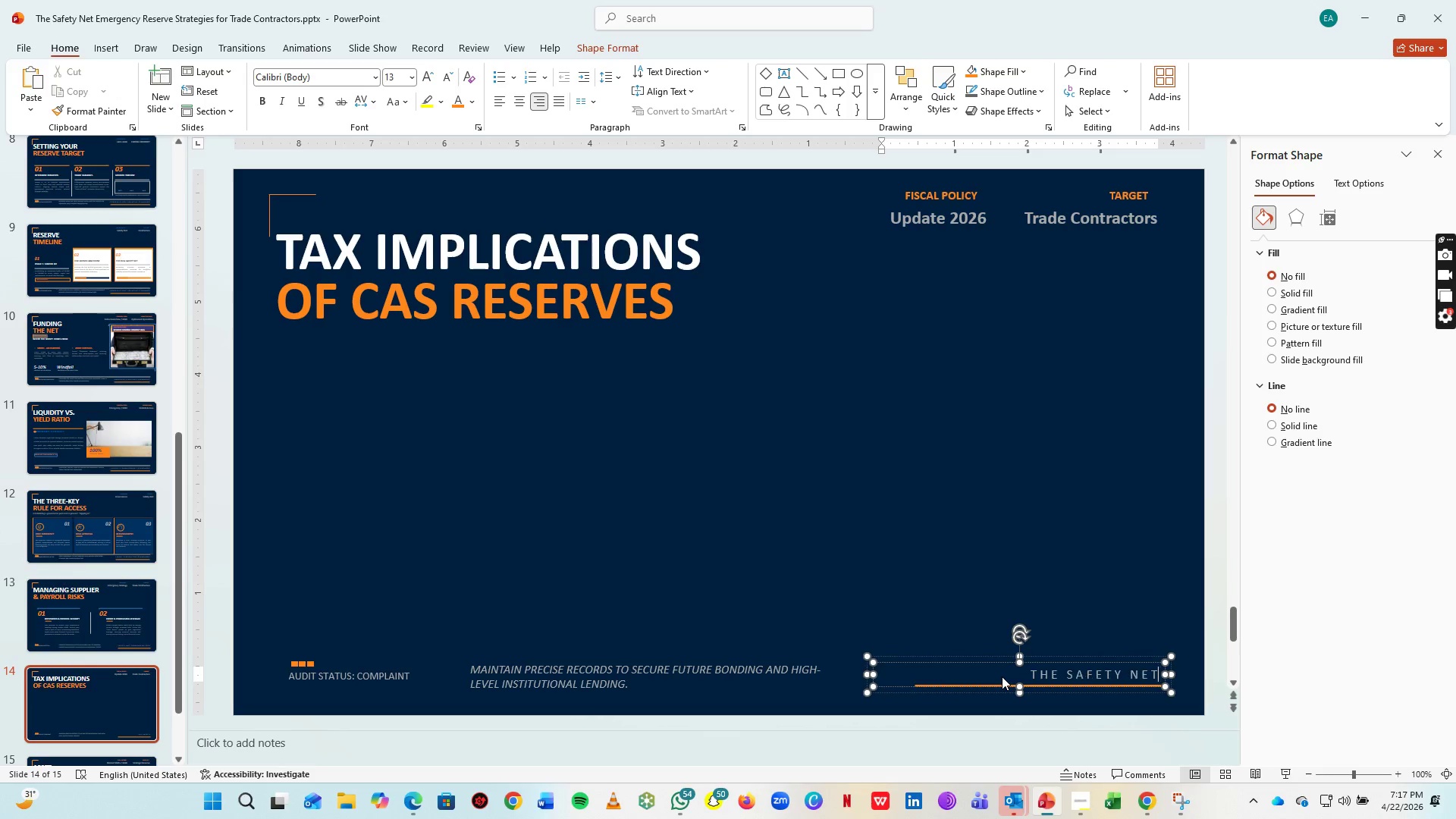 
key(T)
 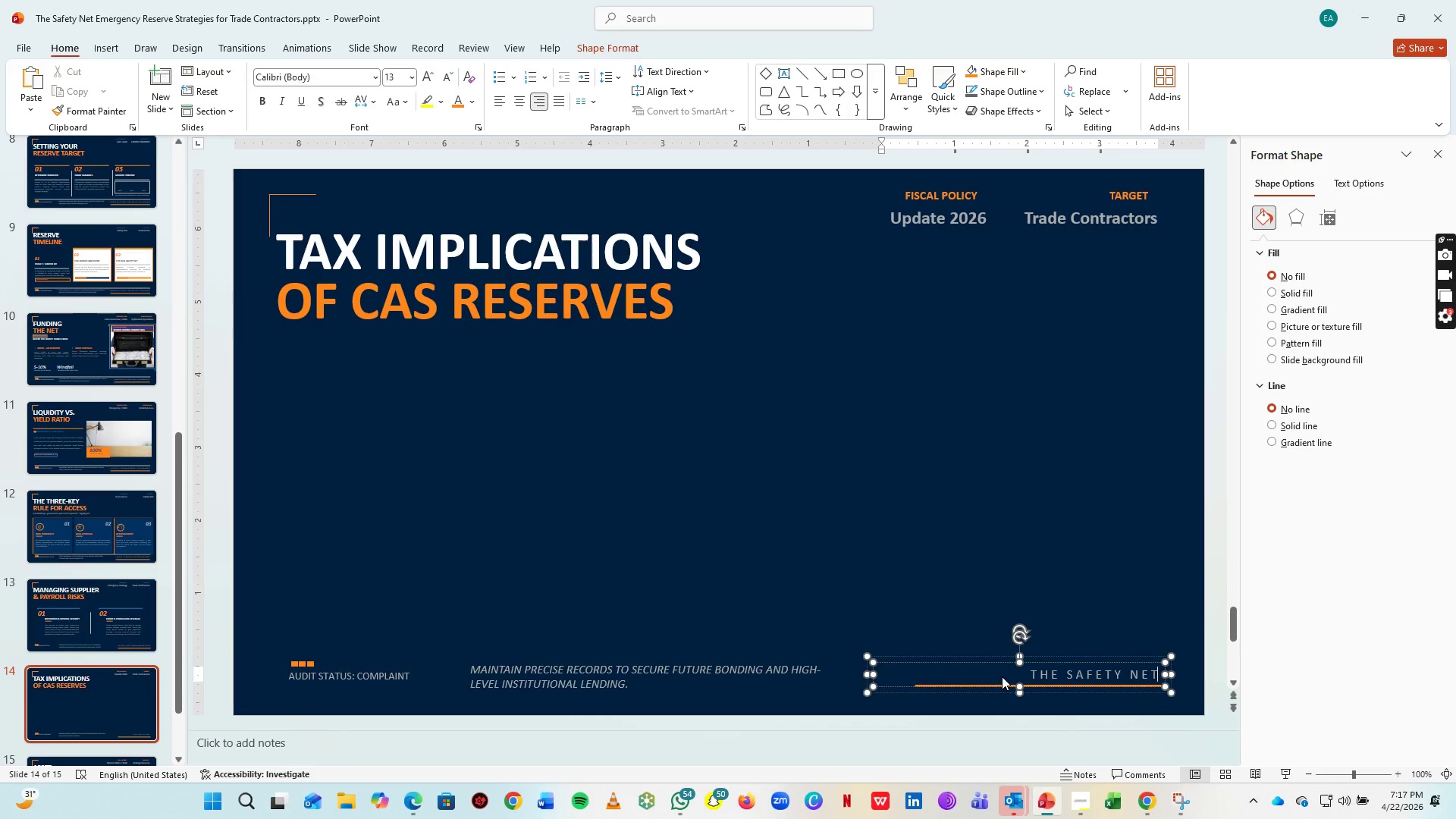 
key(Space)
 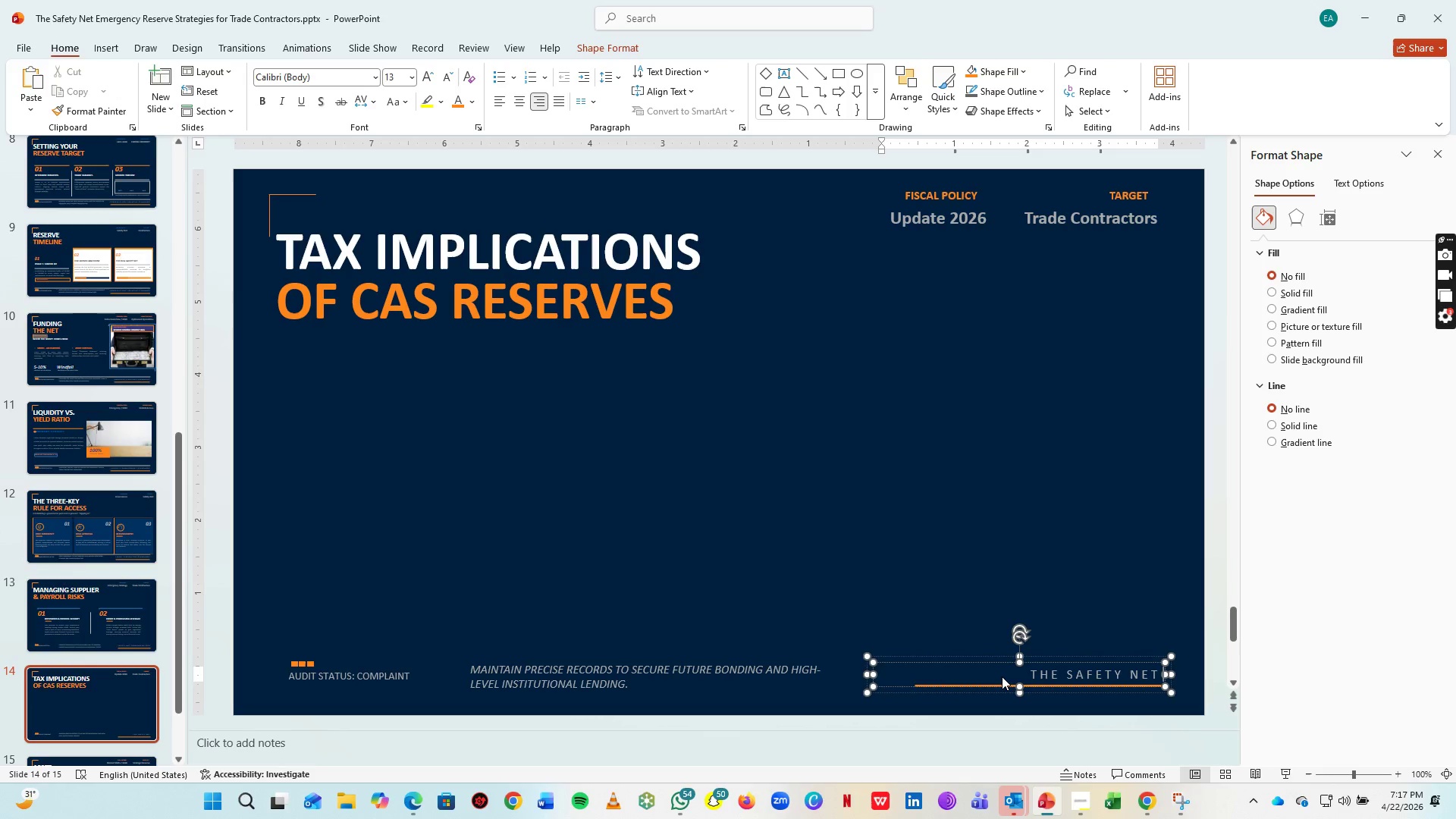 
key(Space)
 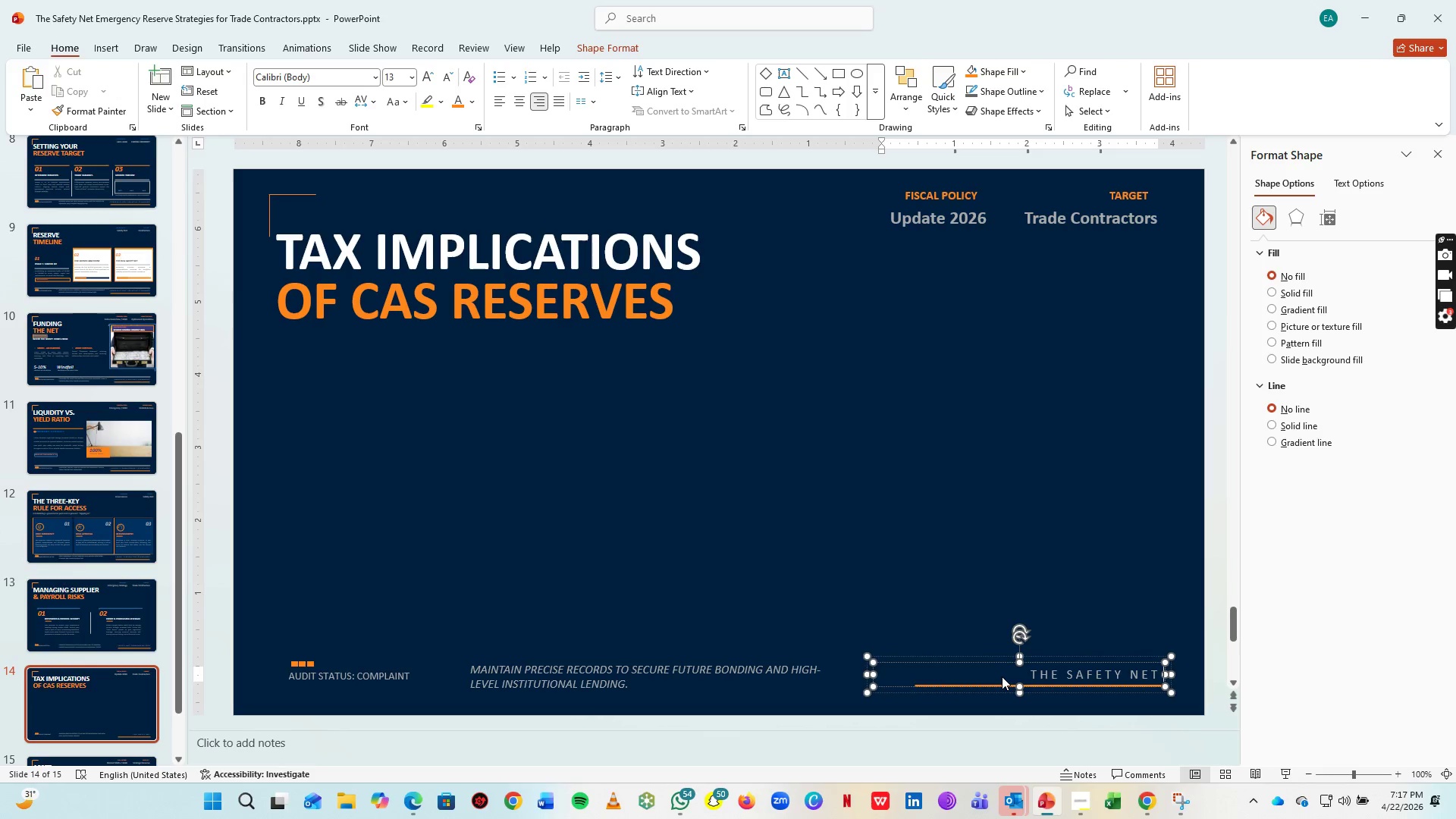 
key(Shift+Semicolon)
 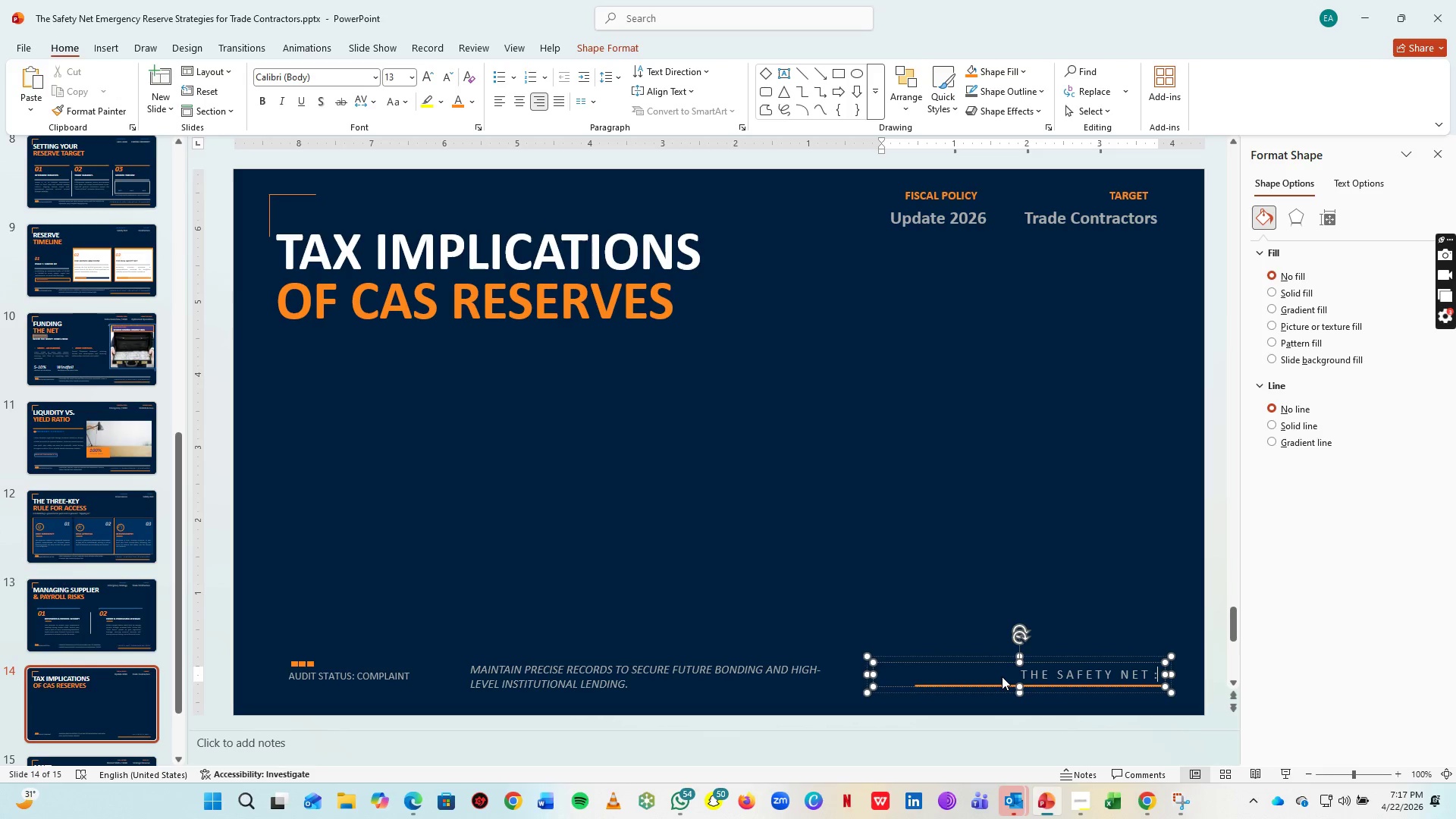 
key(Space)
 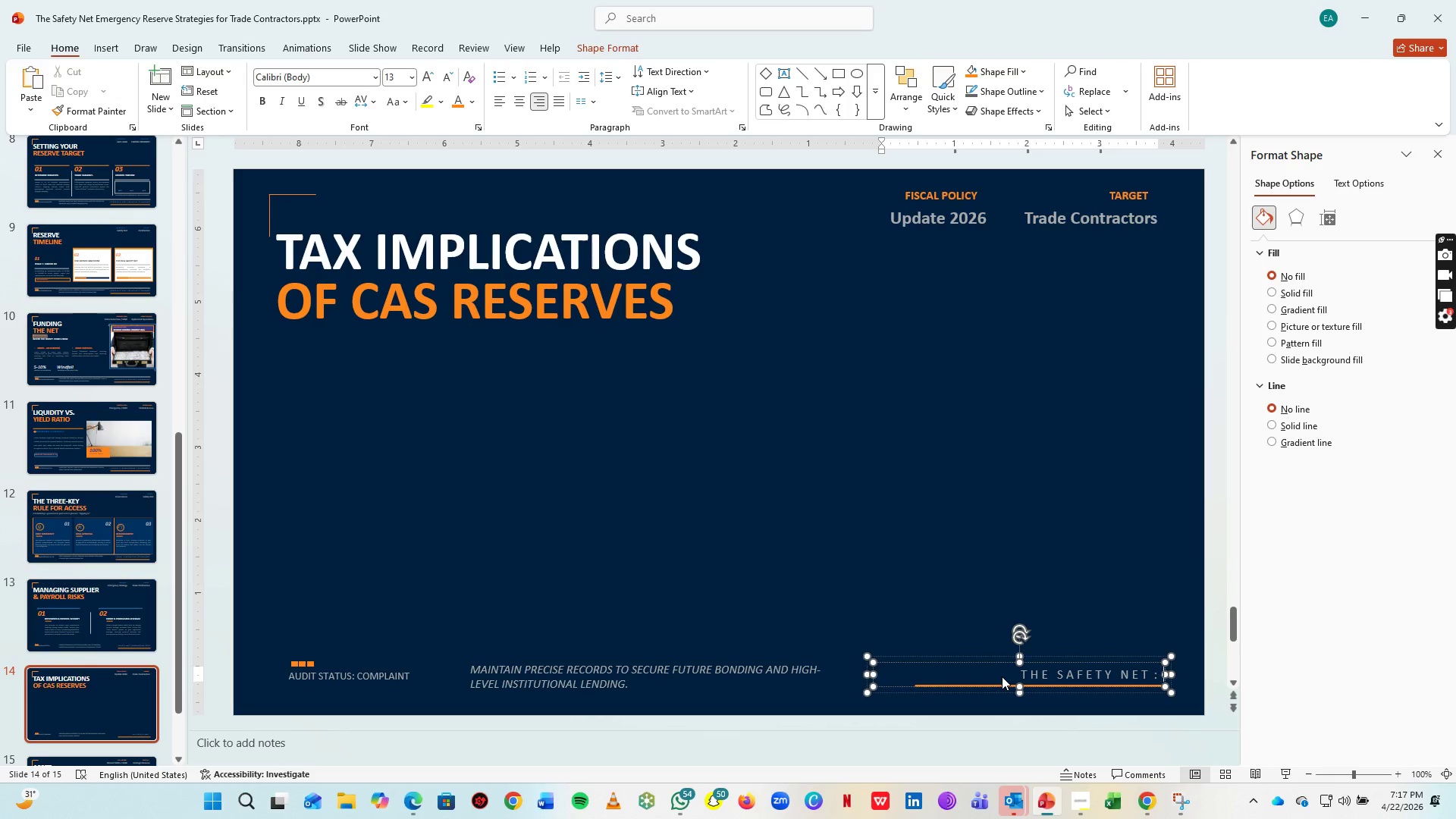 
key(Space)
 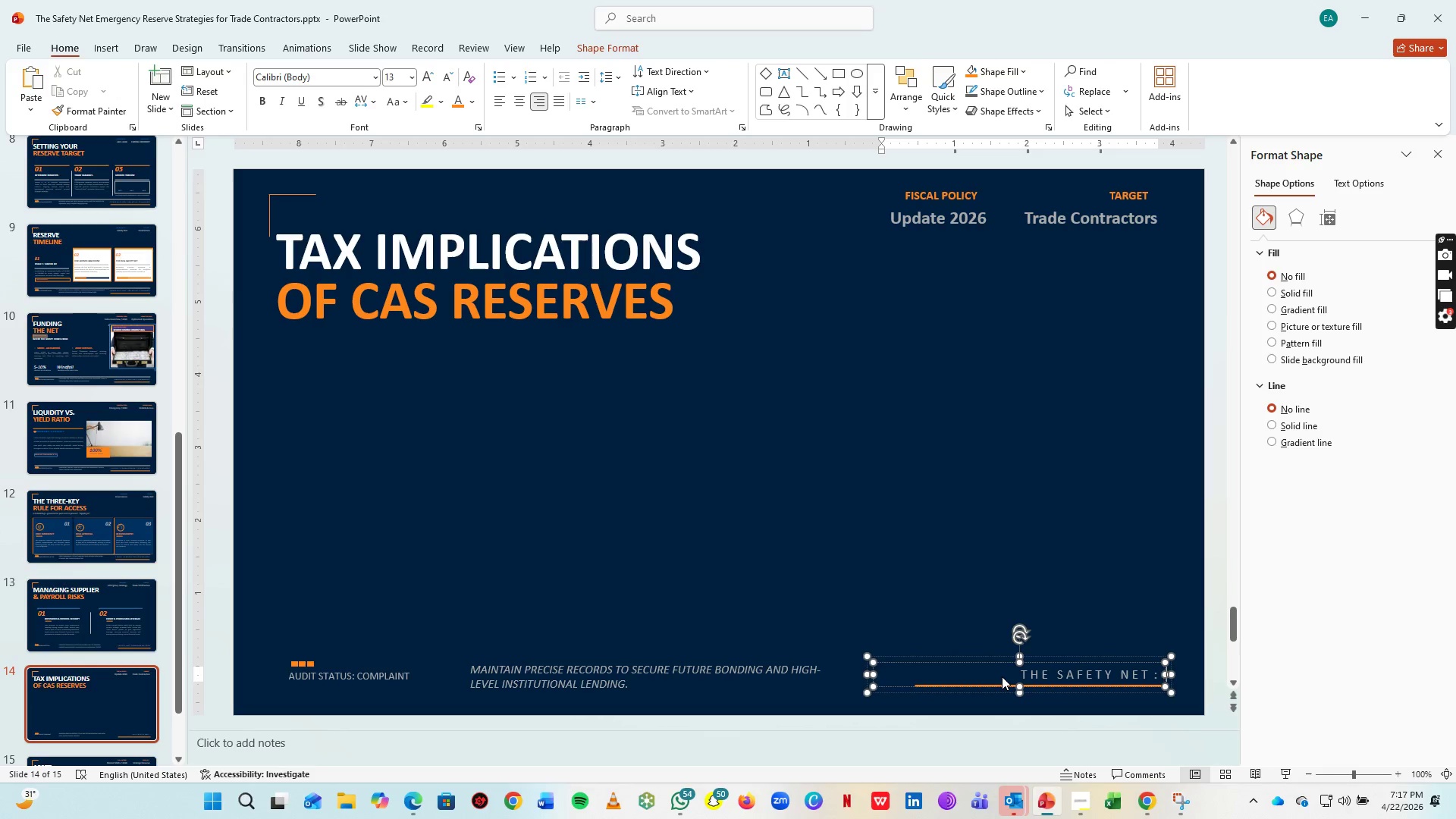 
key(Space)
 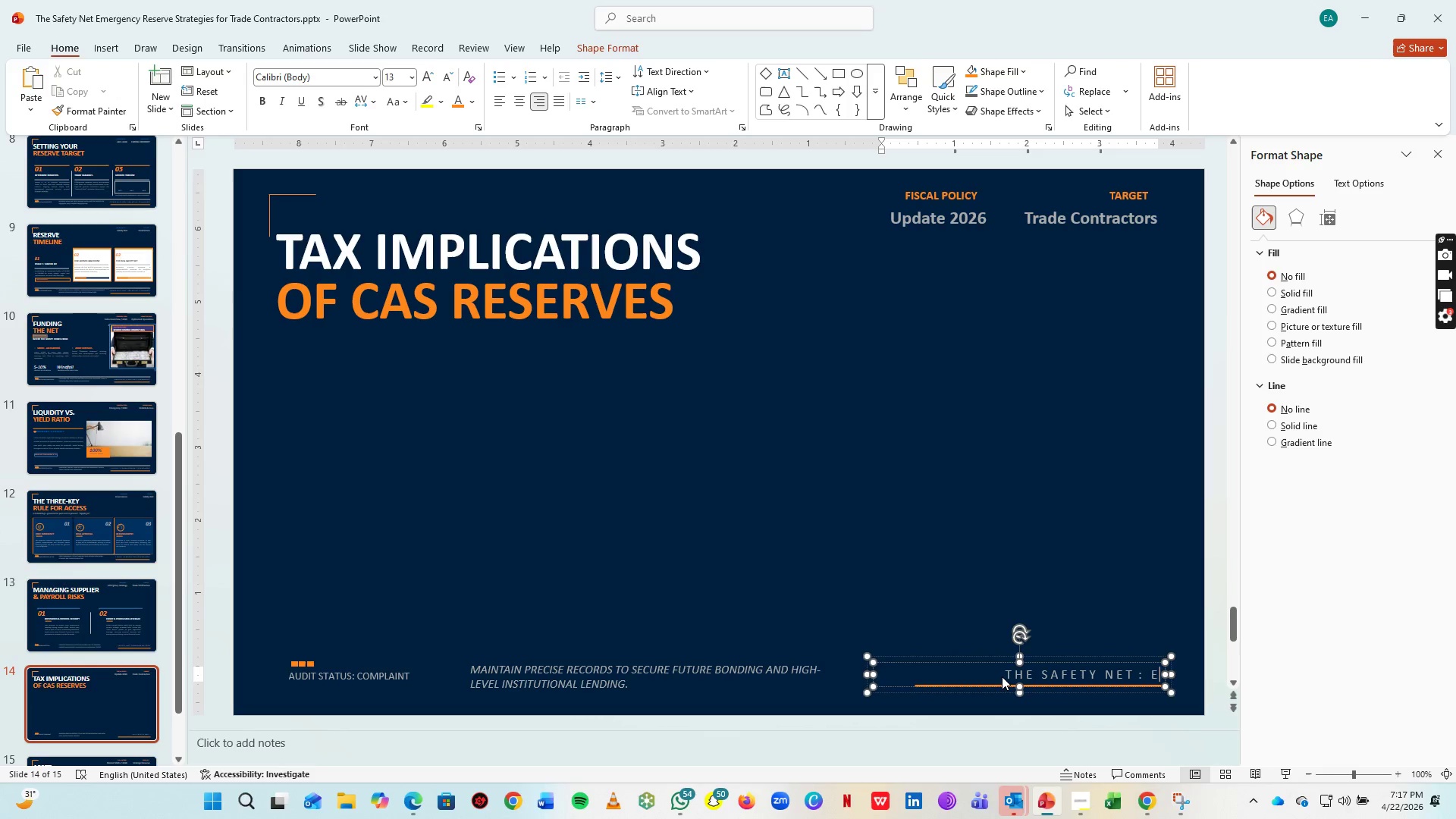 
key(E)
 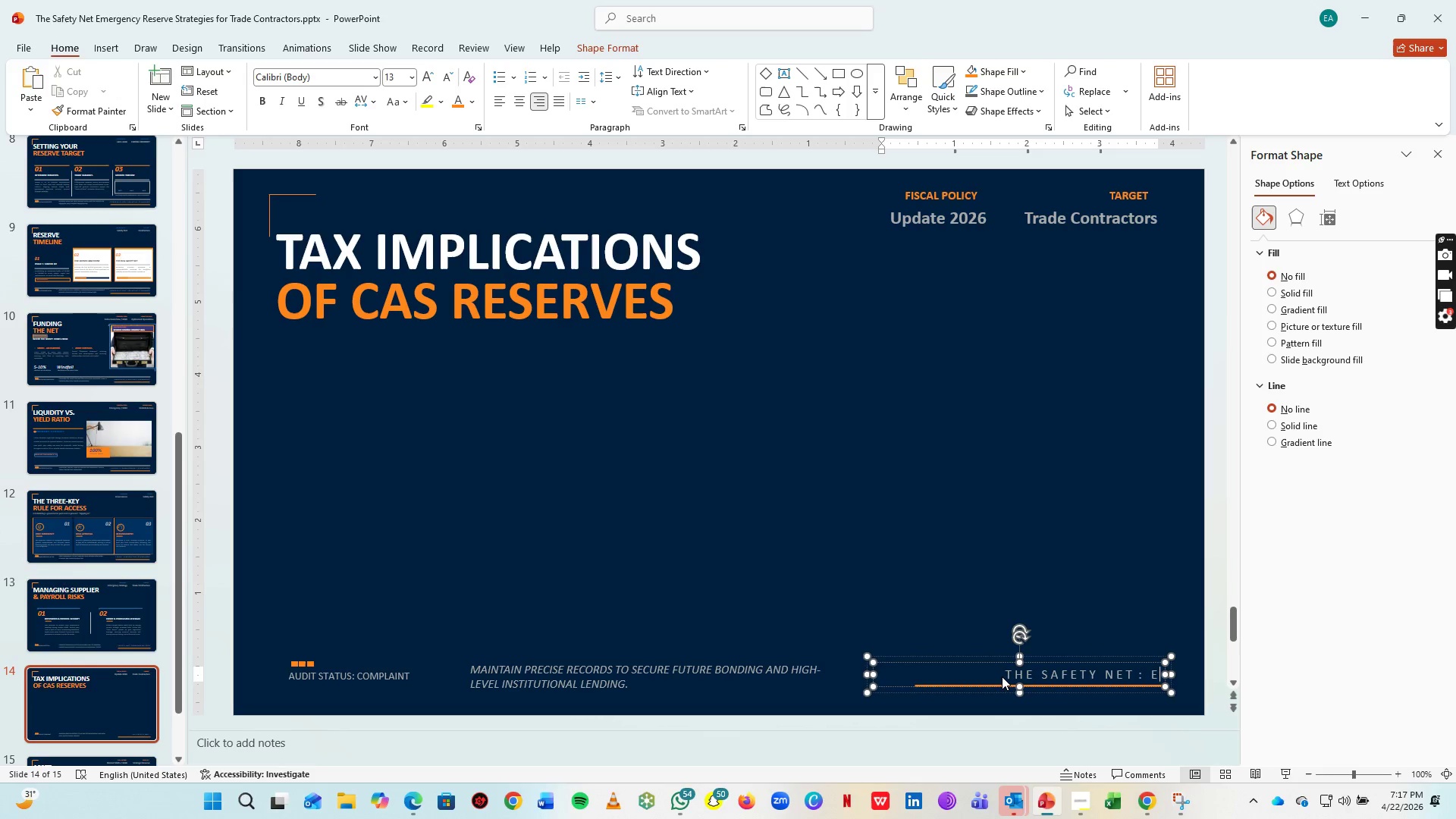 
key(Space)
 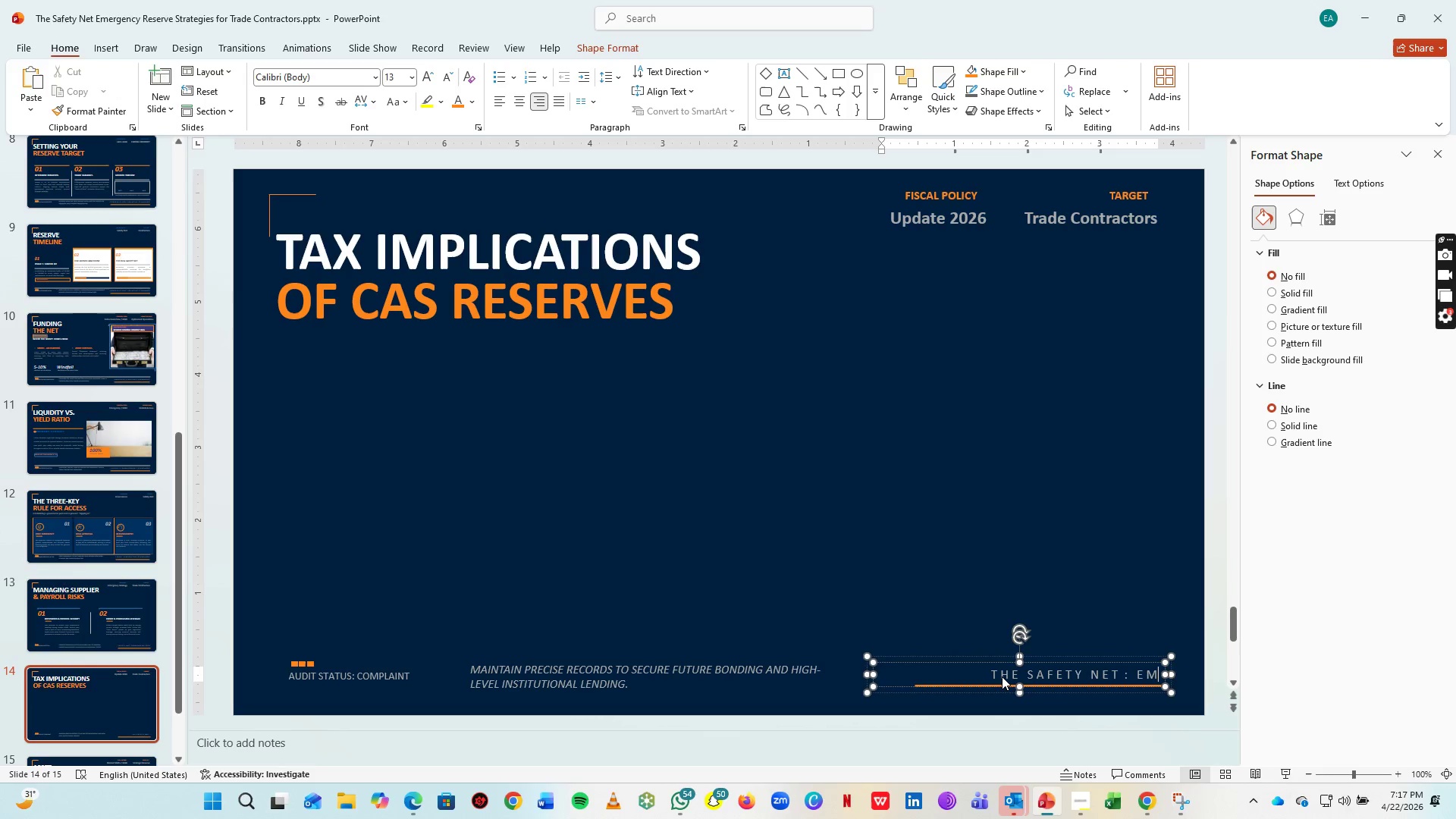 
key(M)
 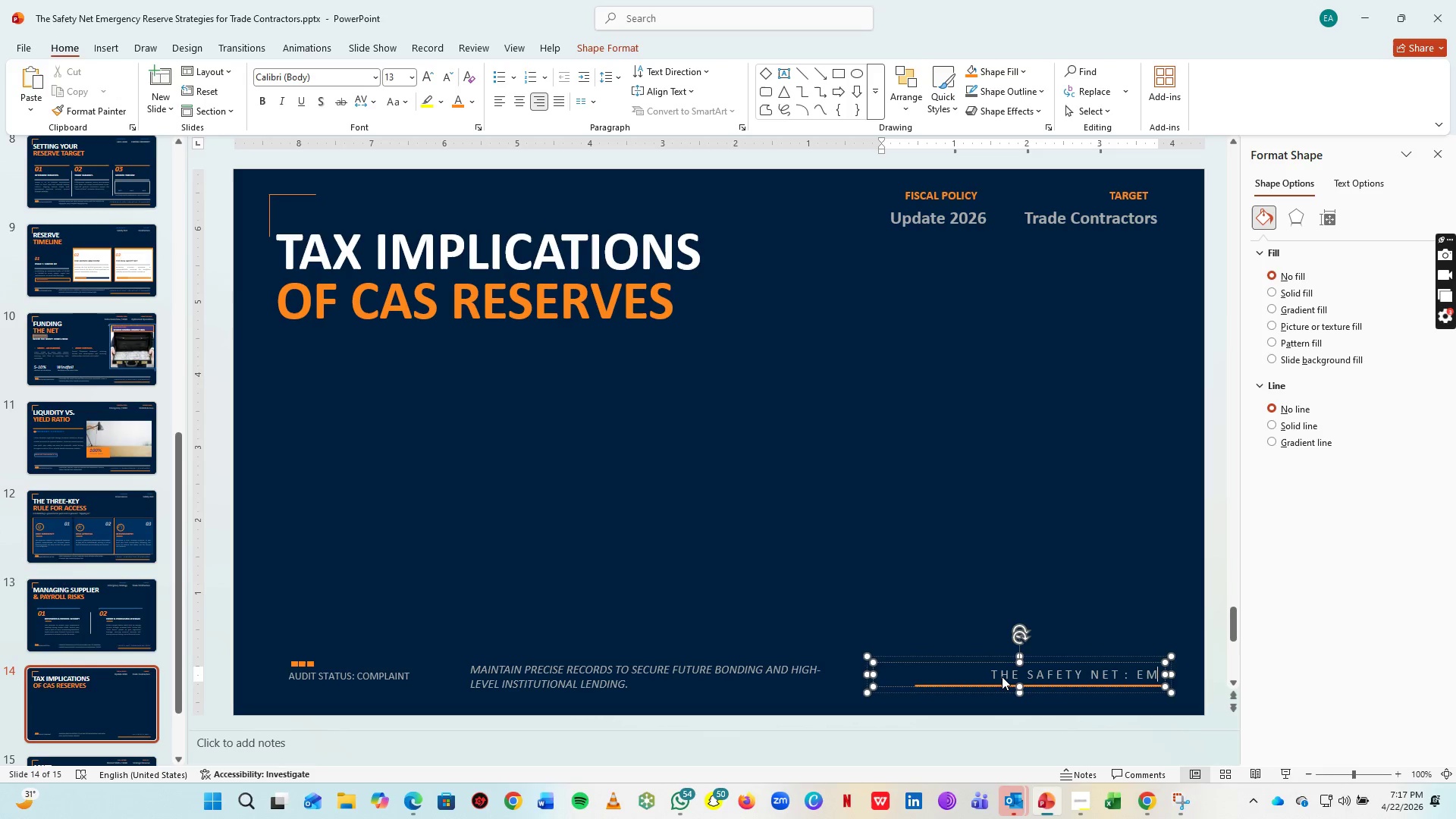 
key(Space)
 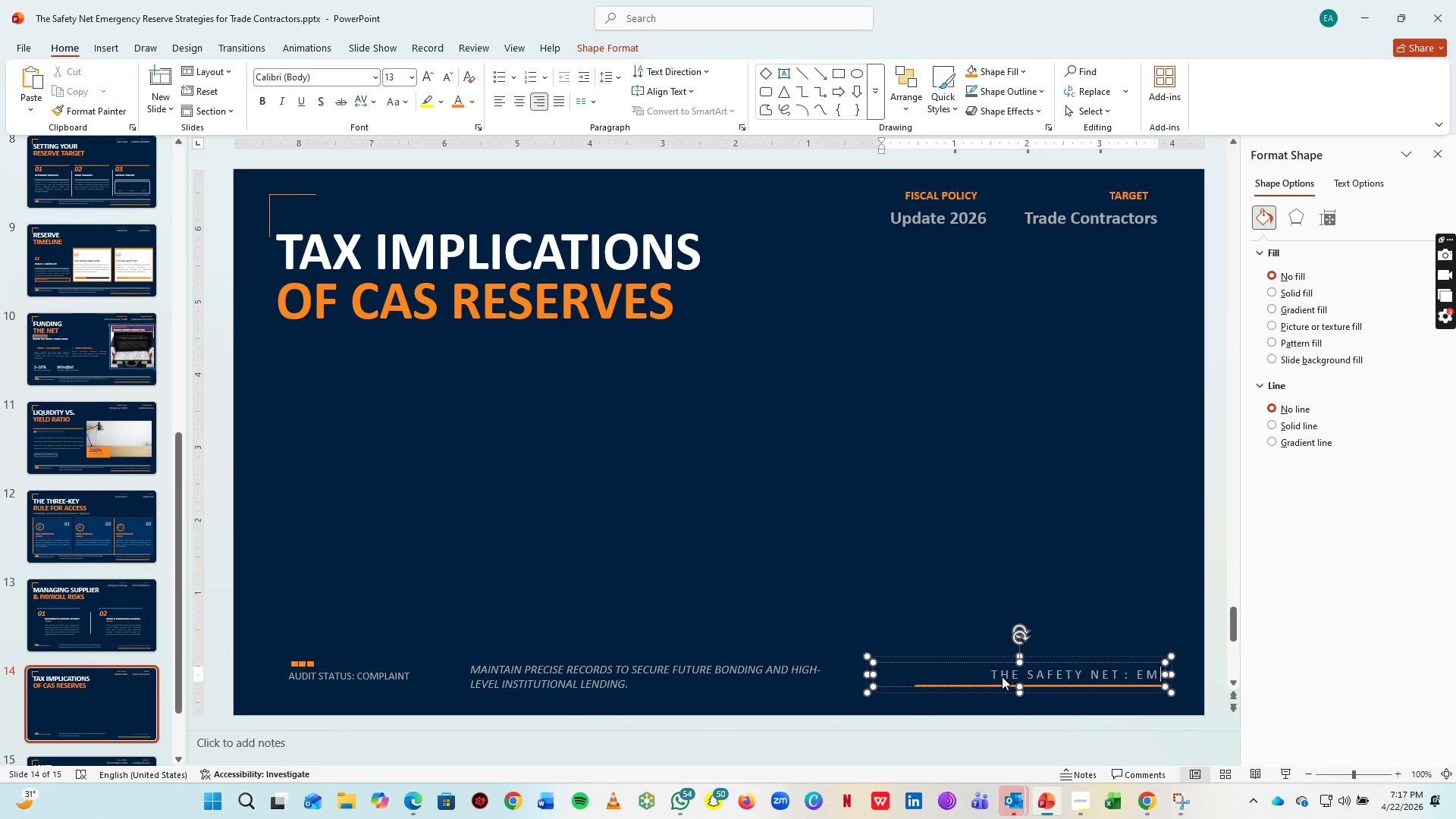 
key(E)
 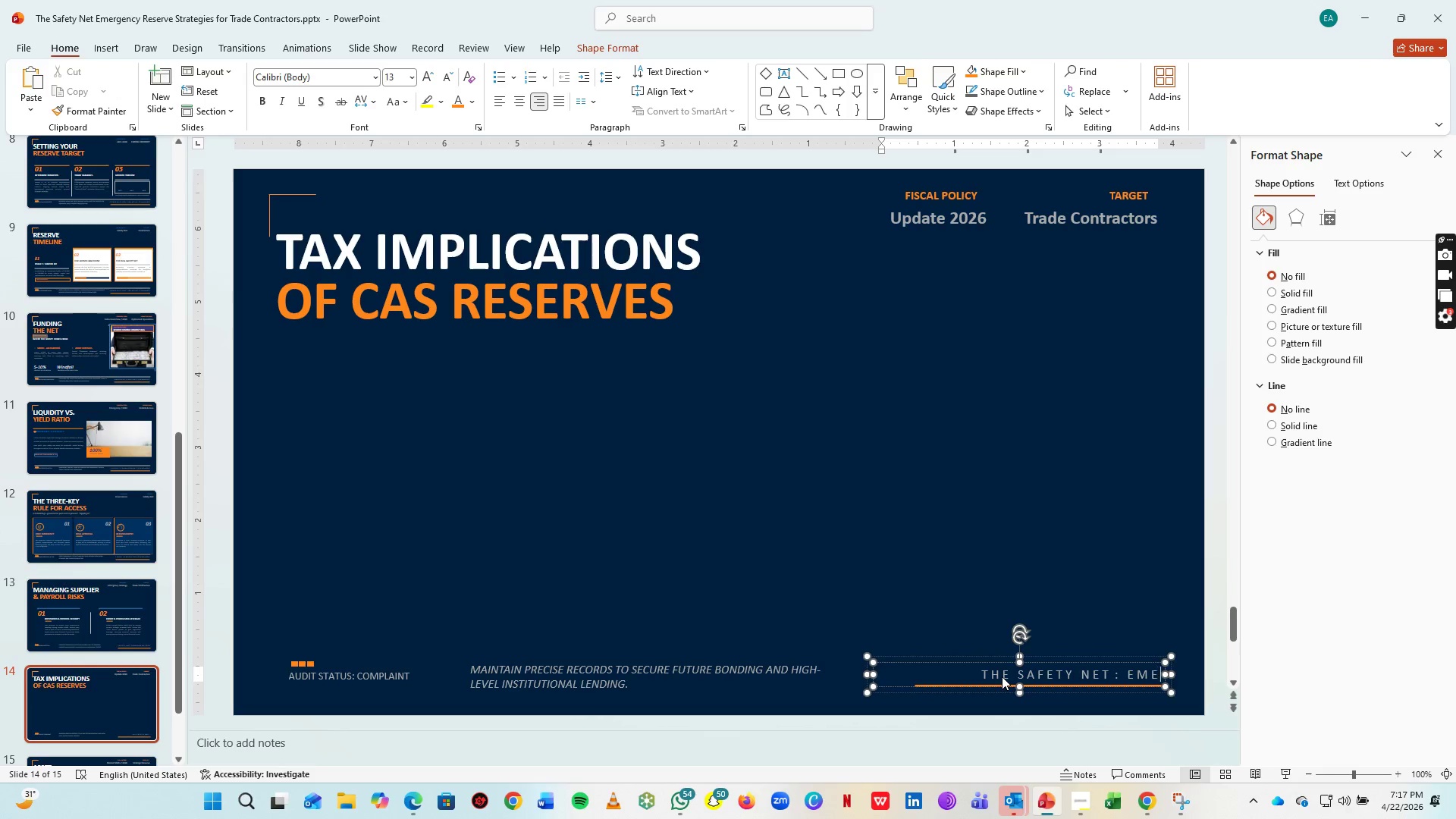 
key(Space)
 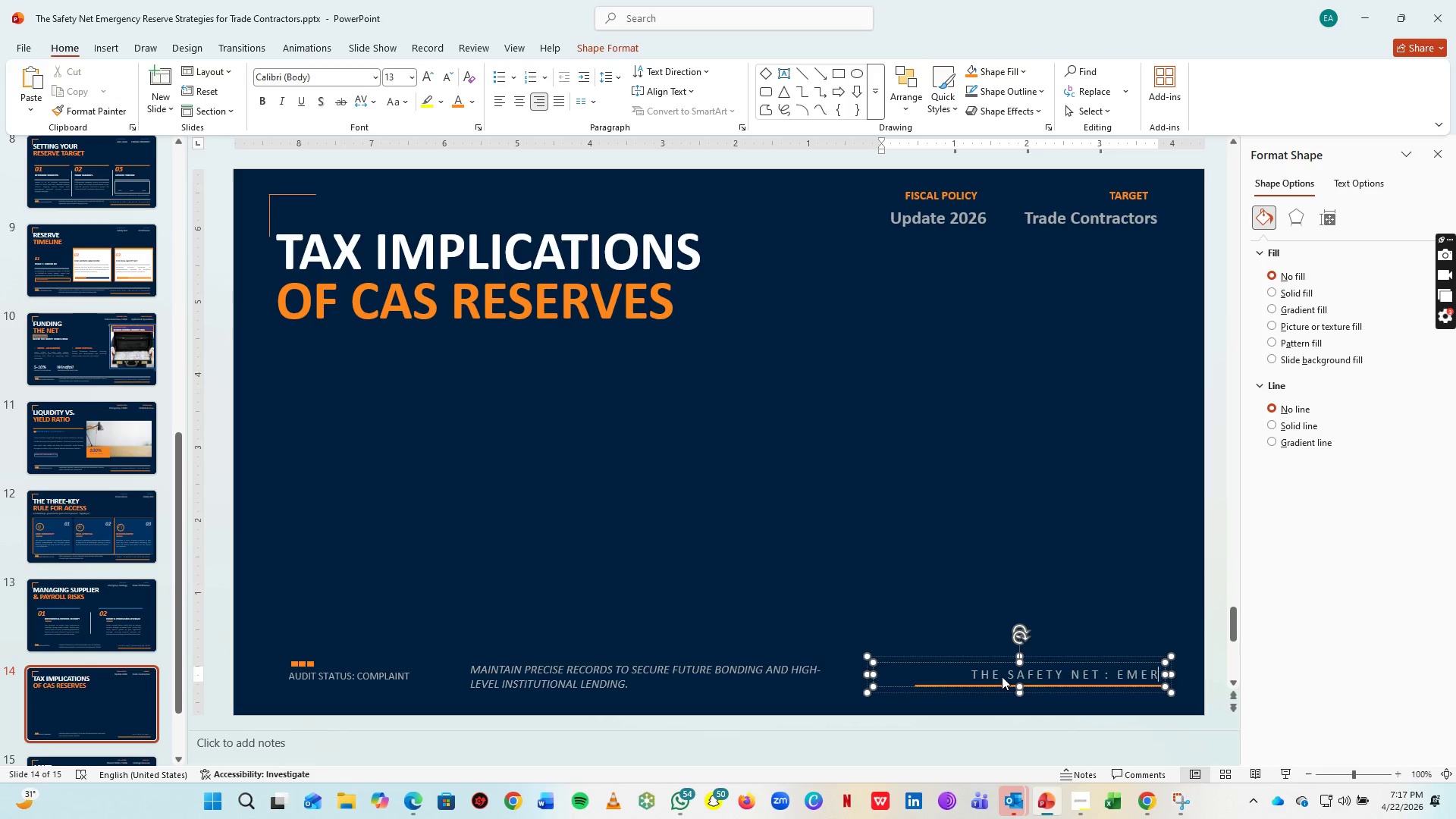 
key(R)
 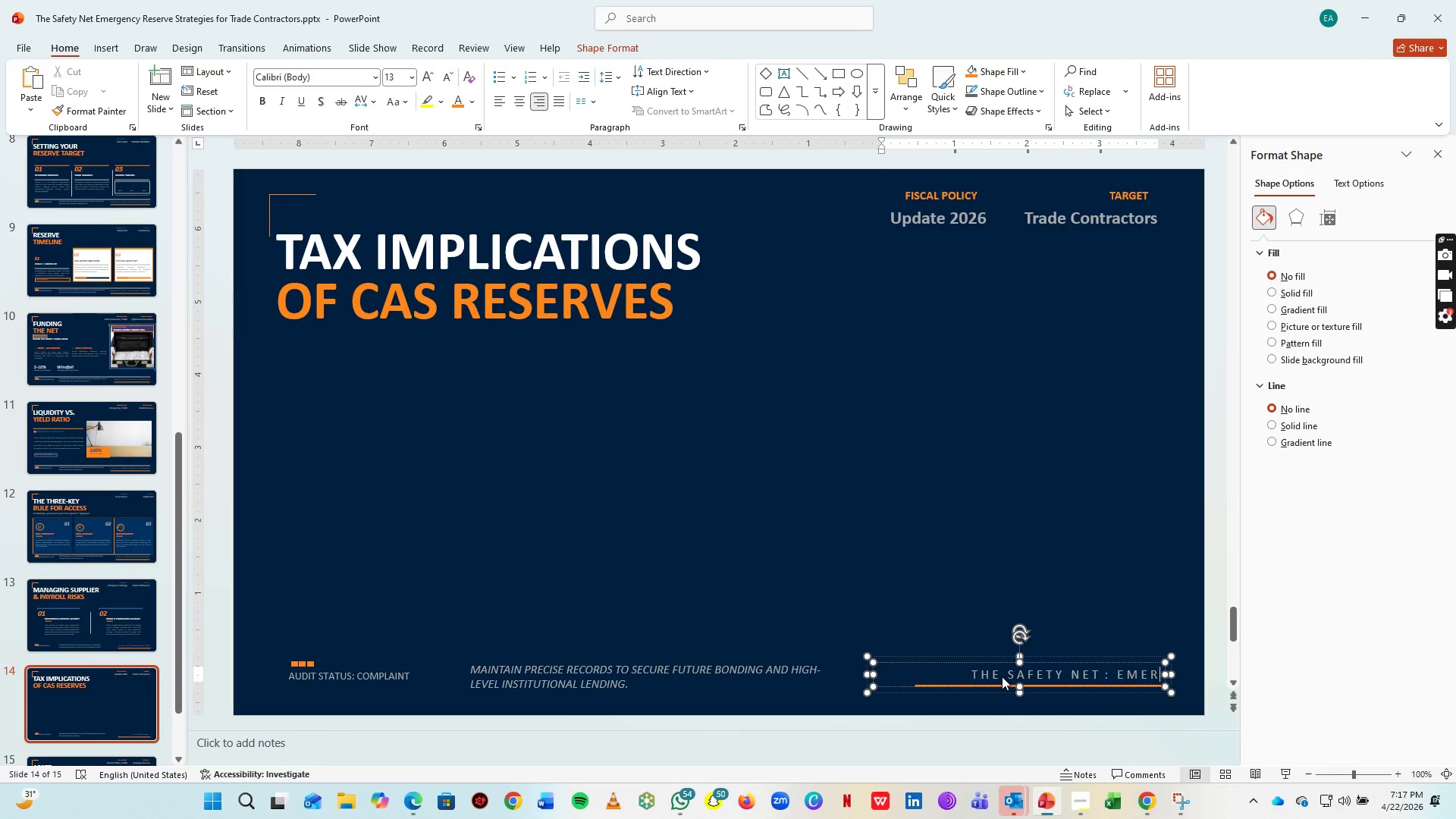 
key(Space)
 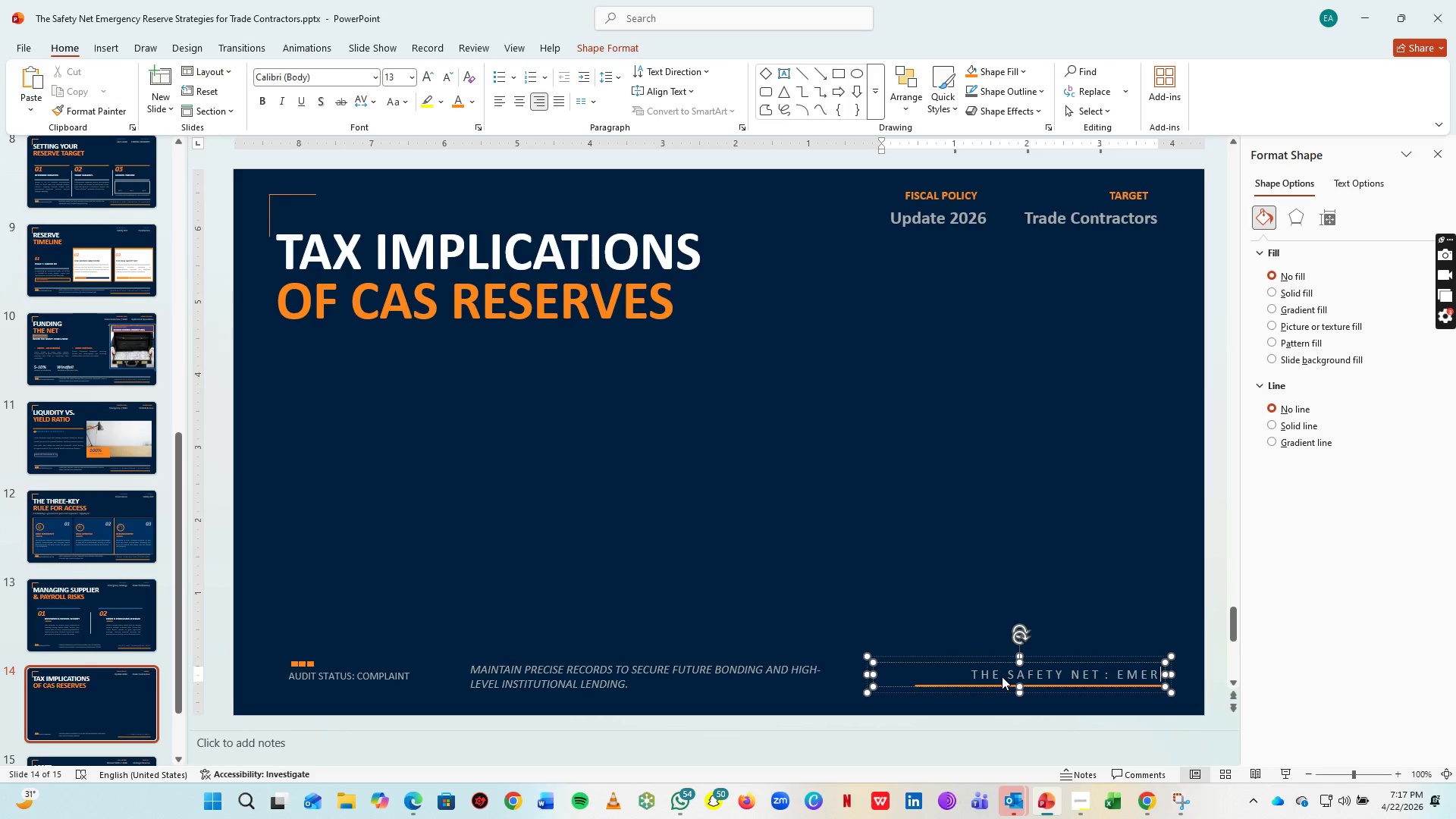 
key(G)
 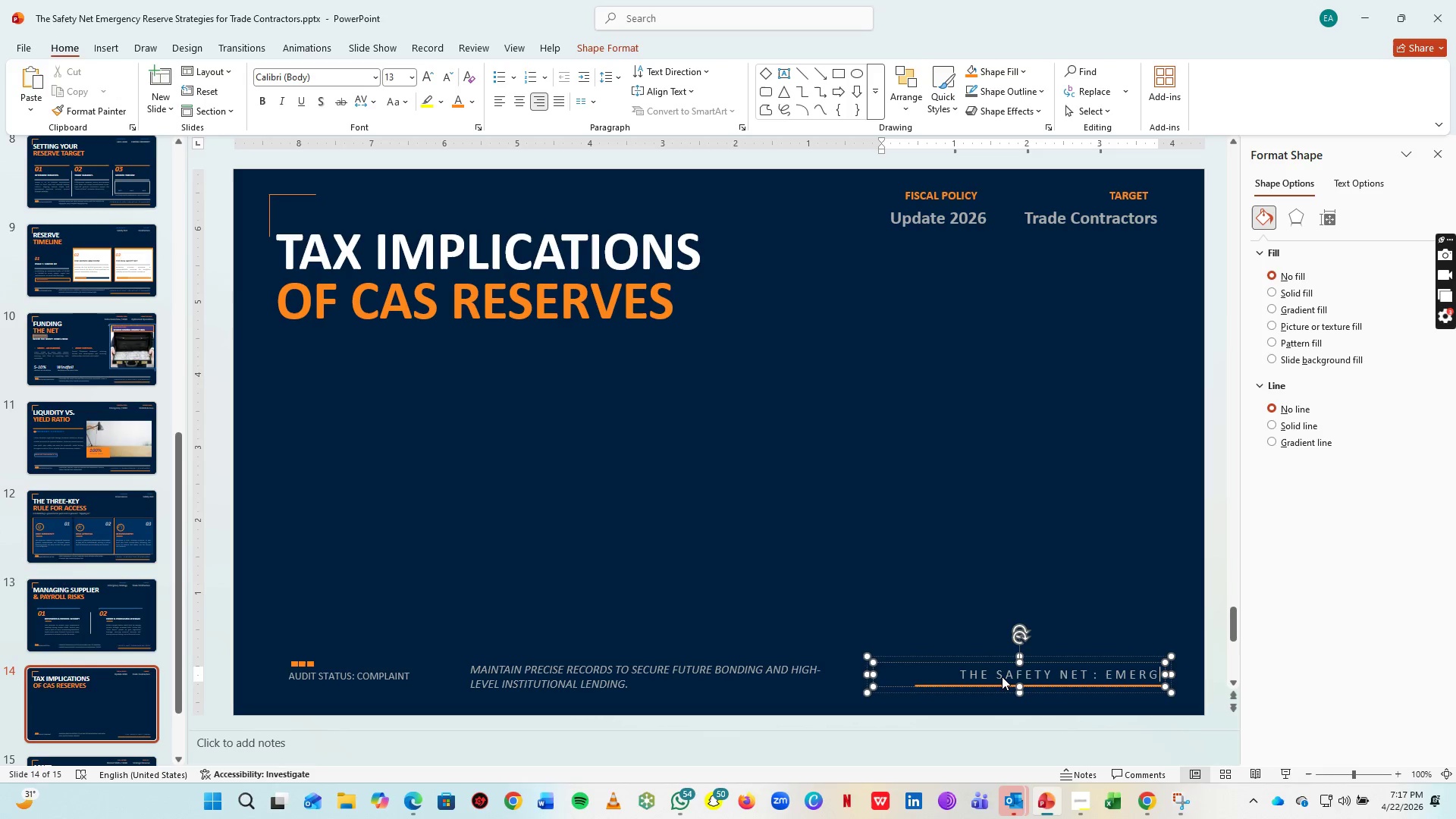 
key(Space)
 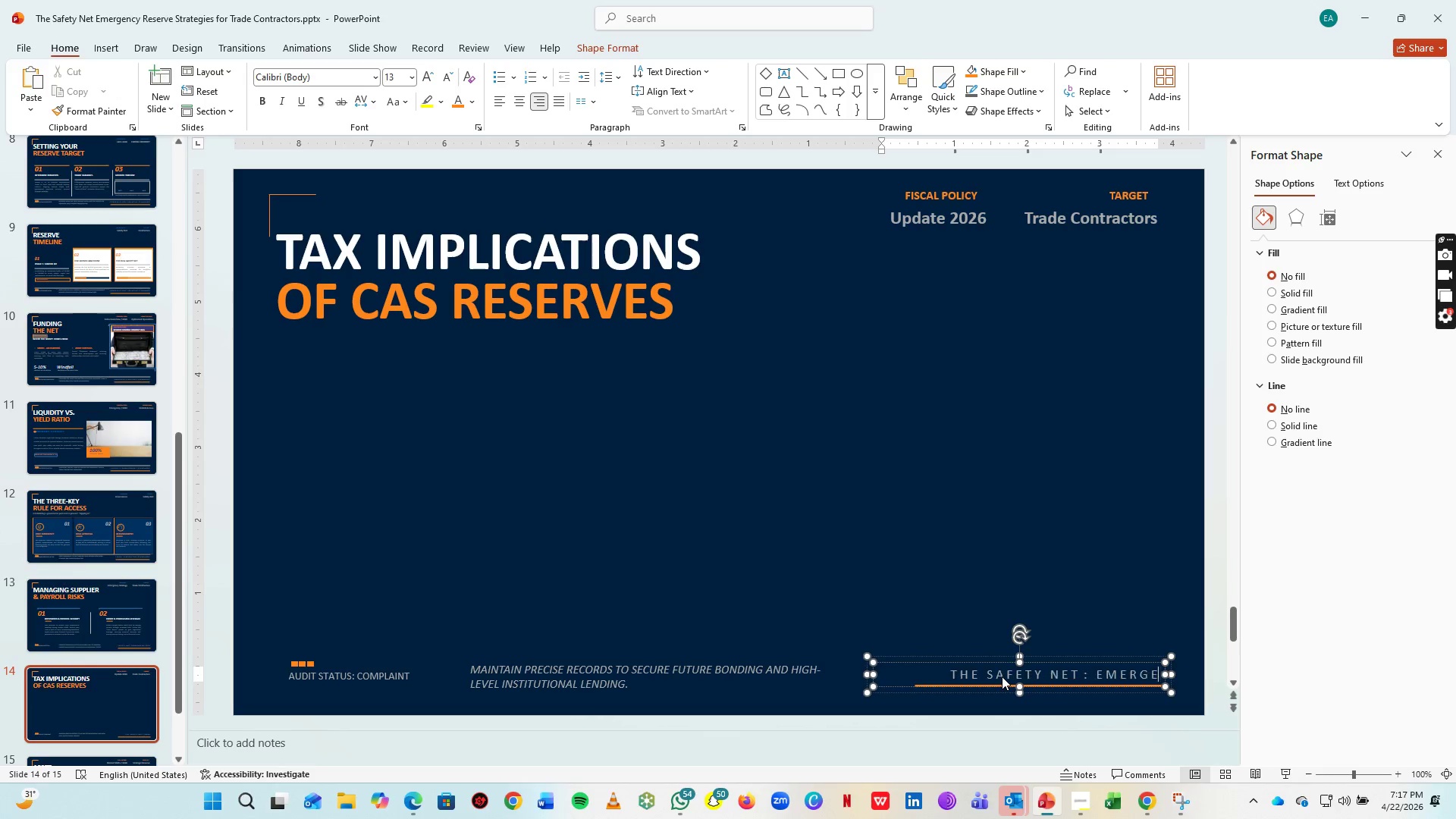 
key(E)
 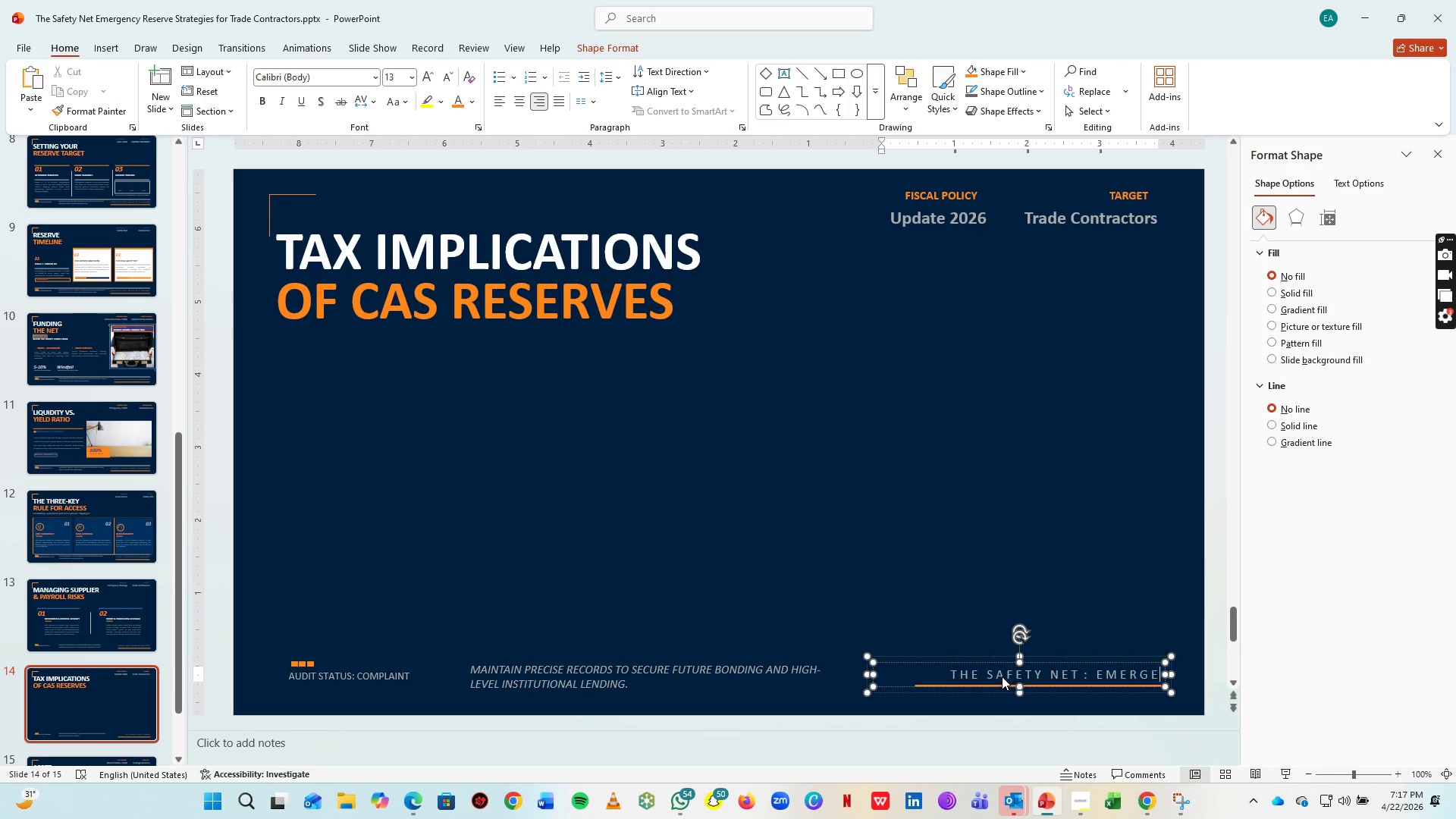 
key(Space)
 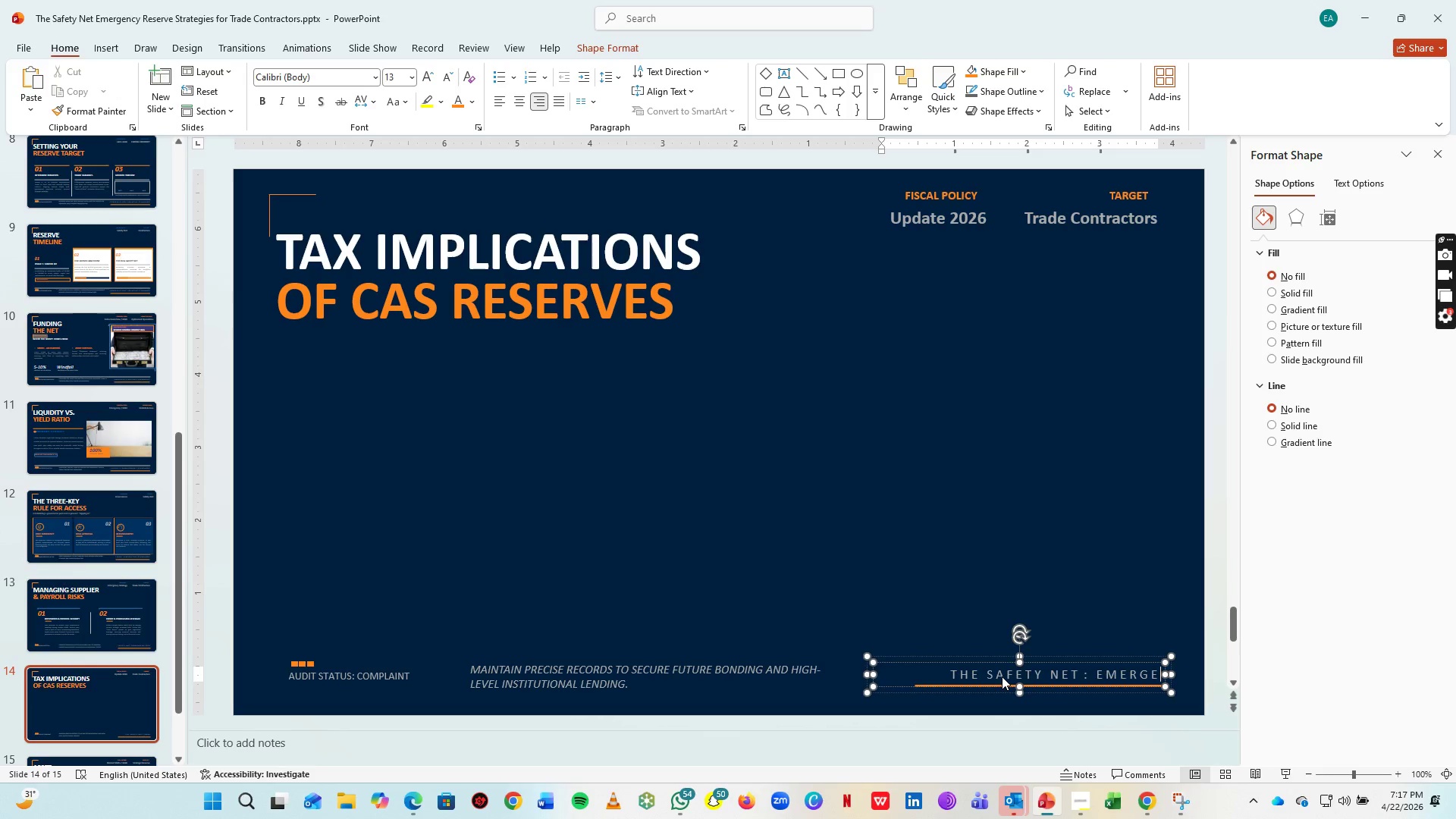 
key(N)
 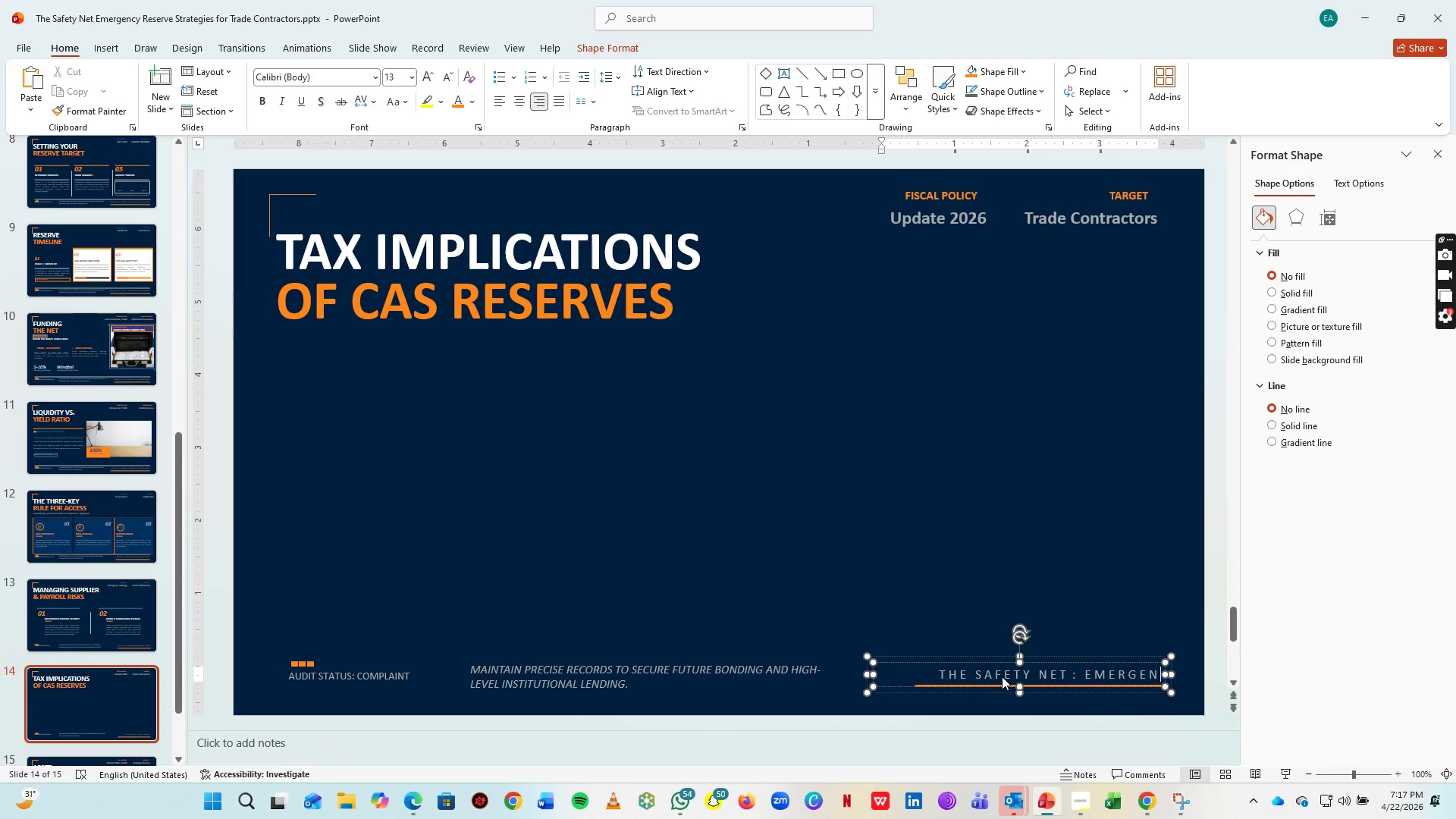 
key(Space)
 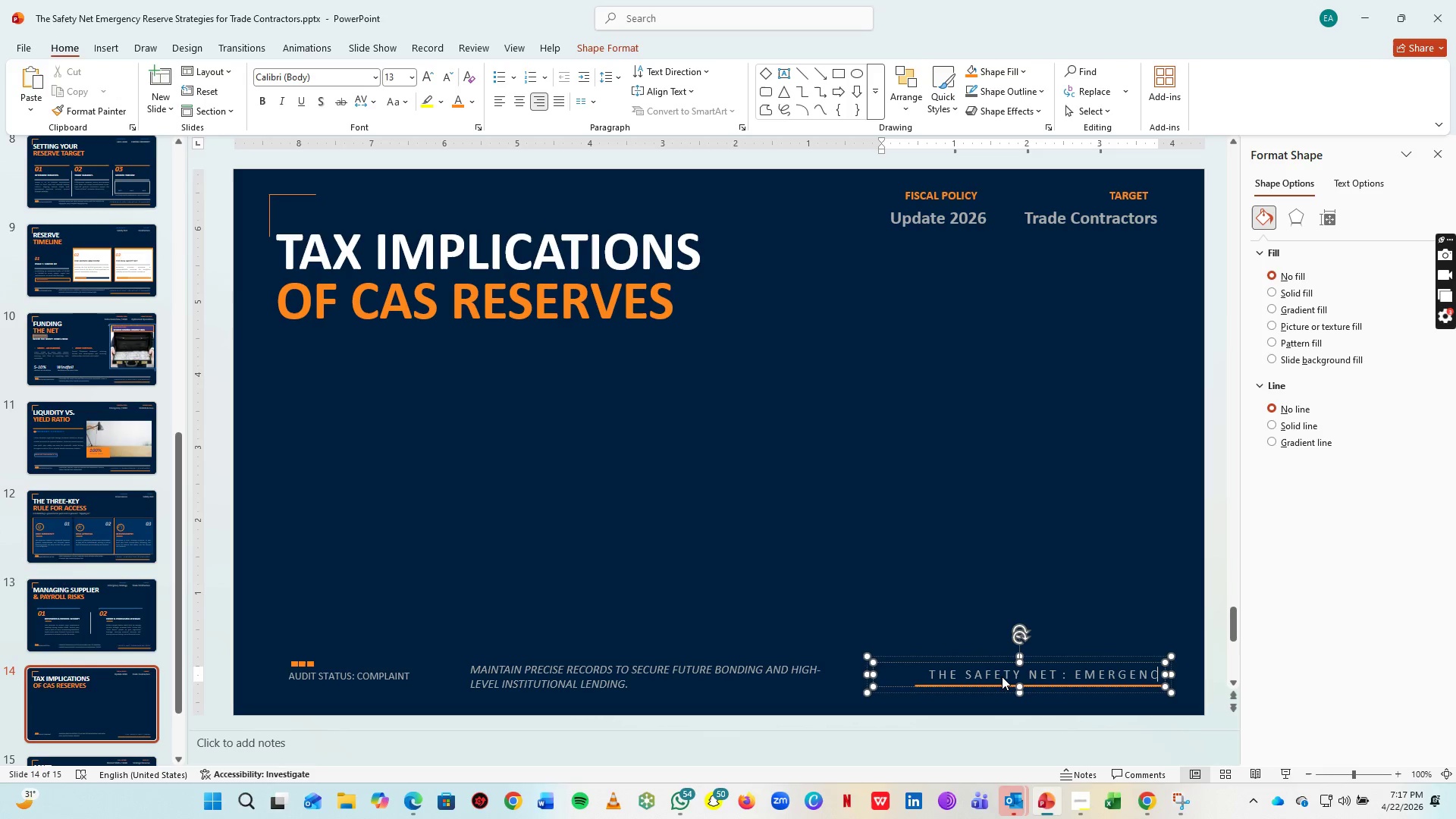 
key(C)
 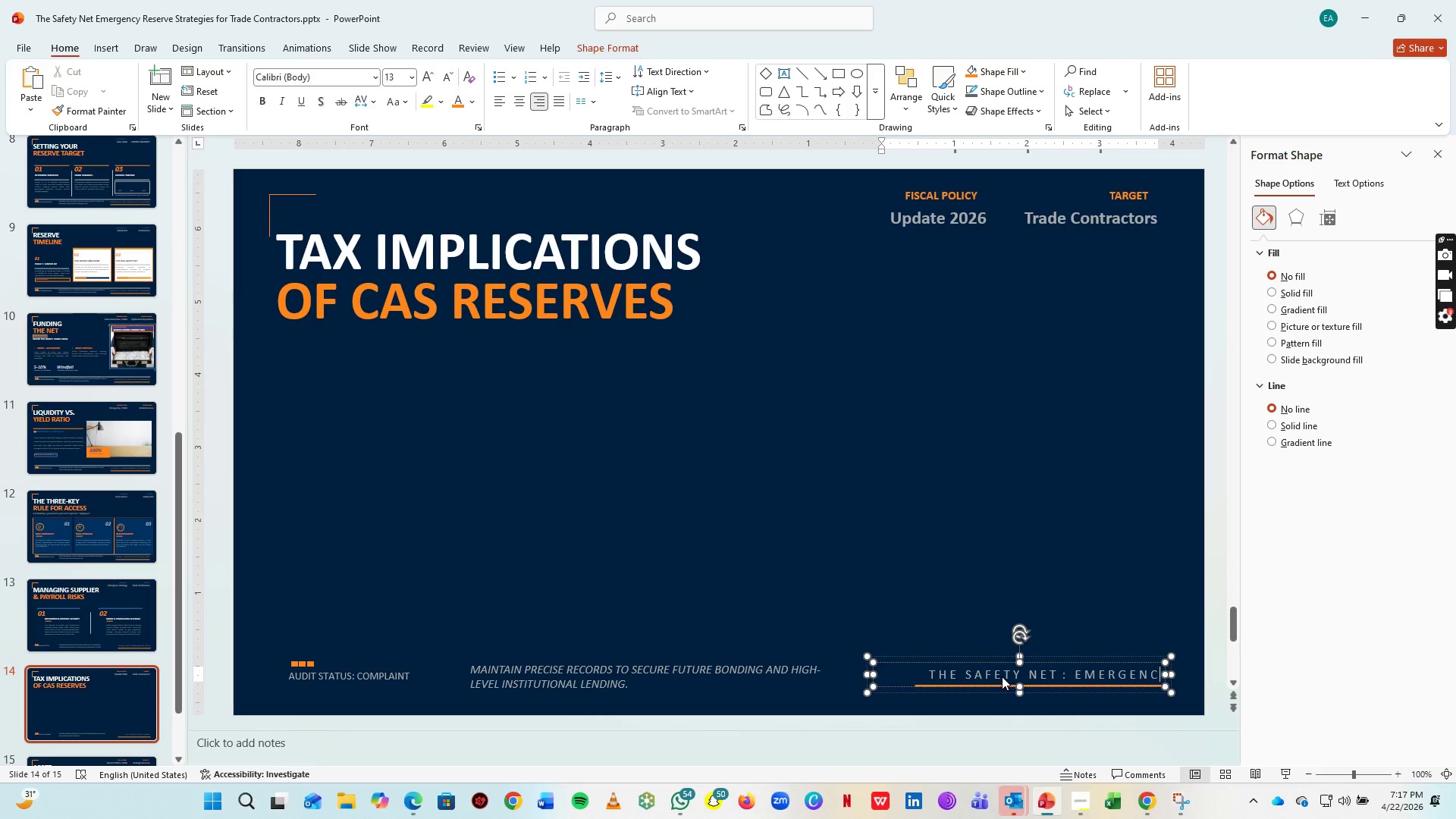 
key(Space)
 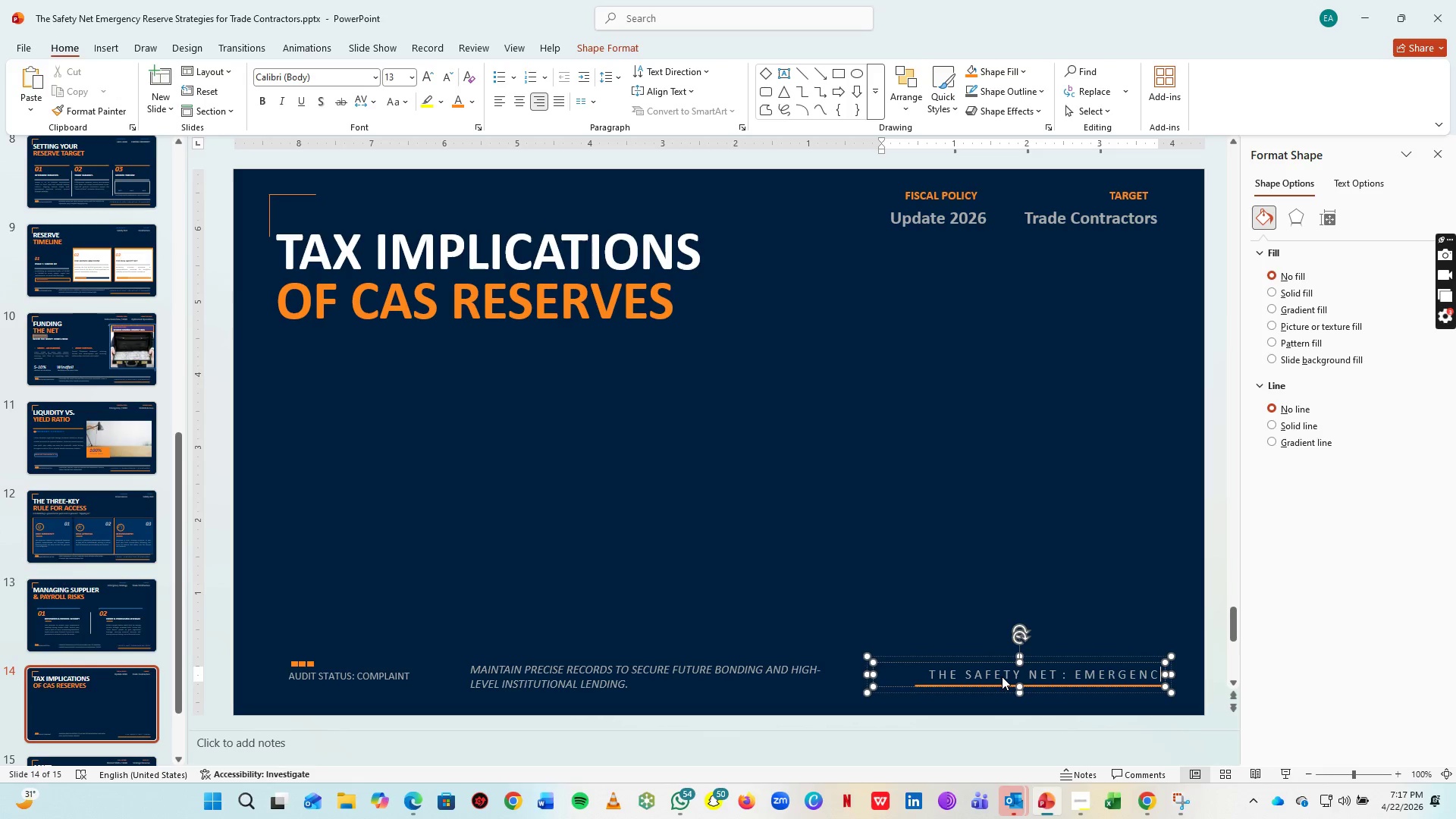 
key(T)
 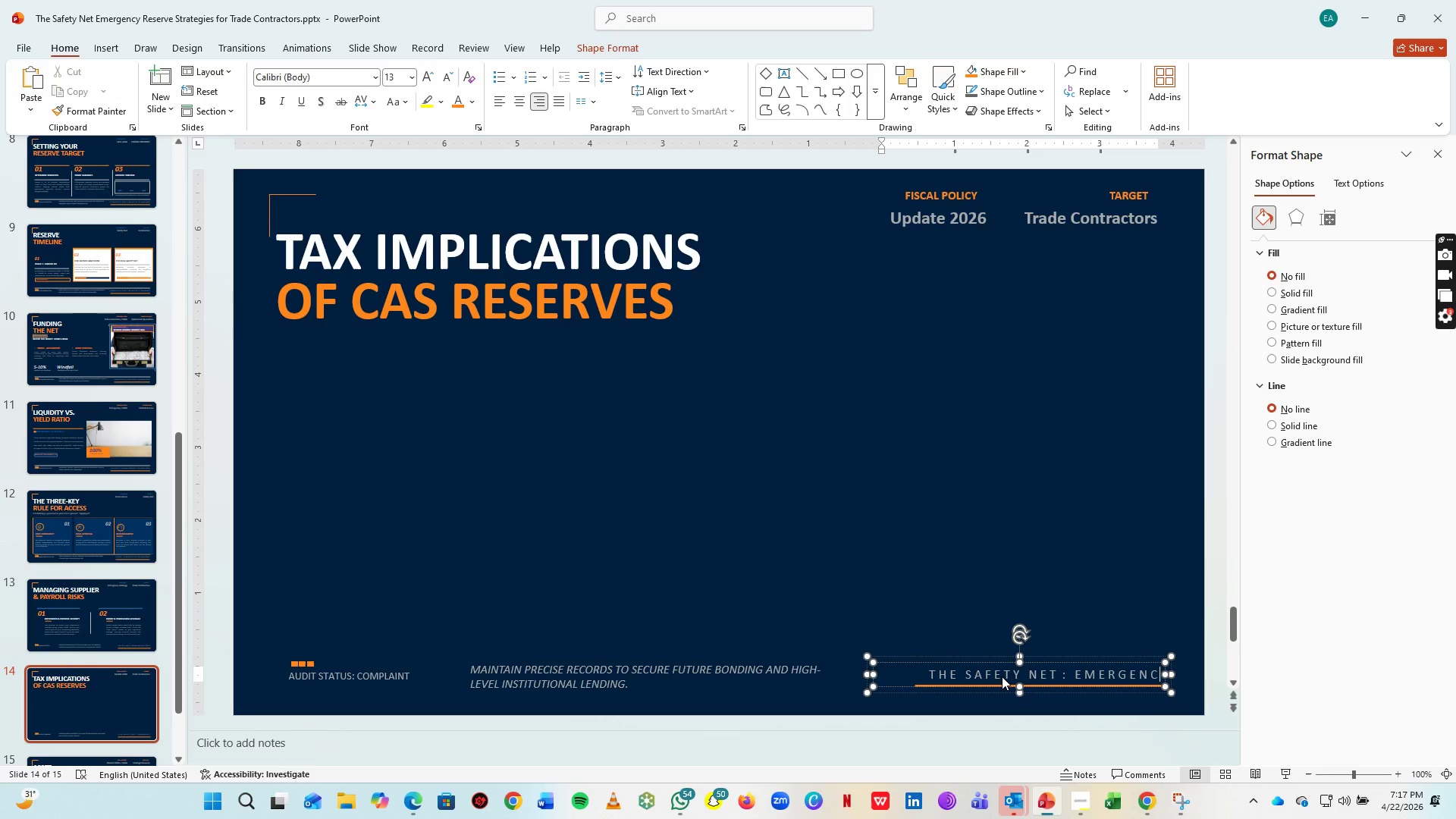 
key(Backspace)
 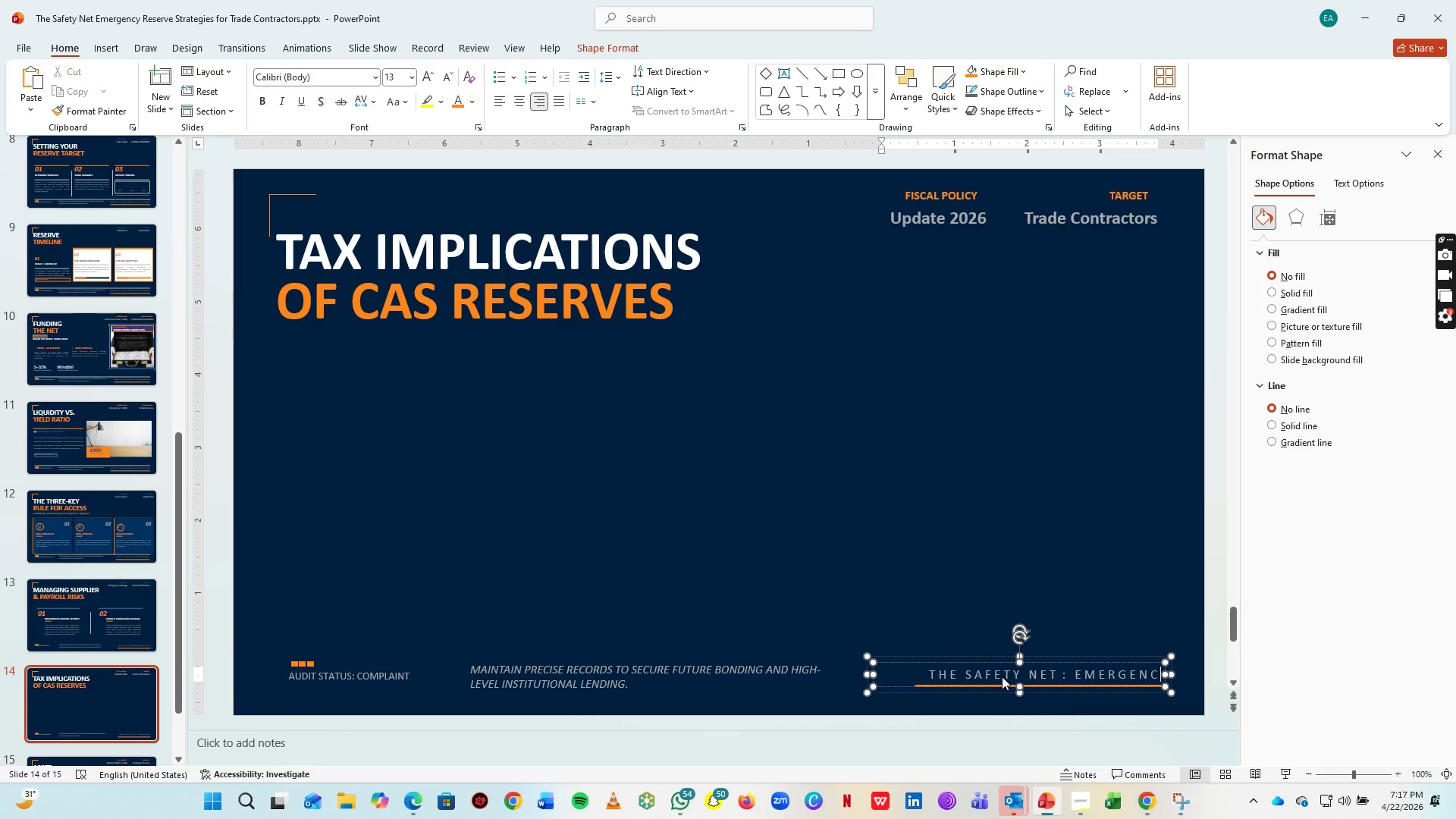 
key(Y)
 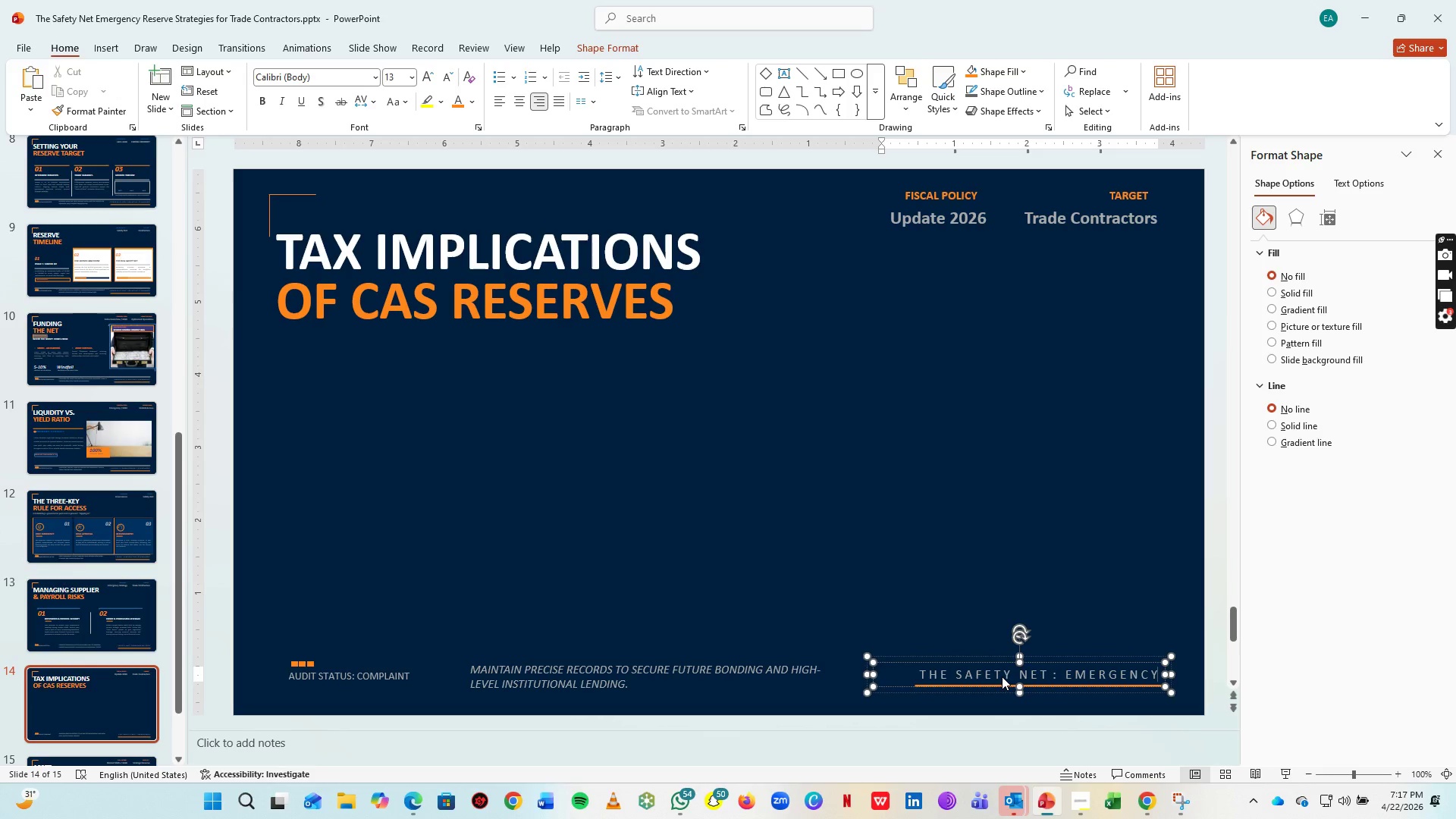 
key(Space)
 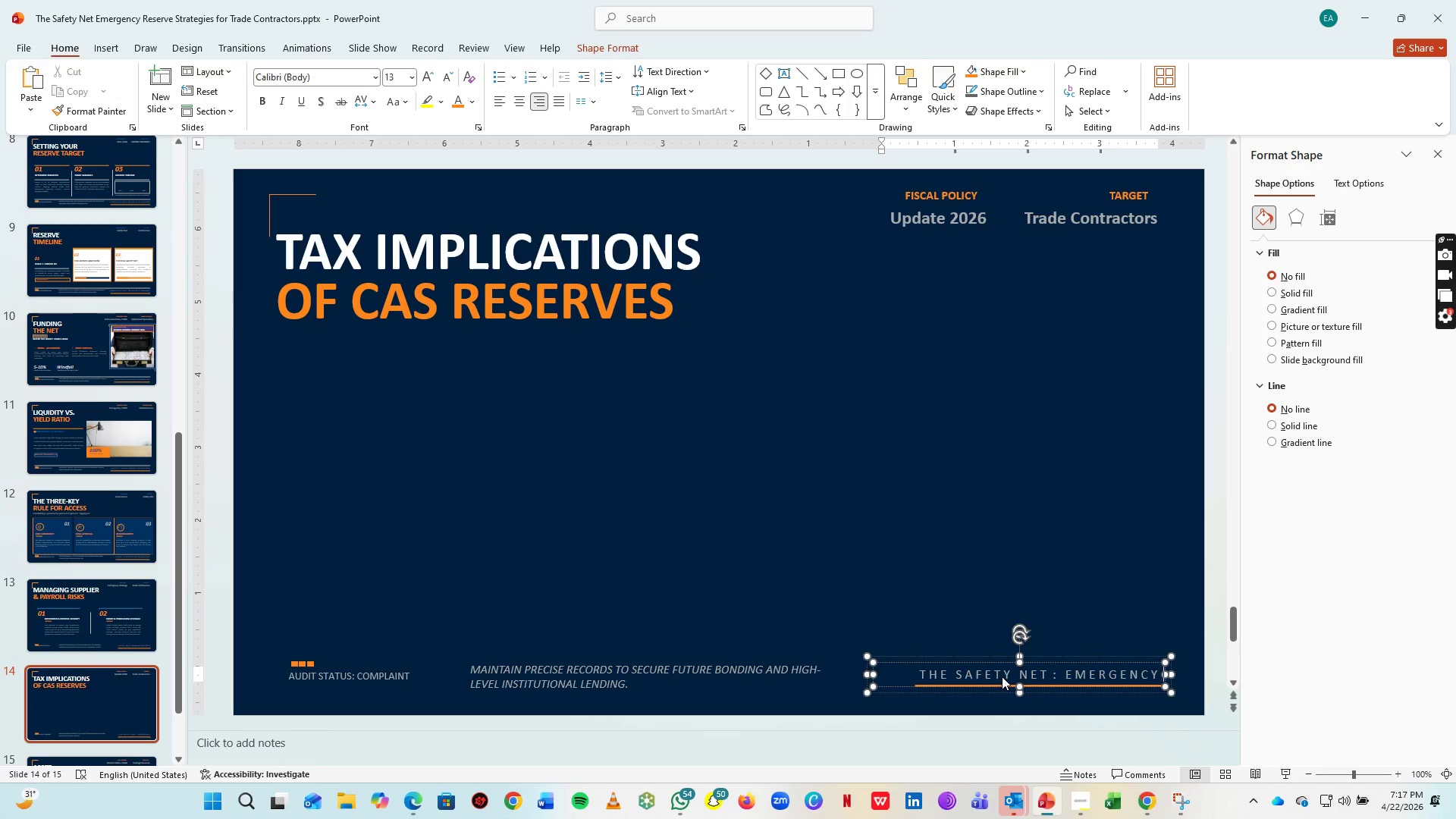 
key(Space)
 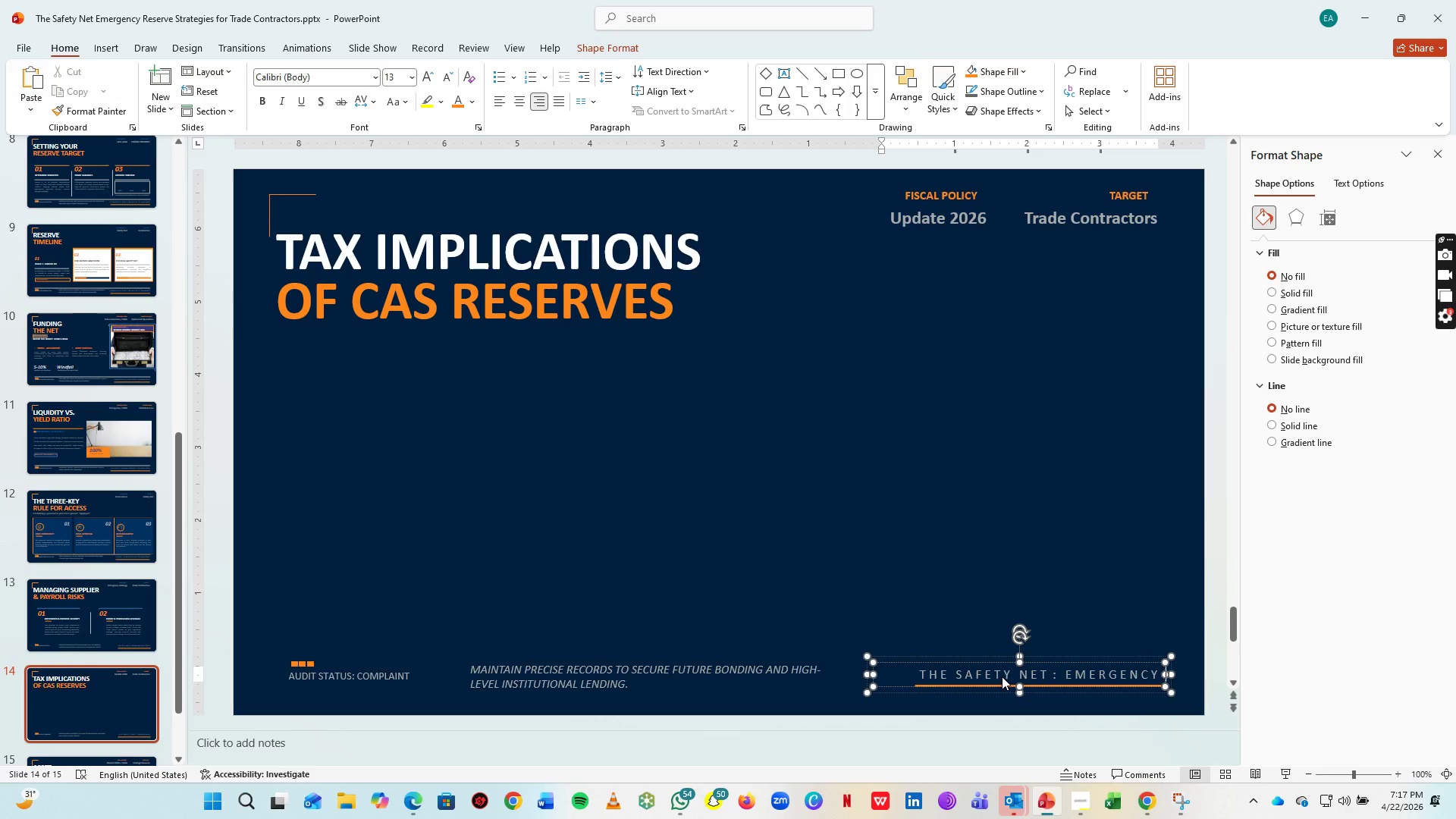 
key(Space)
 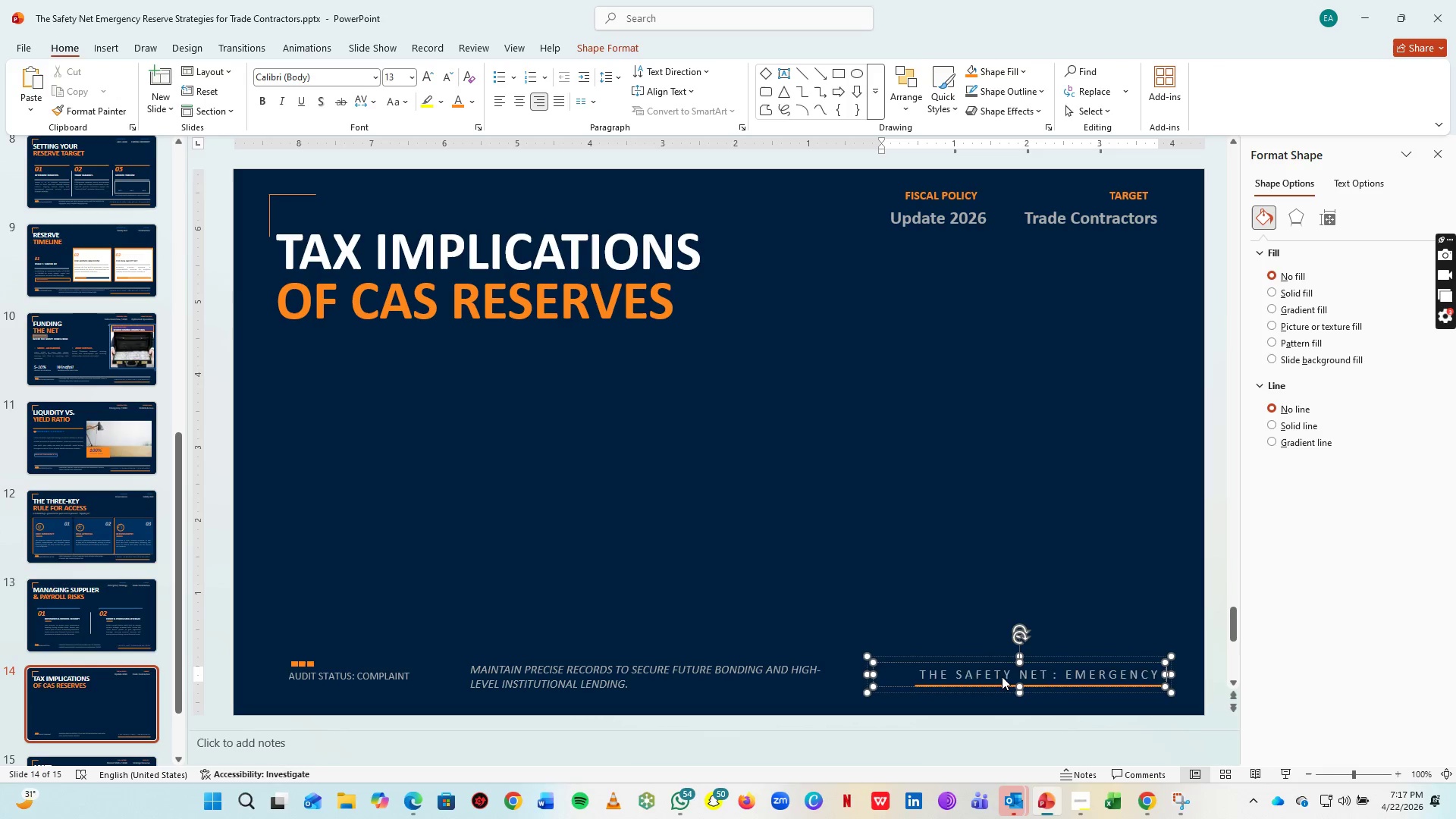 
key(R)
 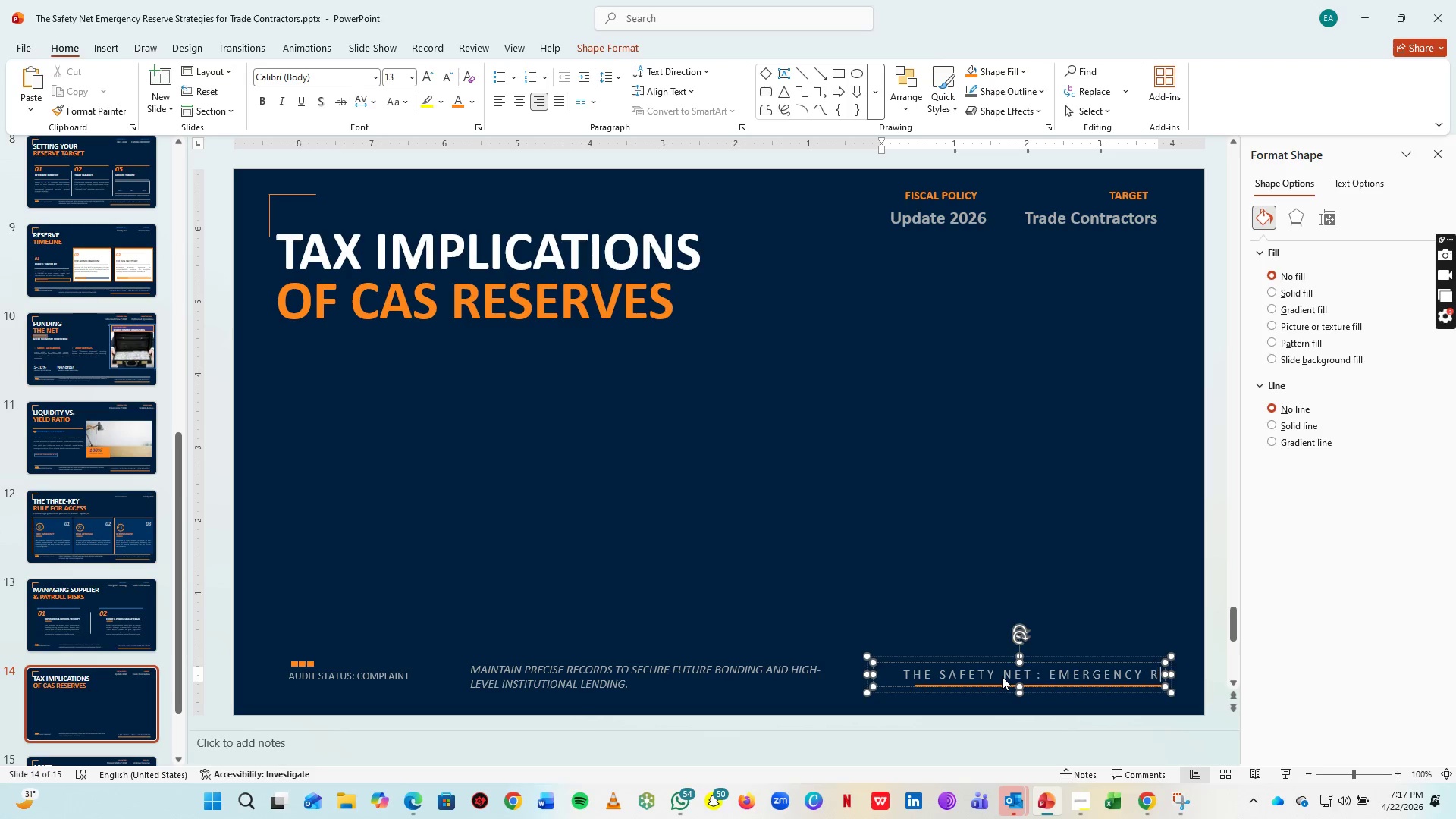 
key(Space)
 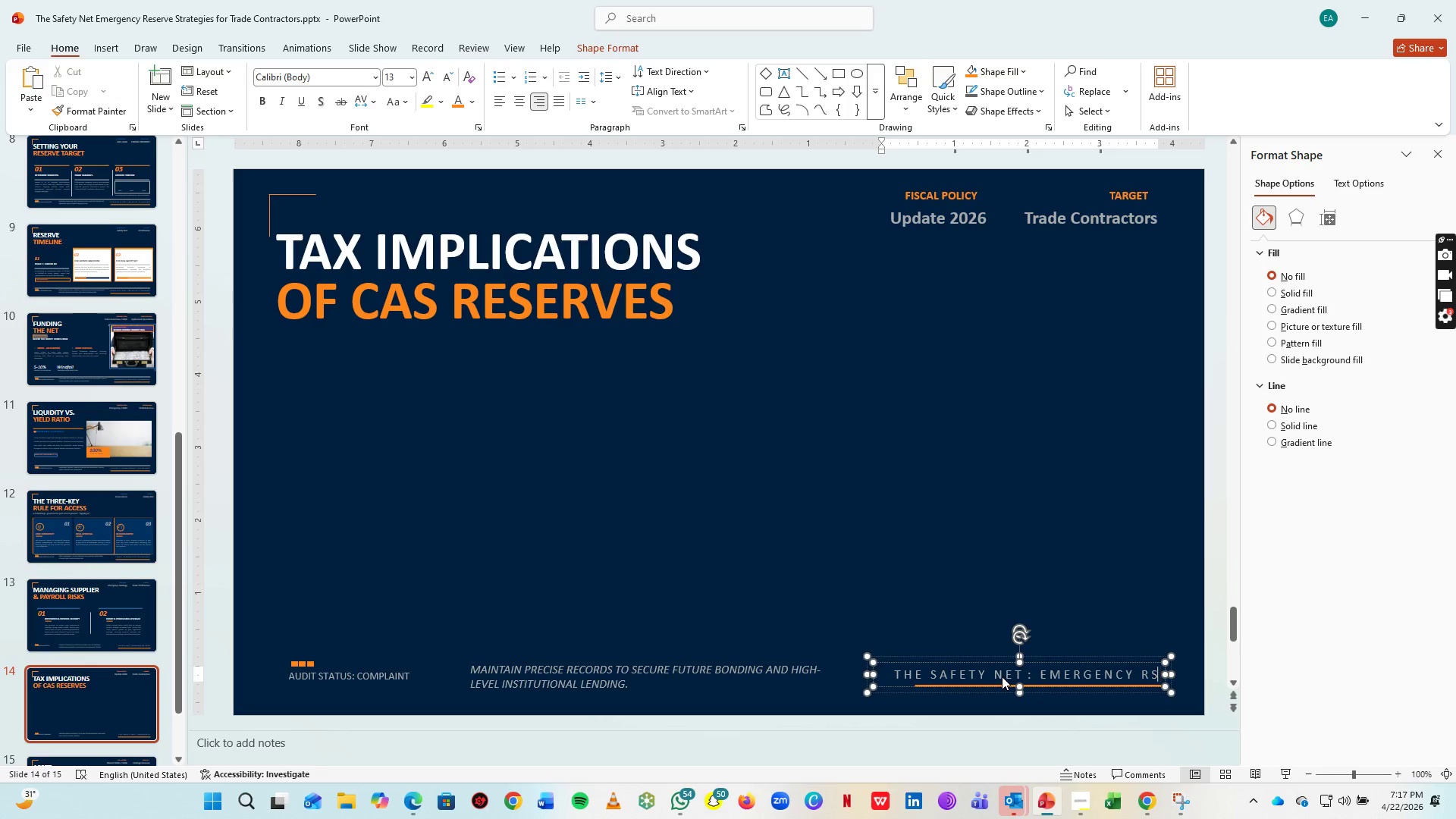 
key(S)
 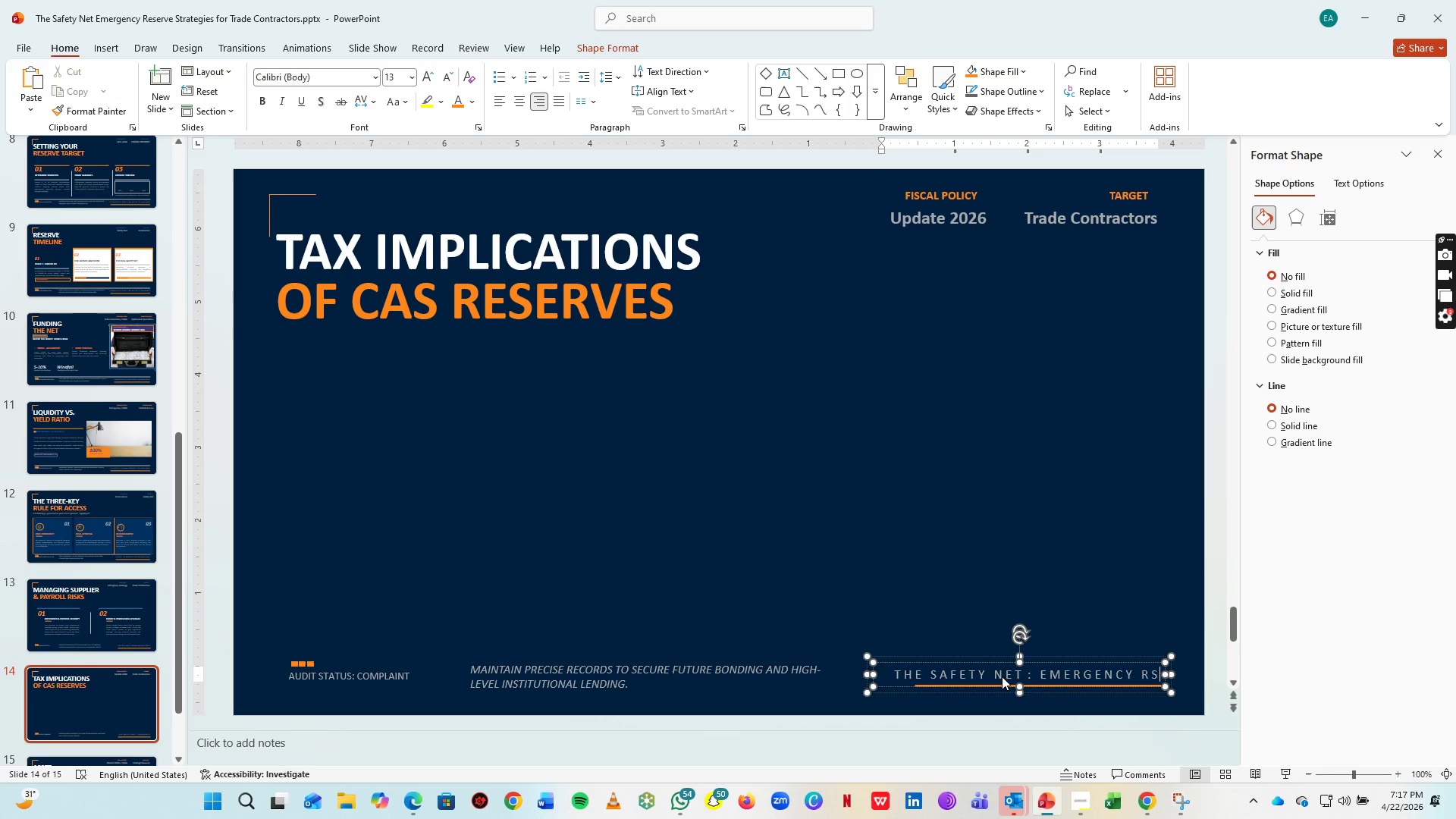 
key(Space)
 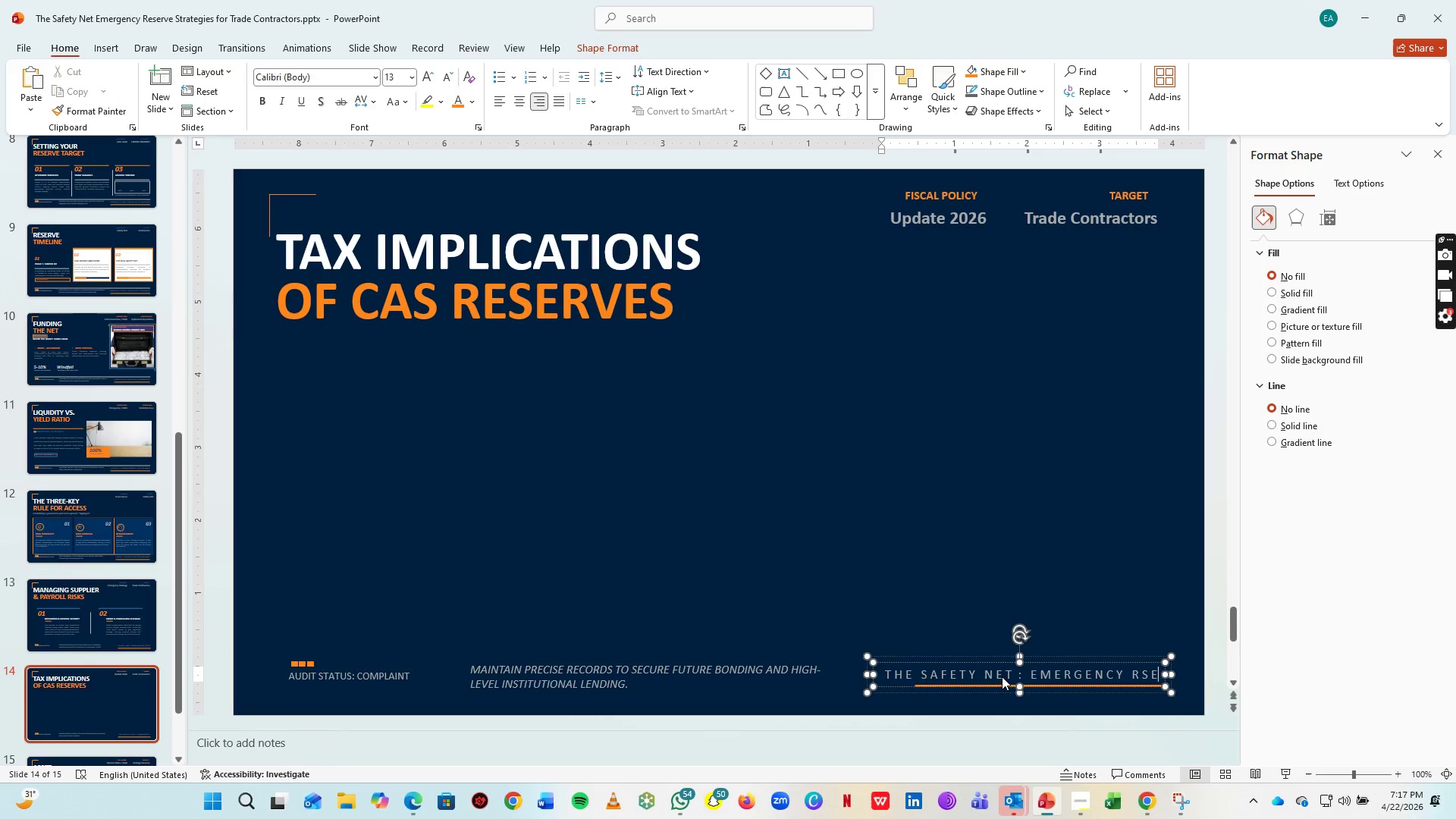 
key(E)
 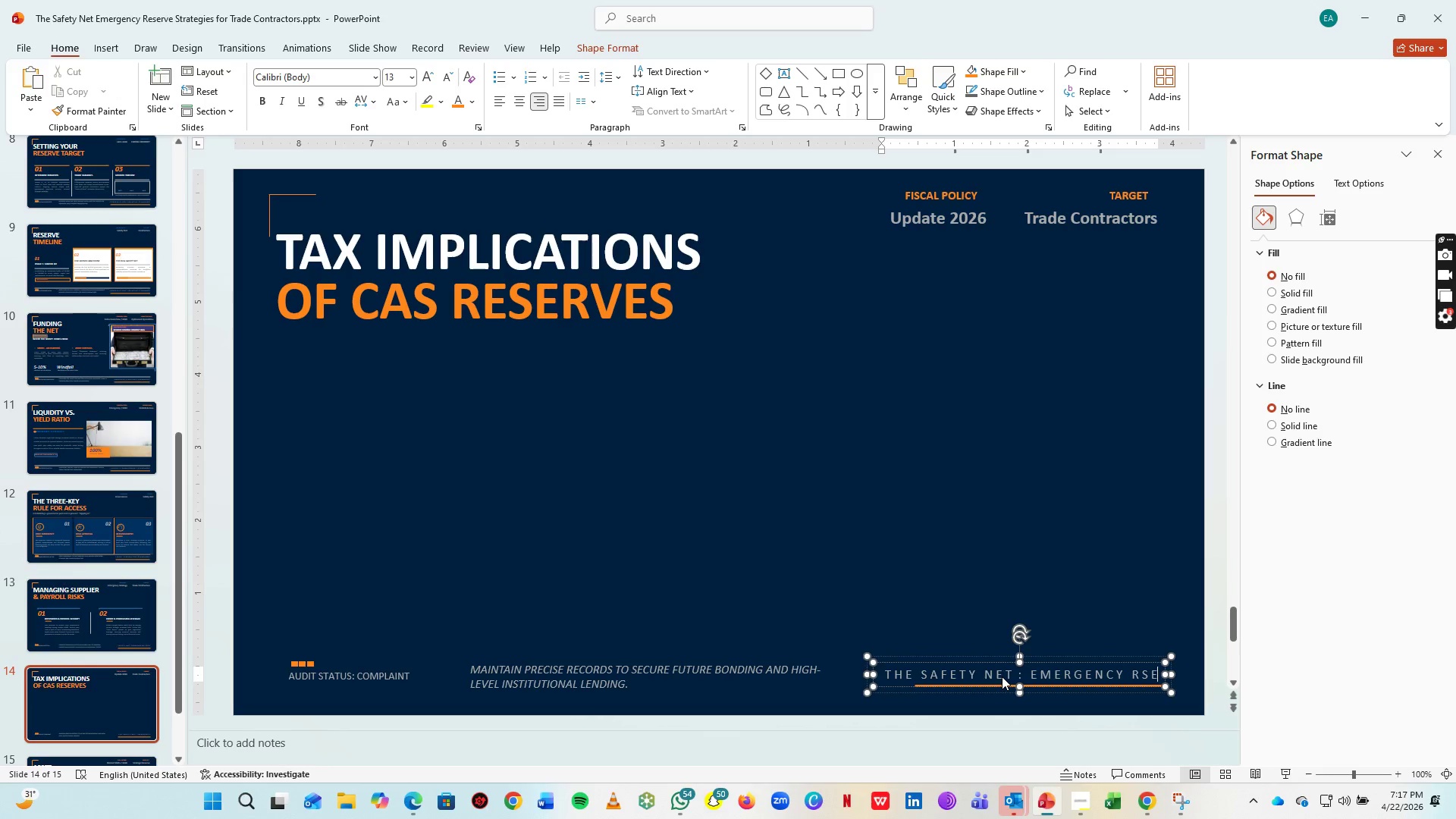 
key(Space)
 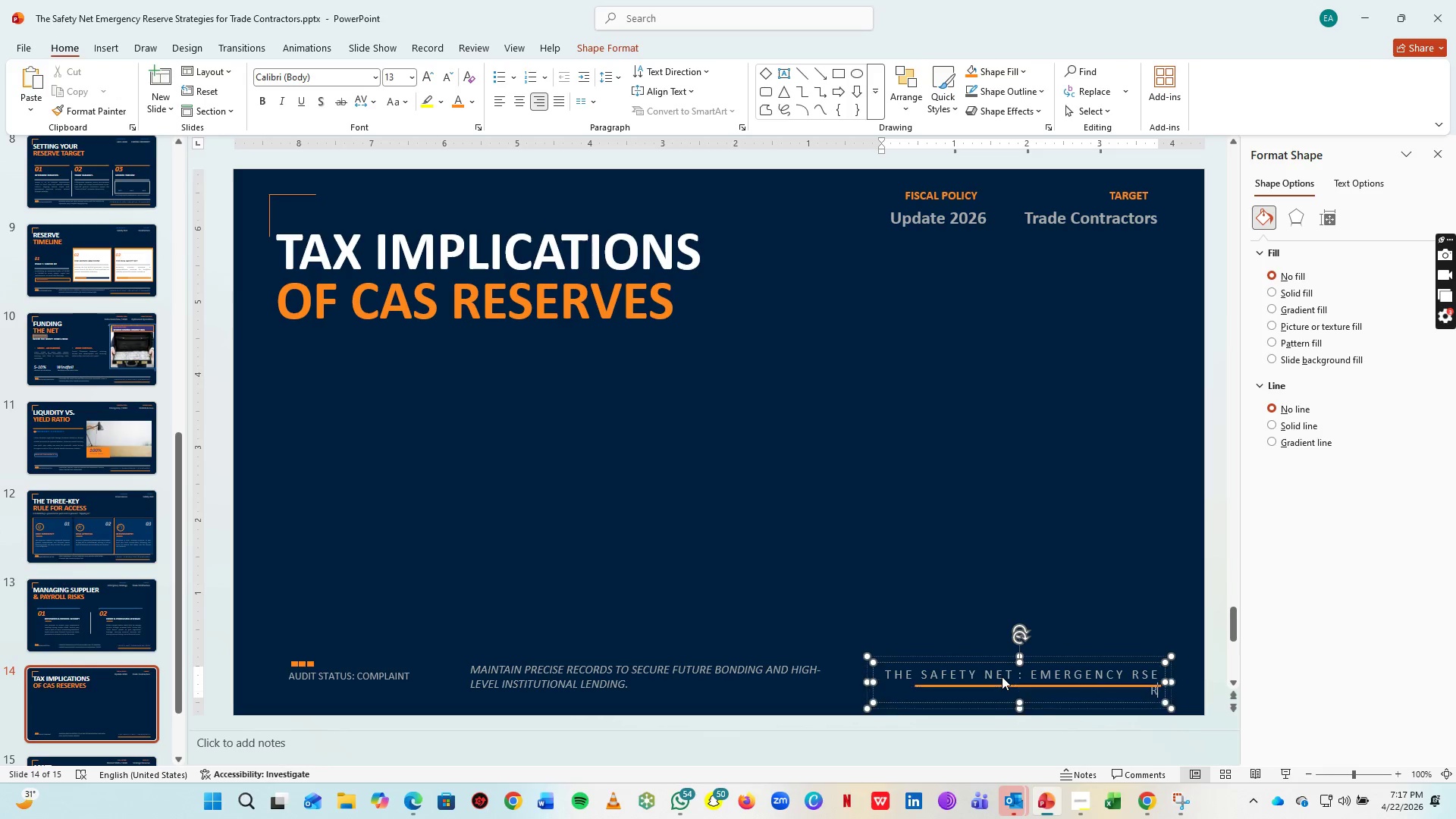 
key(R)
 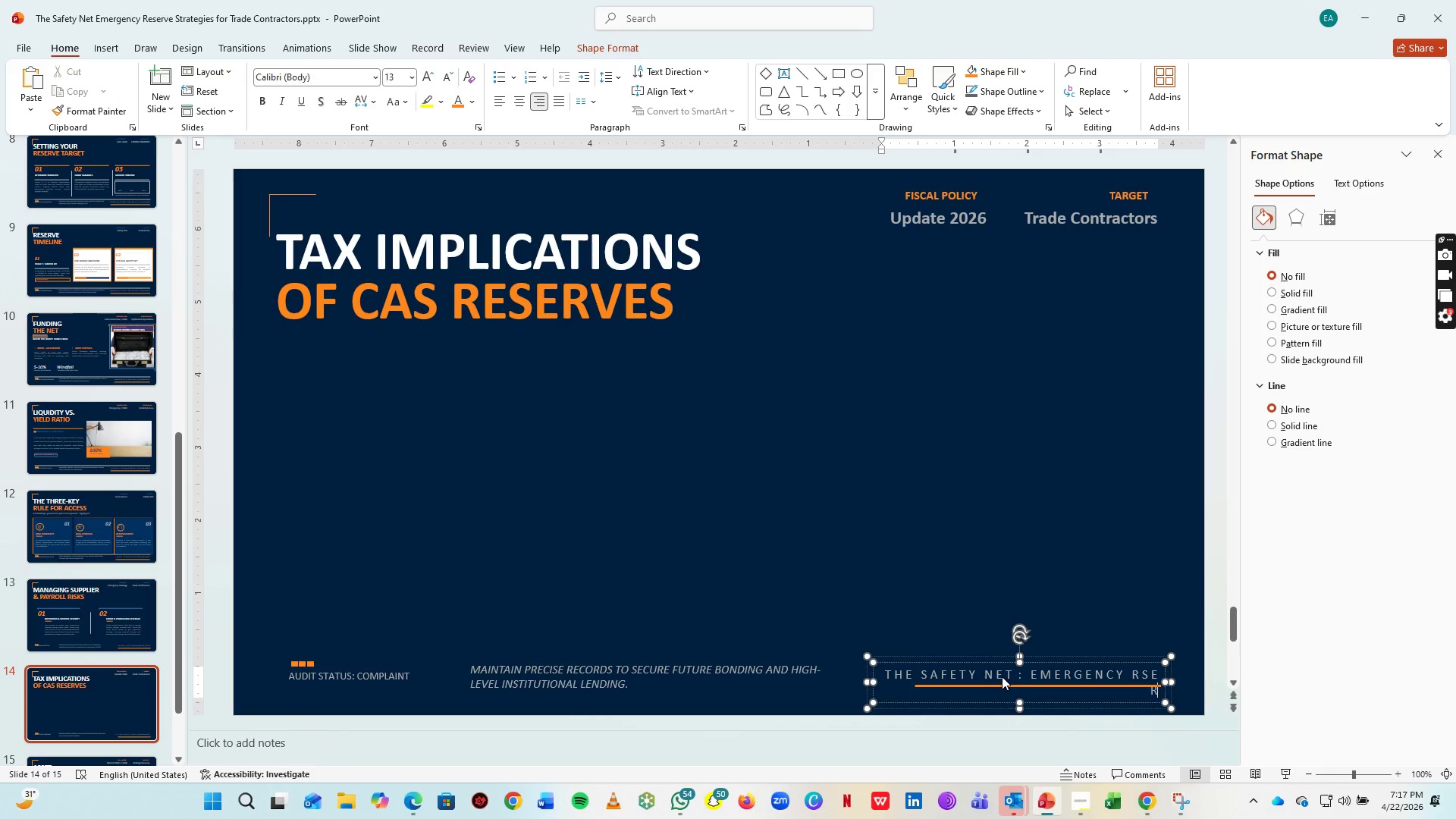 
key(Backspace)
 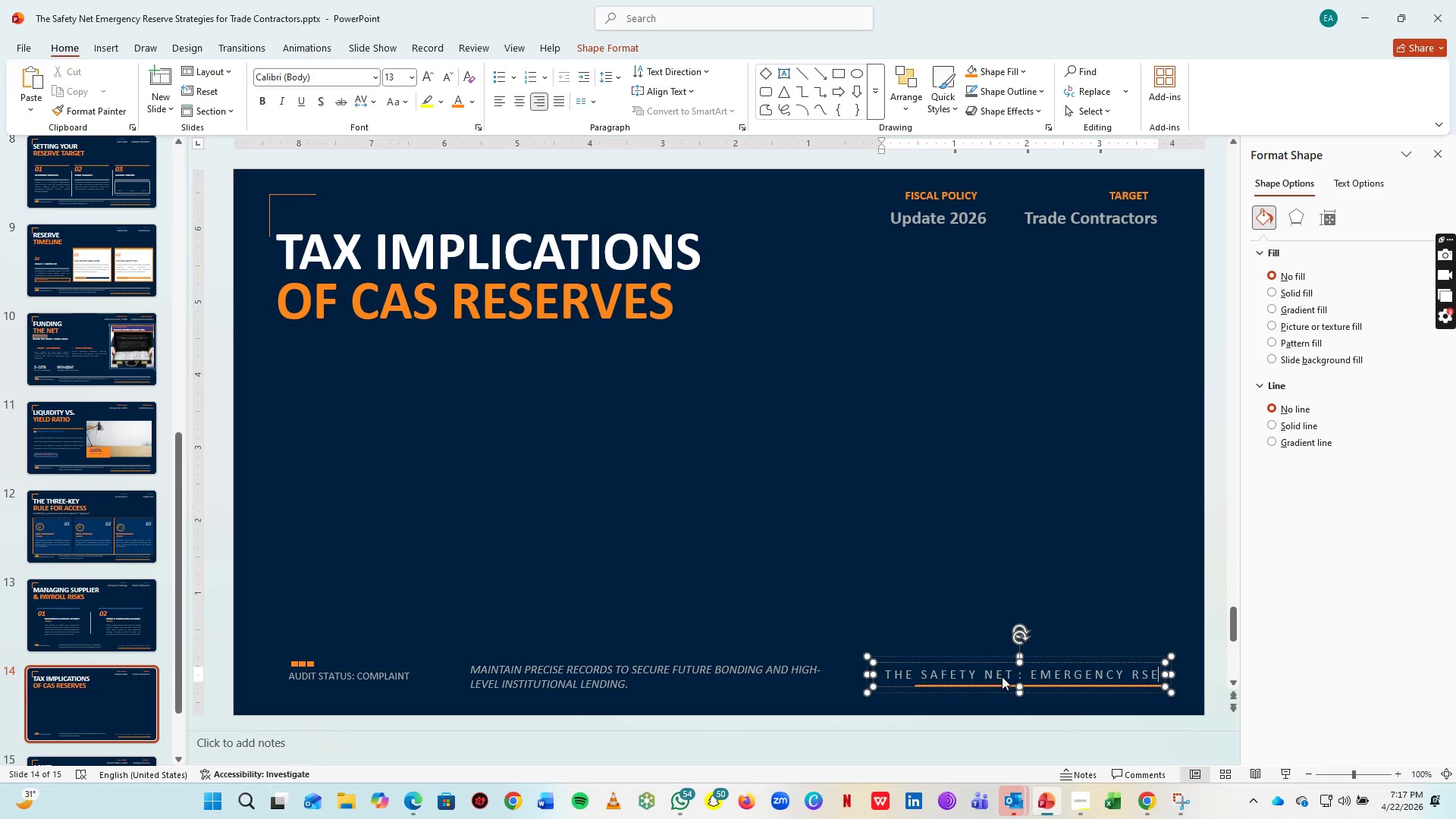 
key(Backspace)
 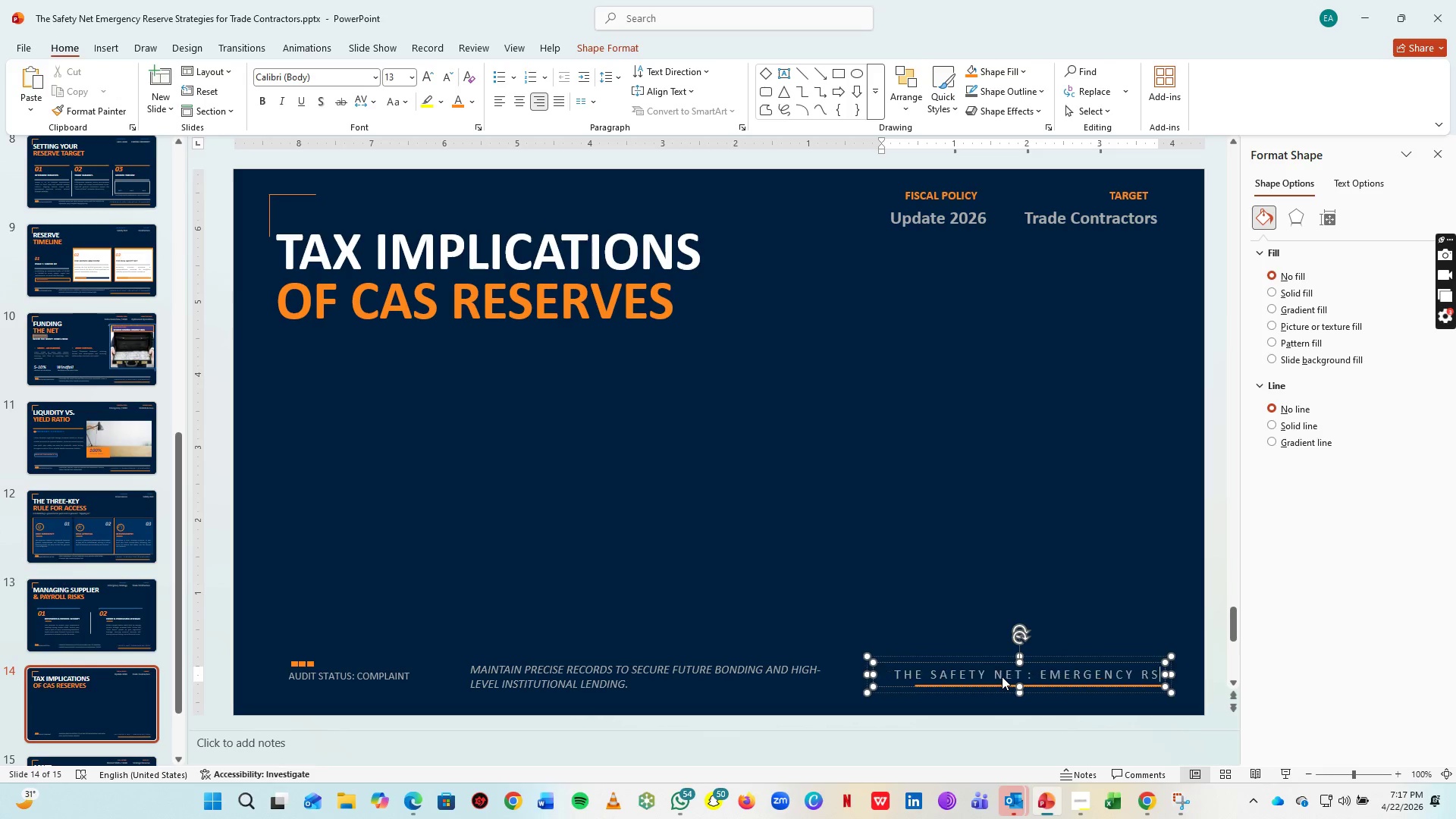 
key(Backspace)
 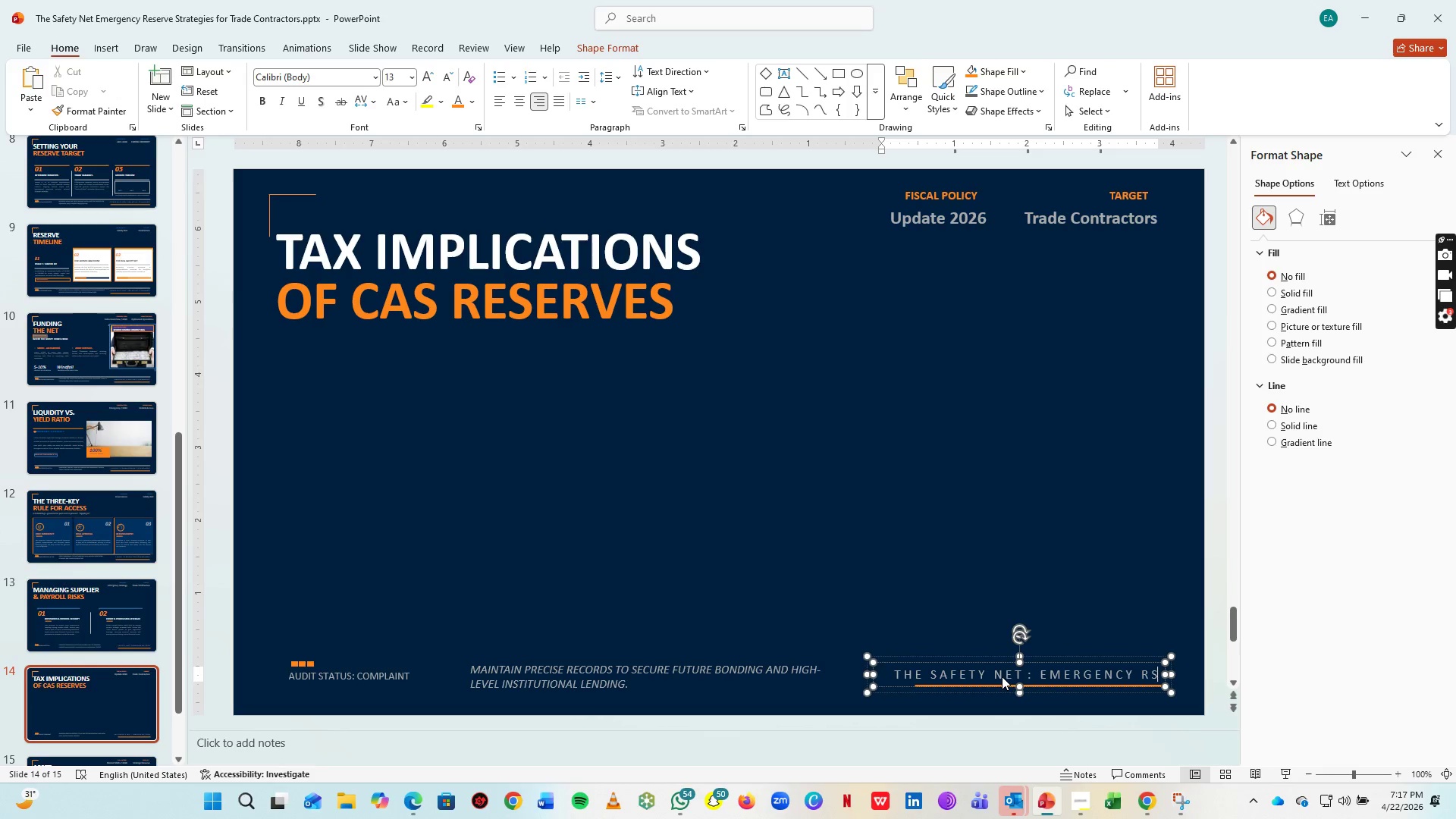 
key(Backspace)
 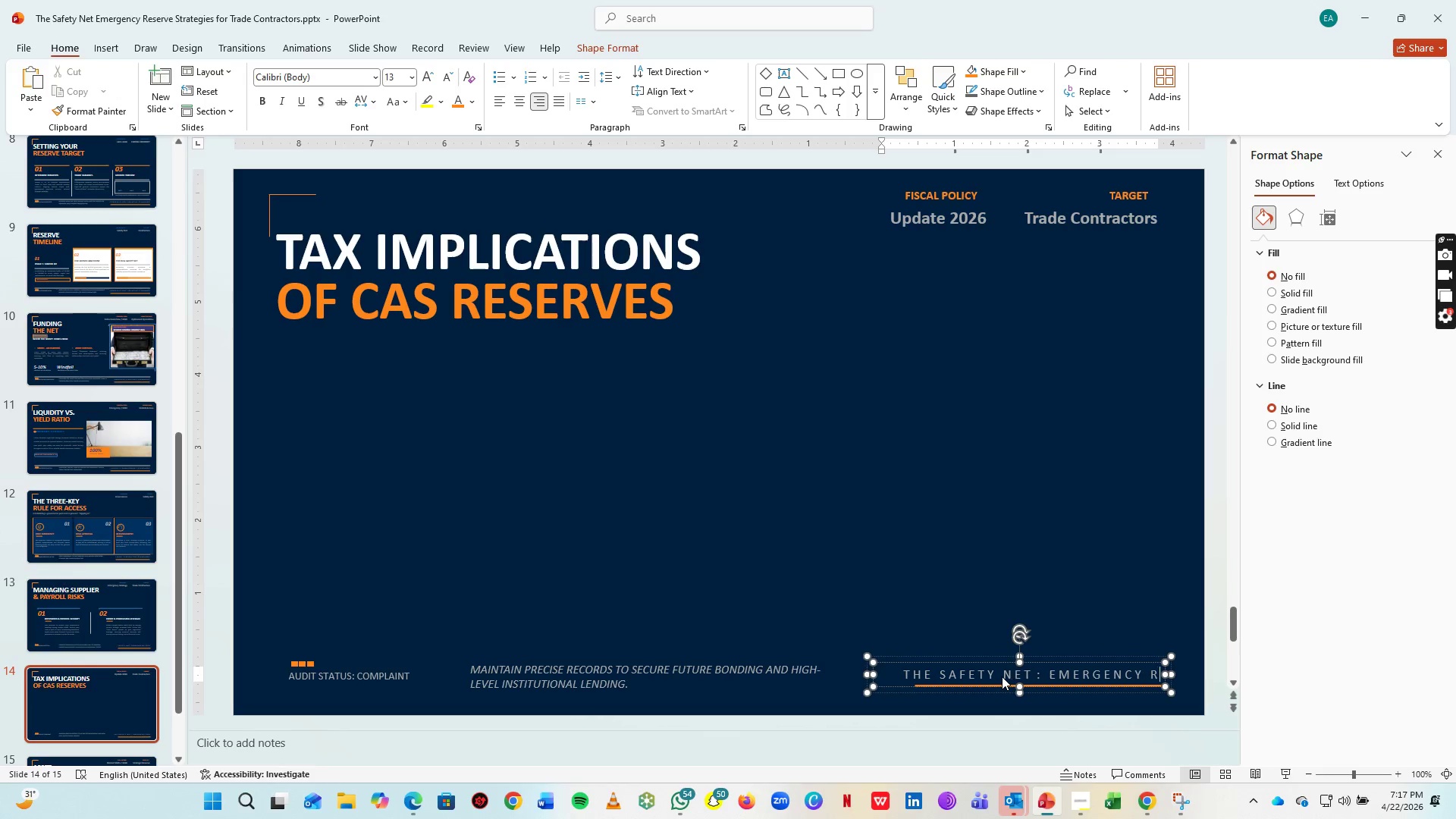 
key(Backspace)
 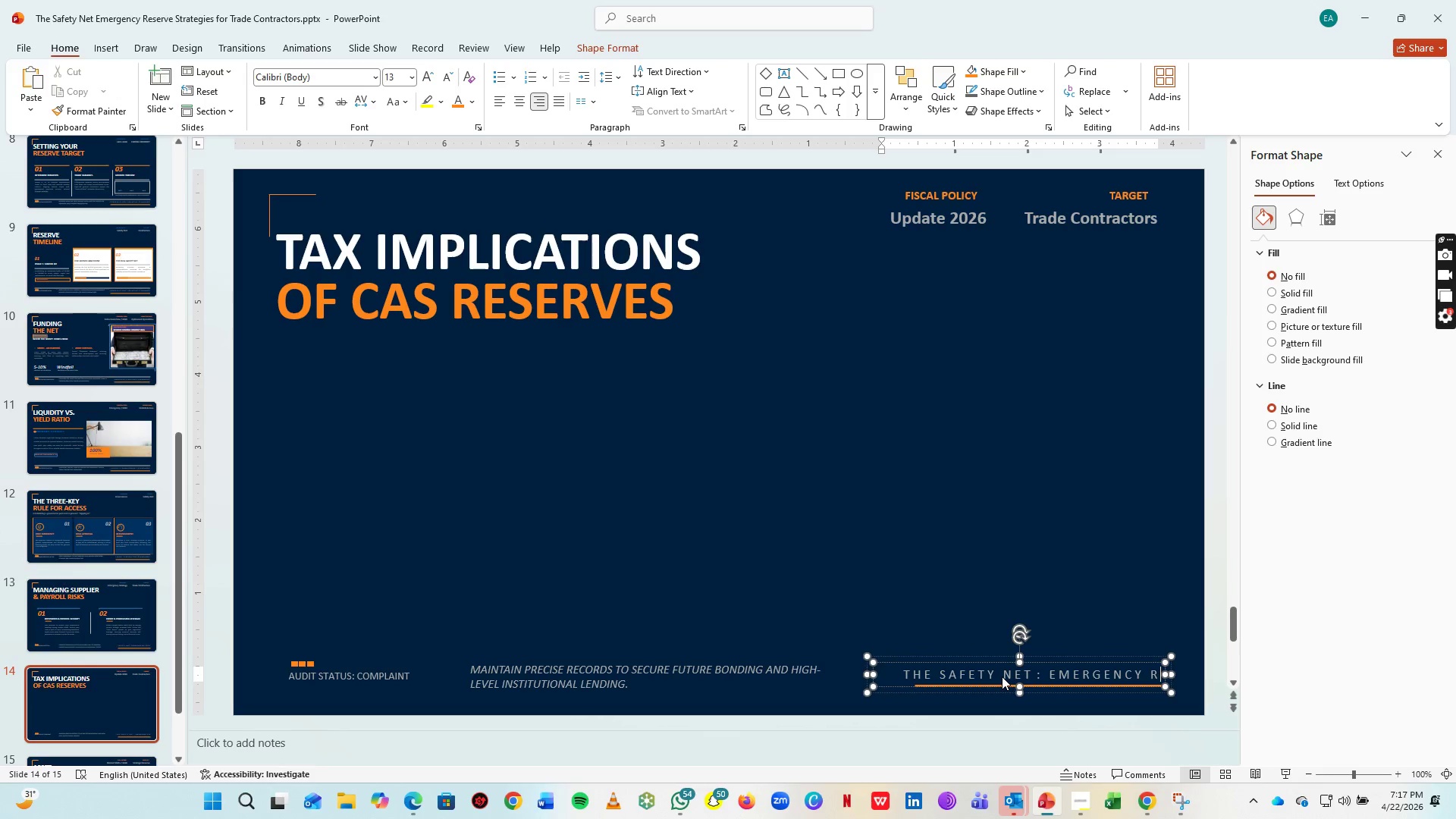 
key(E)
 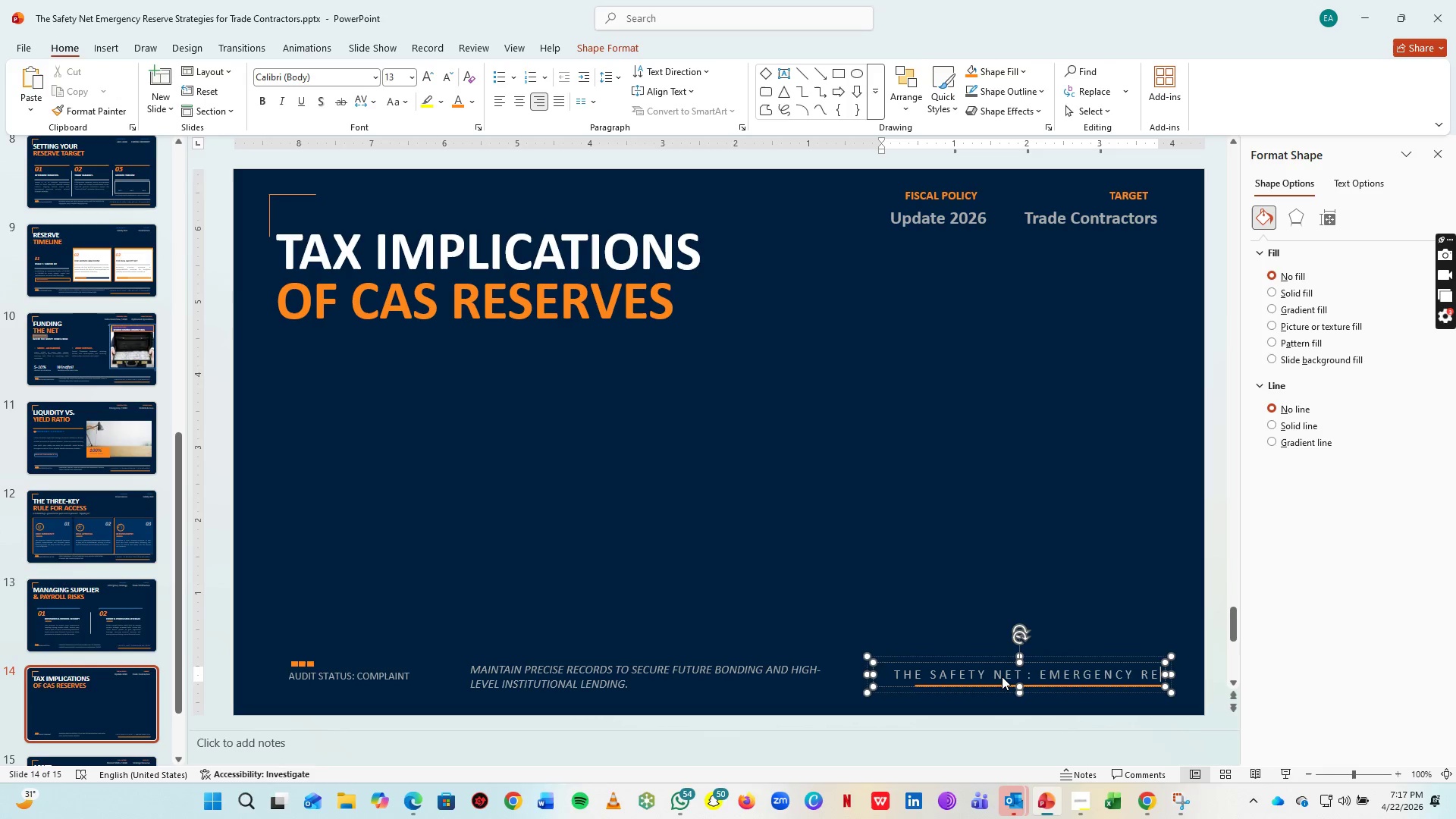 
key(Space)
 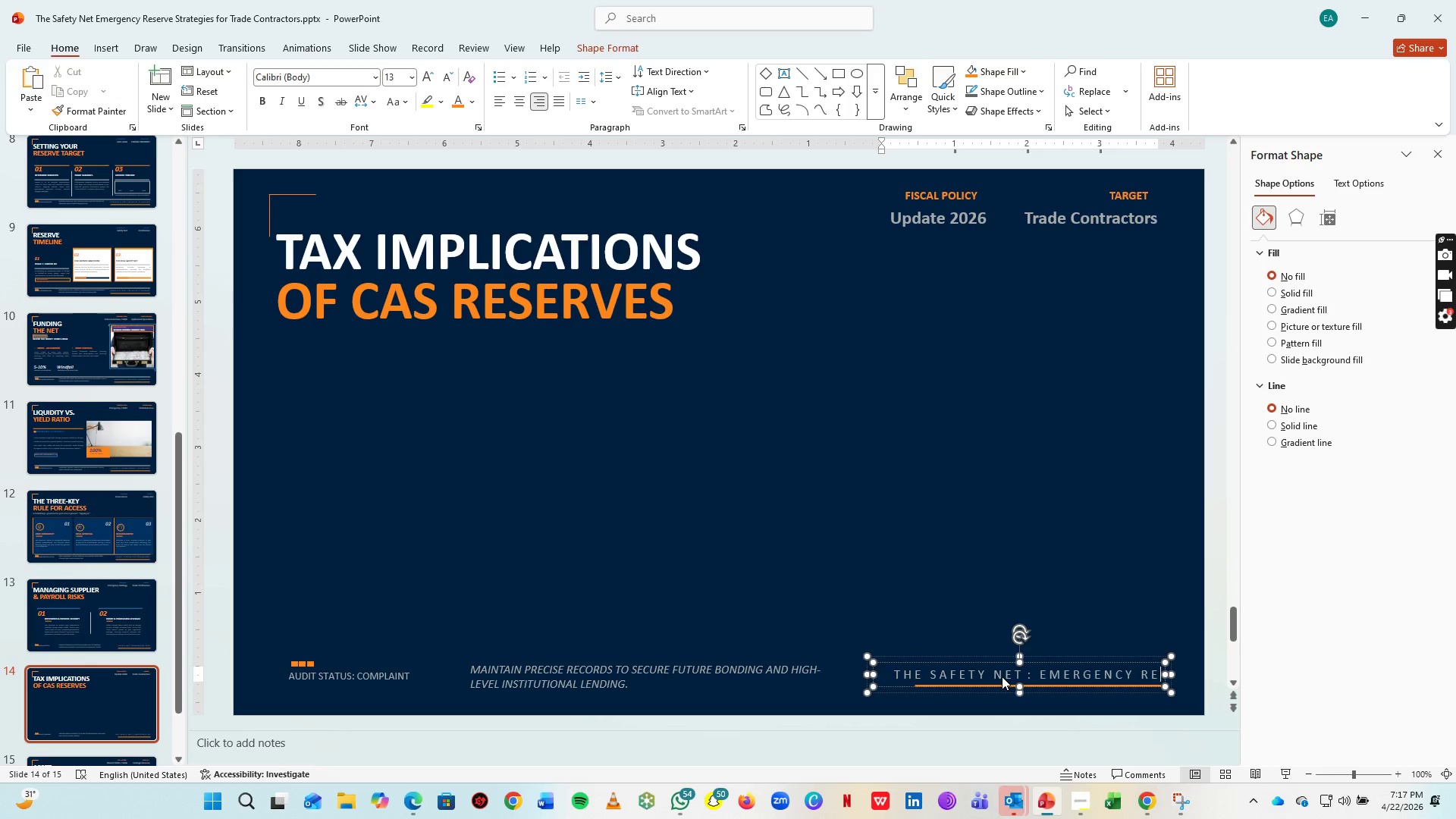 
key(S)
 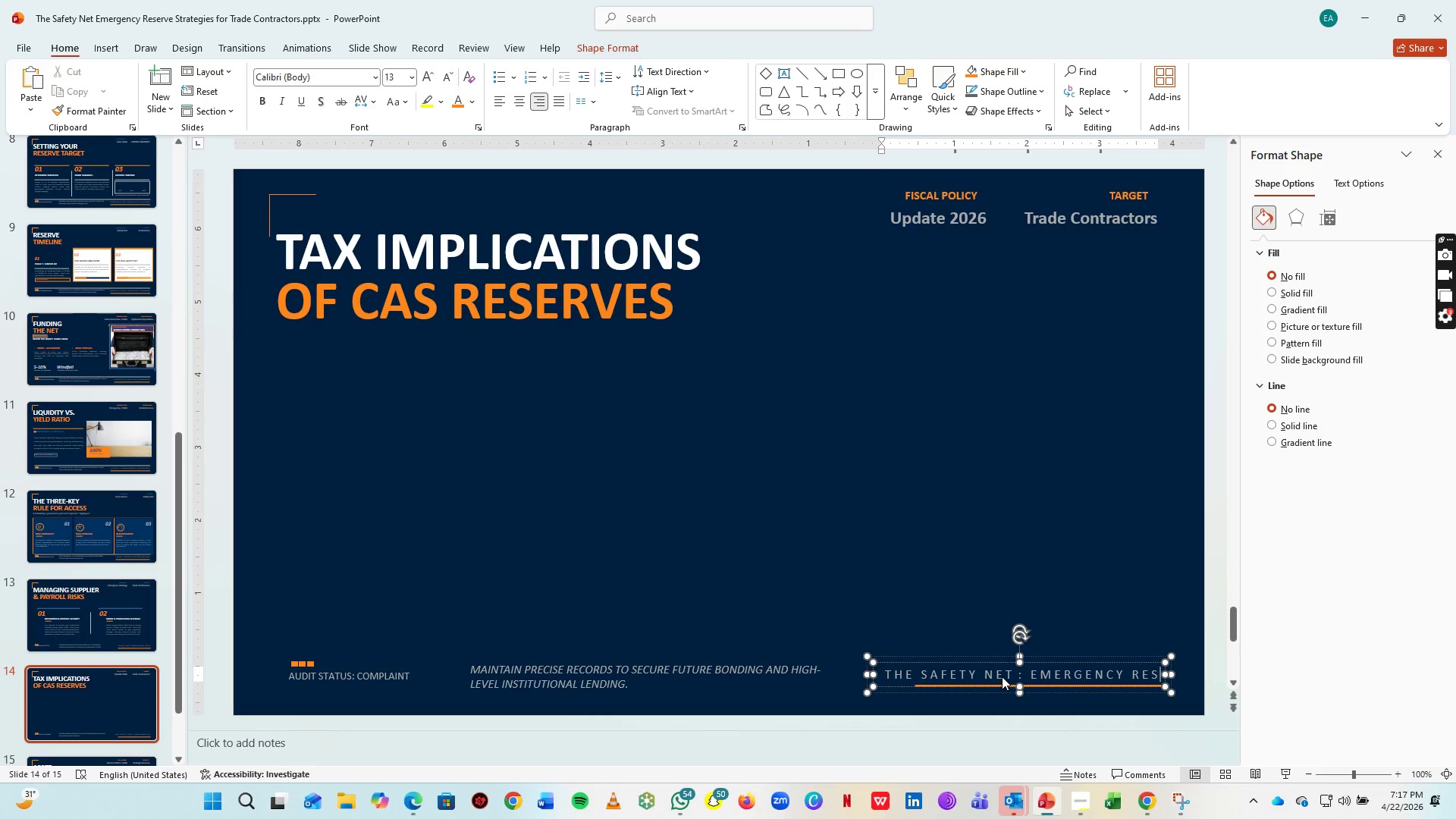 
key(Space)
 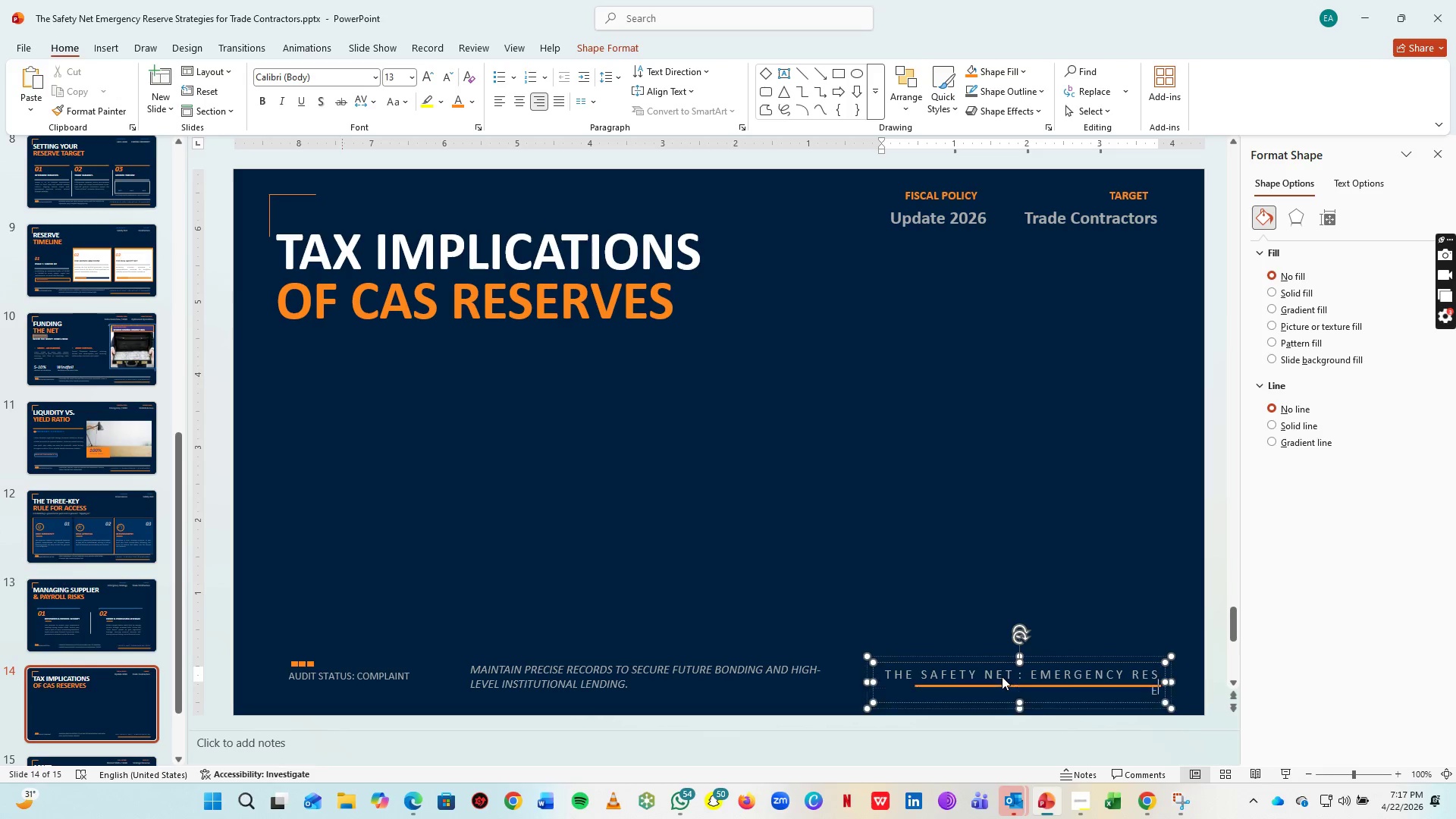 
key(E)
 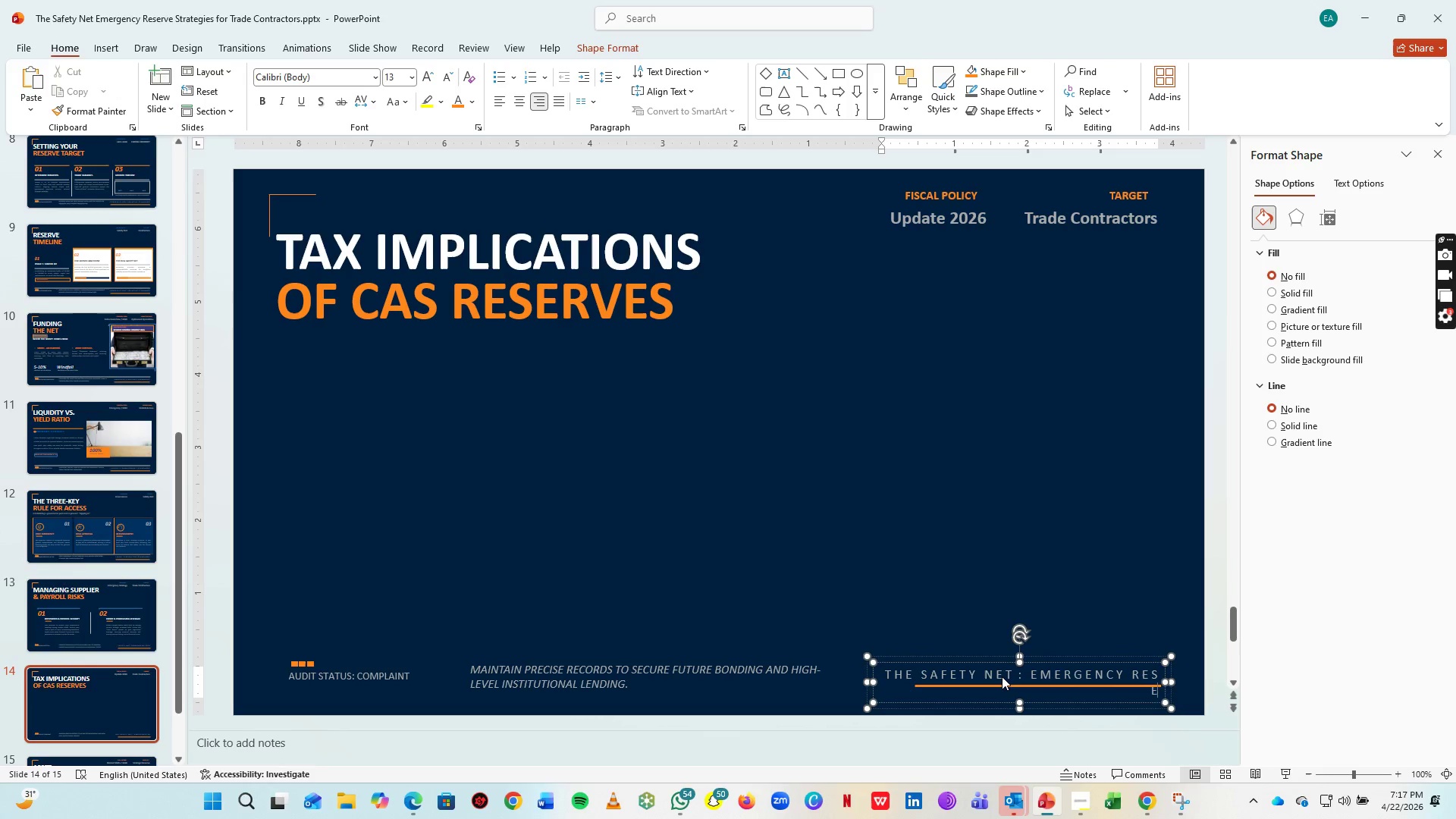 
key(Space)
 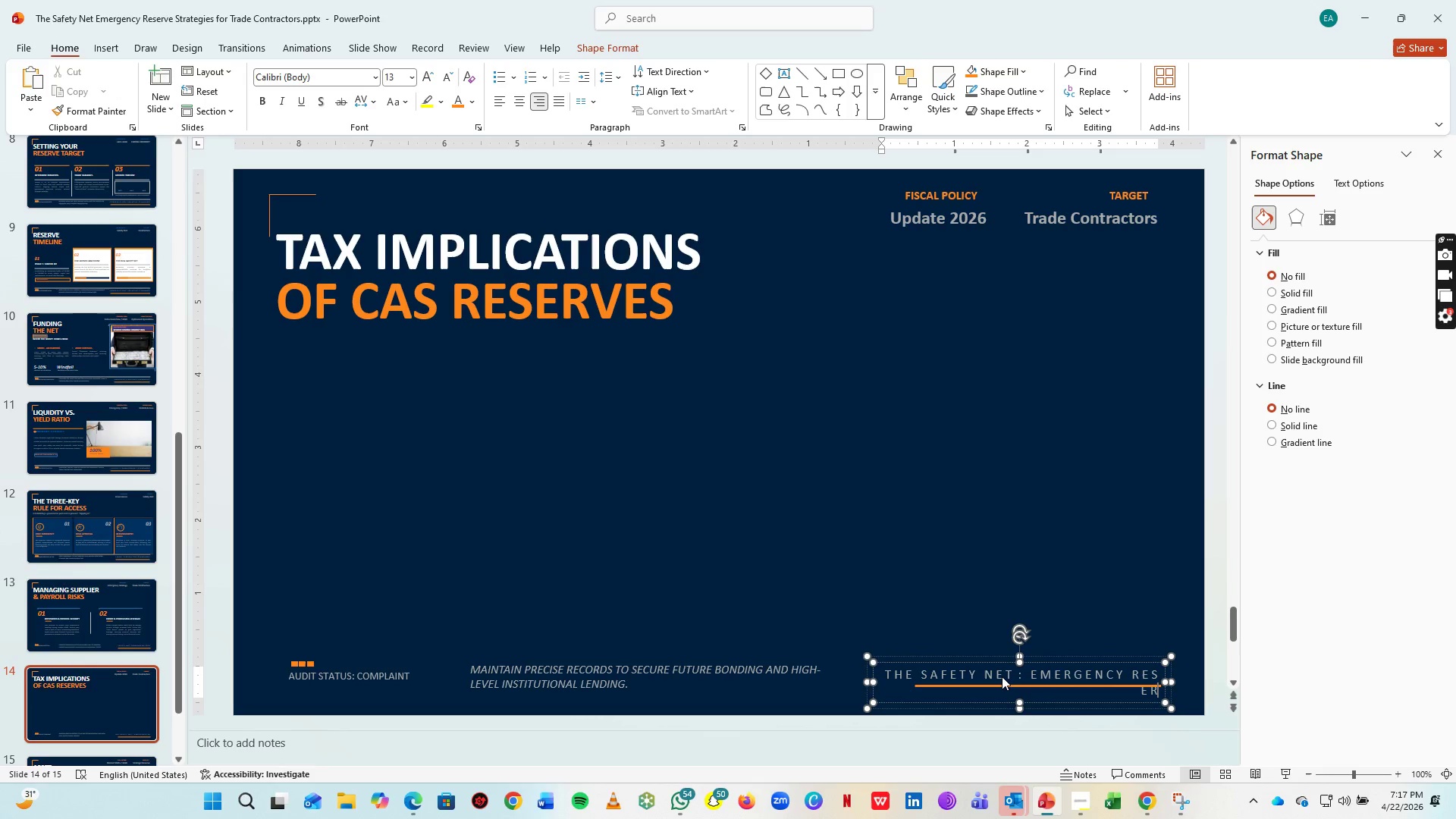 
key(R)
 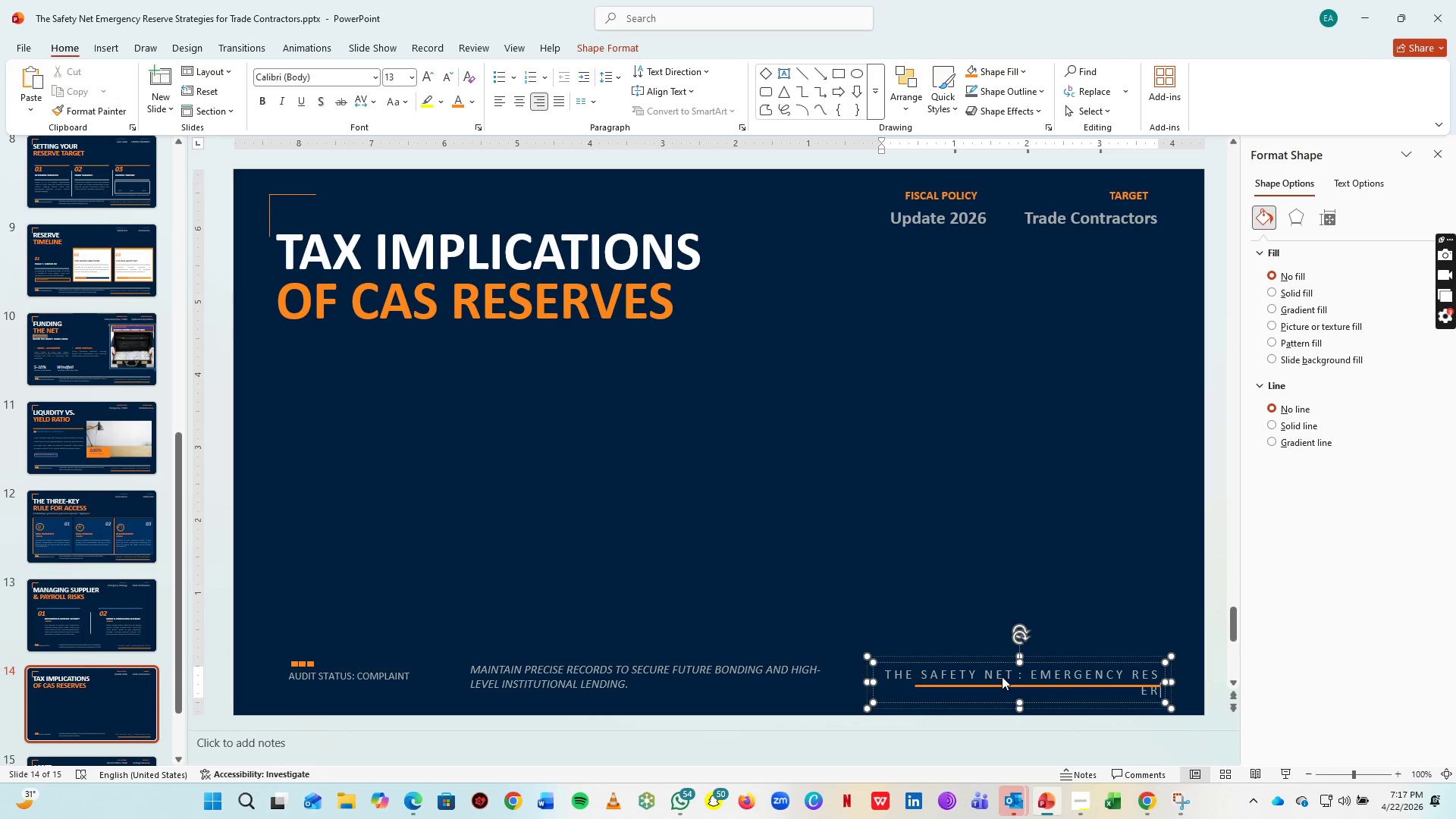 
key(Space)
 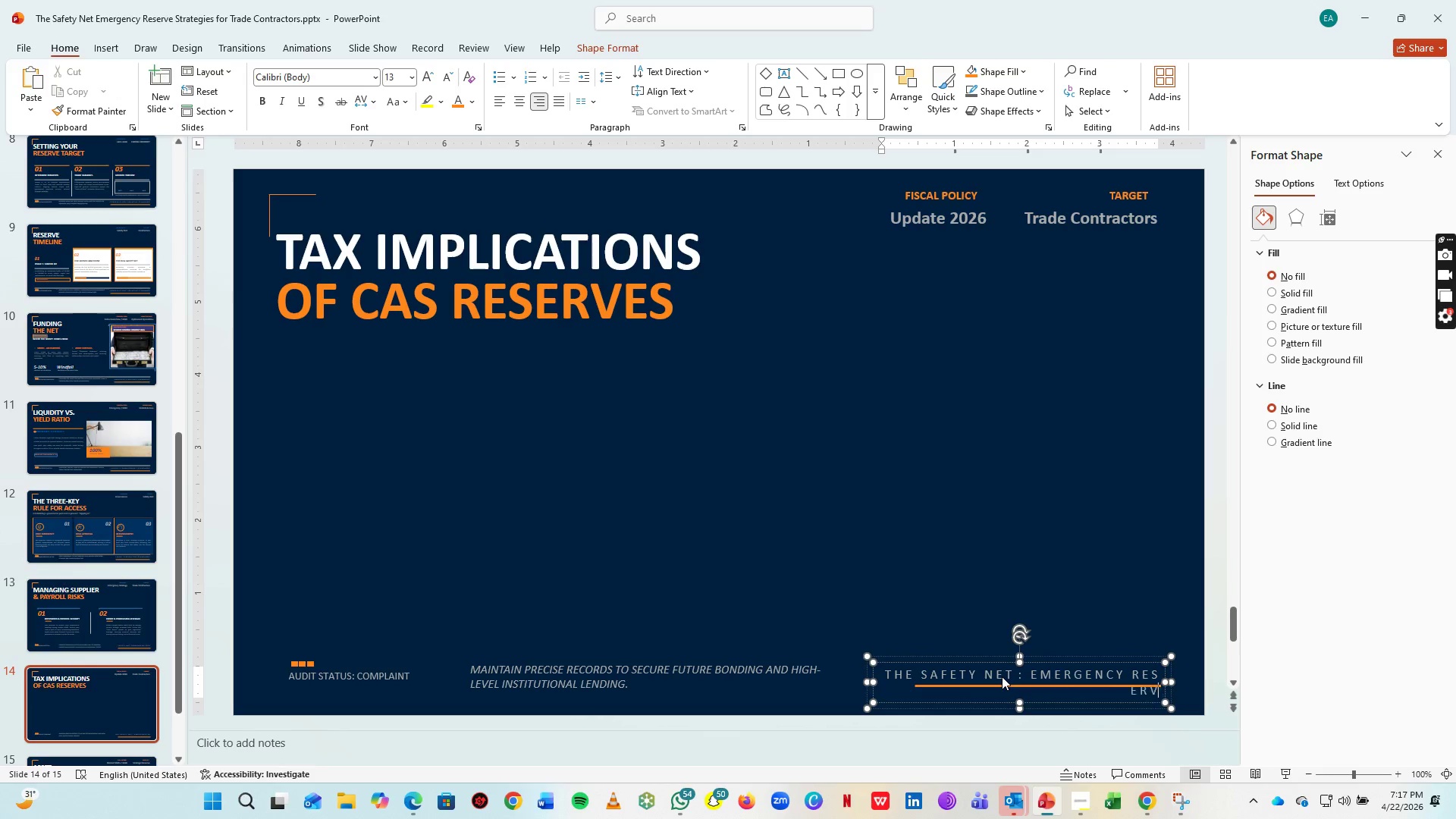 
key(V)
 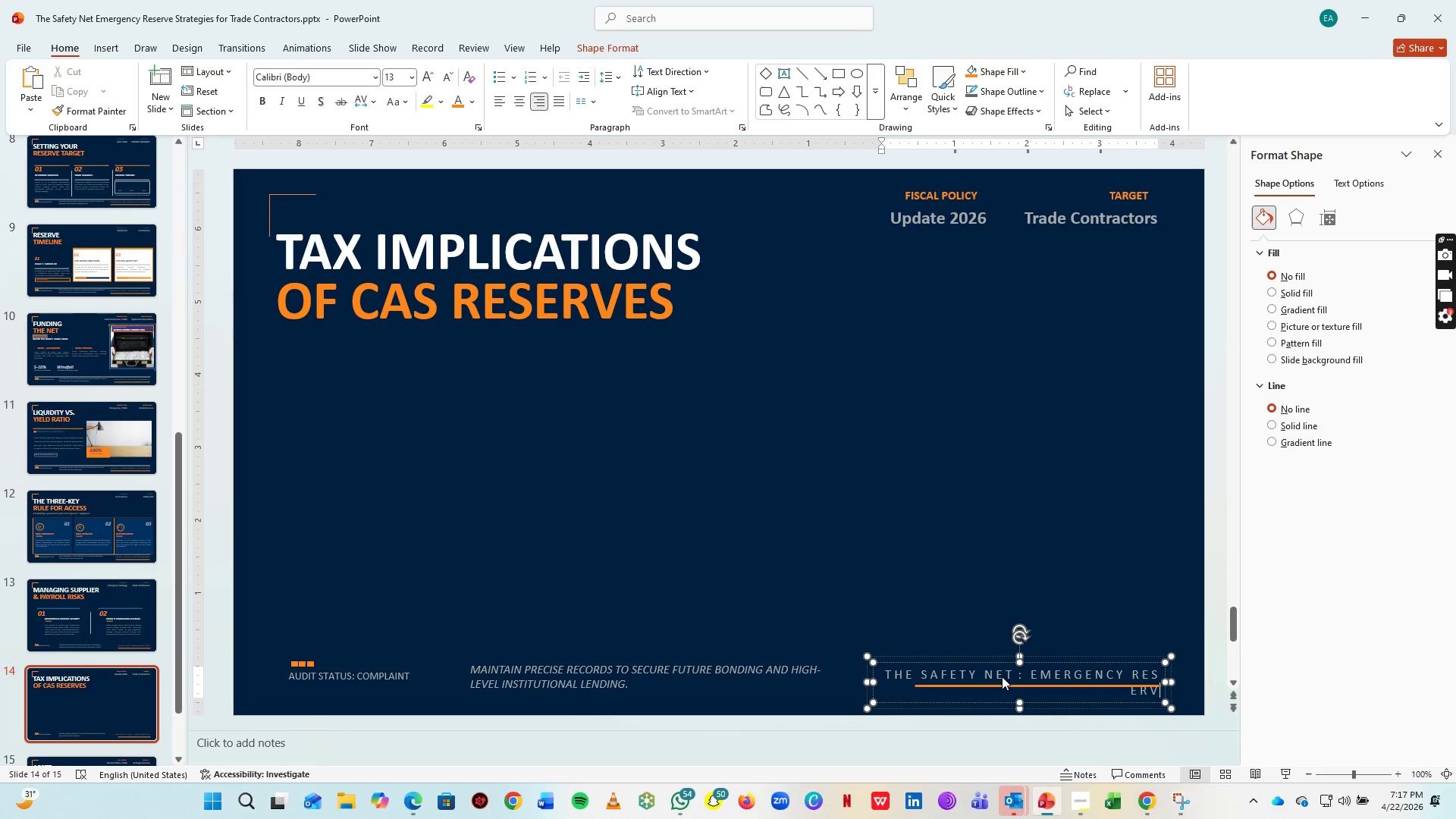 
key(Space)
 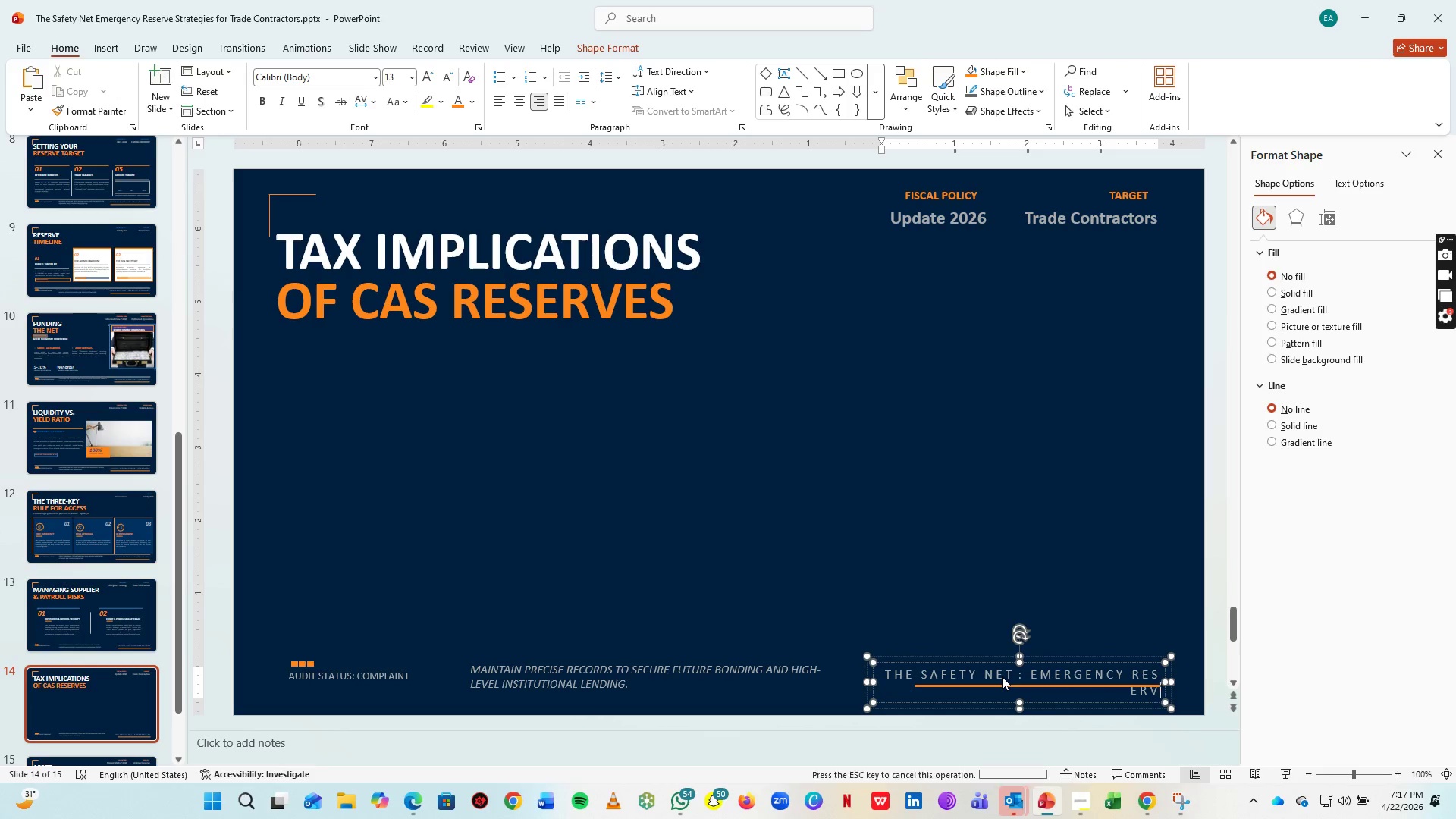 
key(E)
 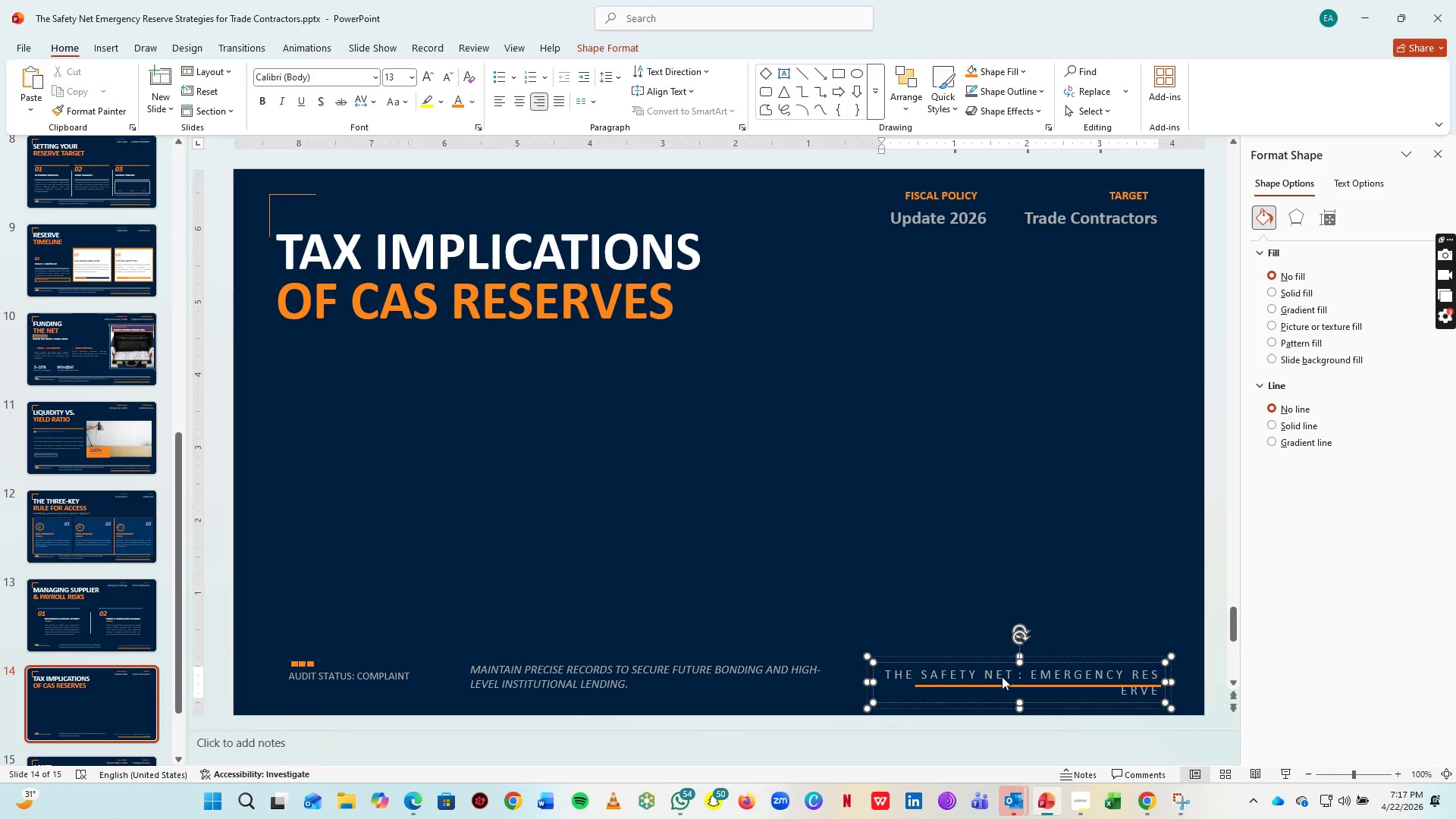 
key(Backspace)
 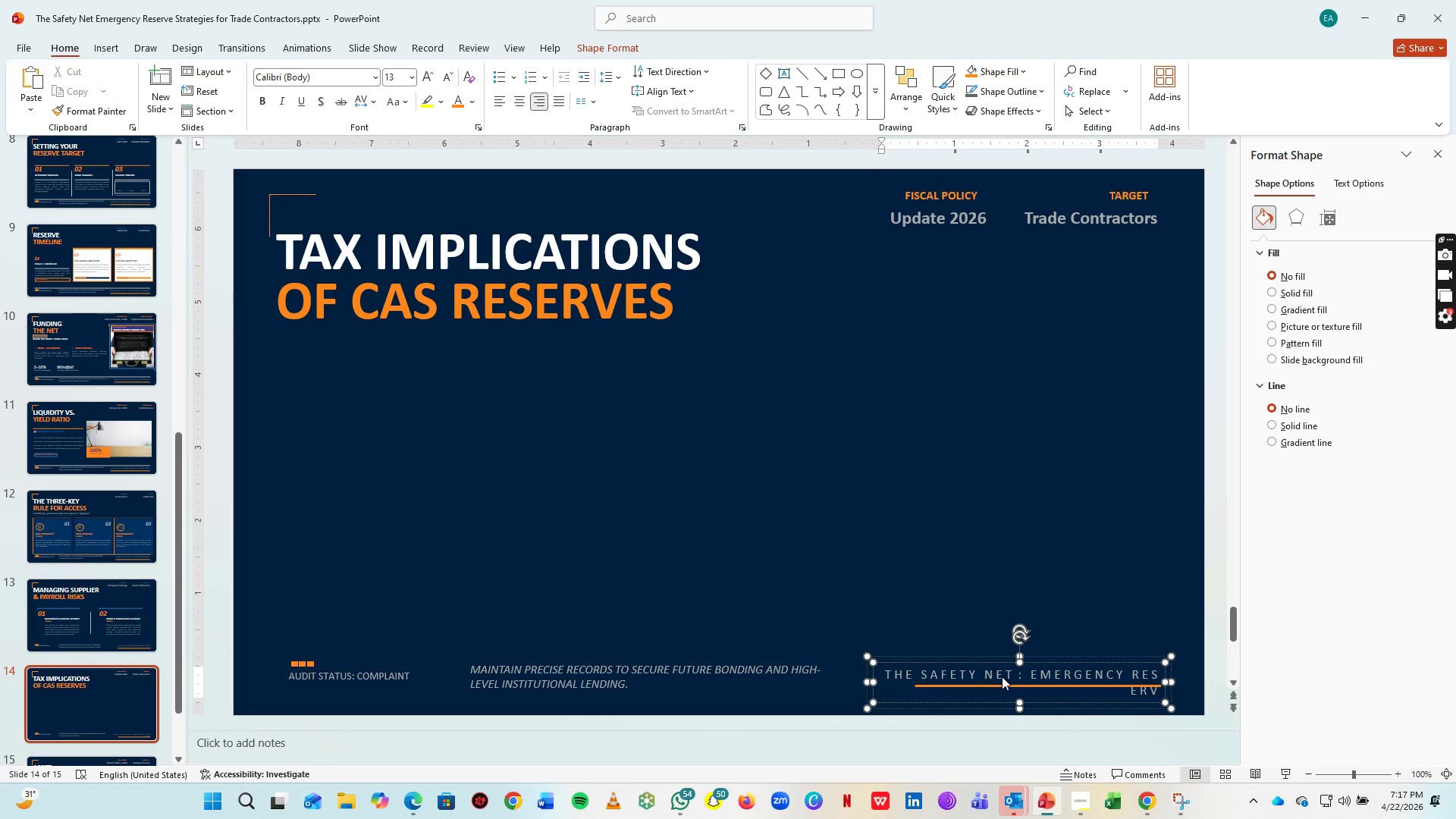 
key(E)
 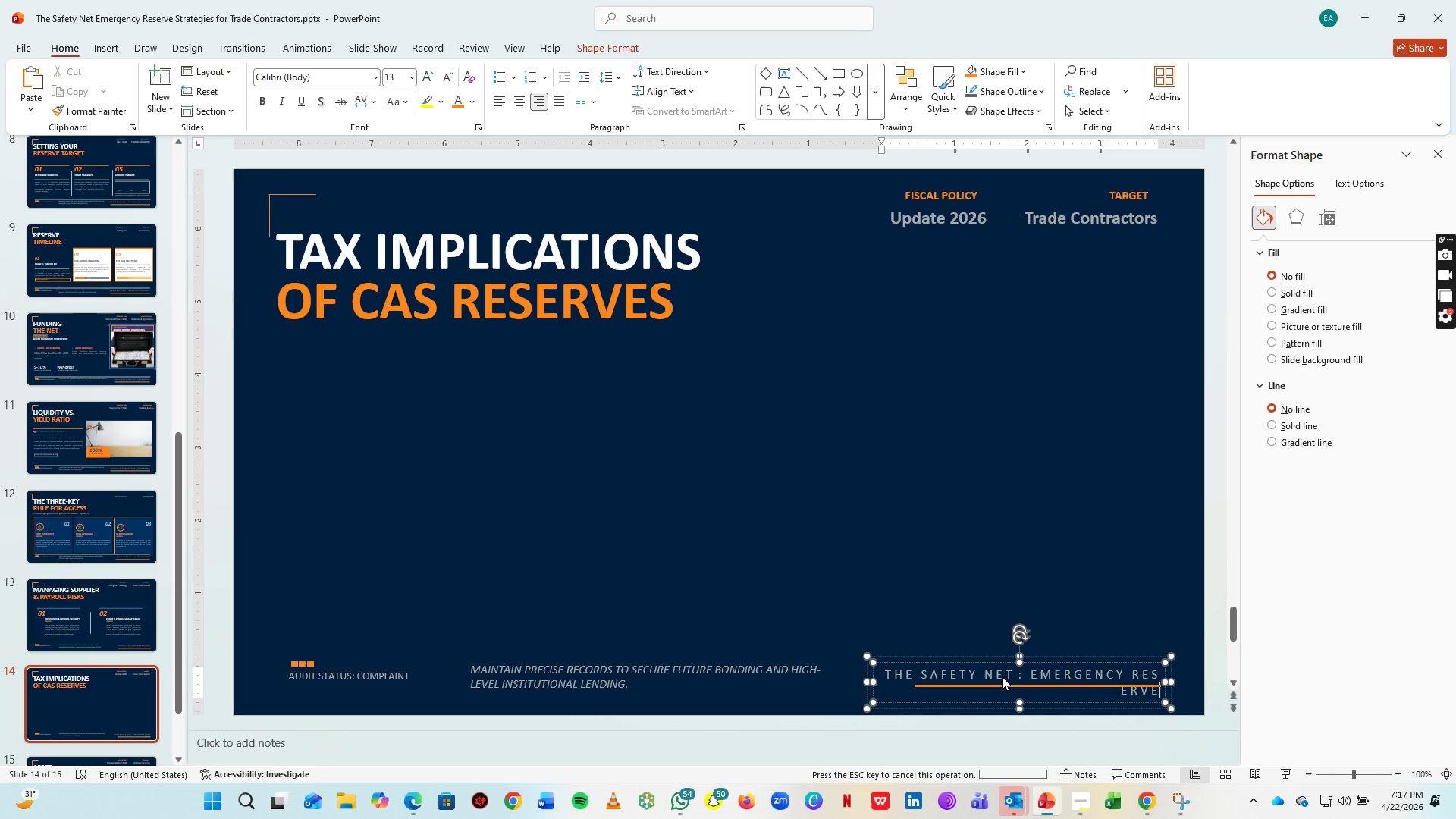 
key(Space)
 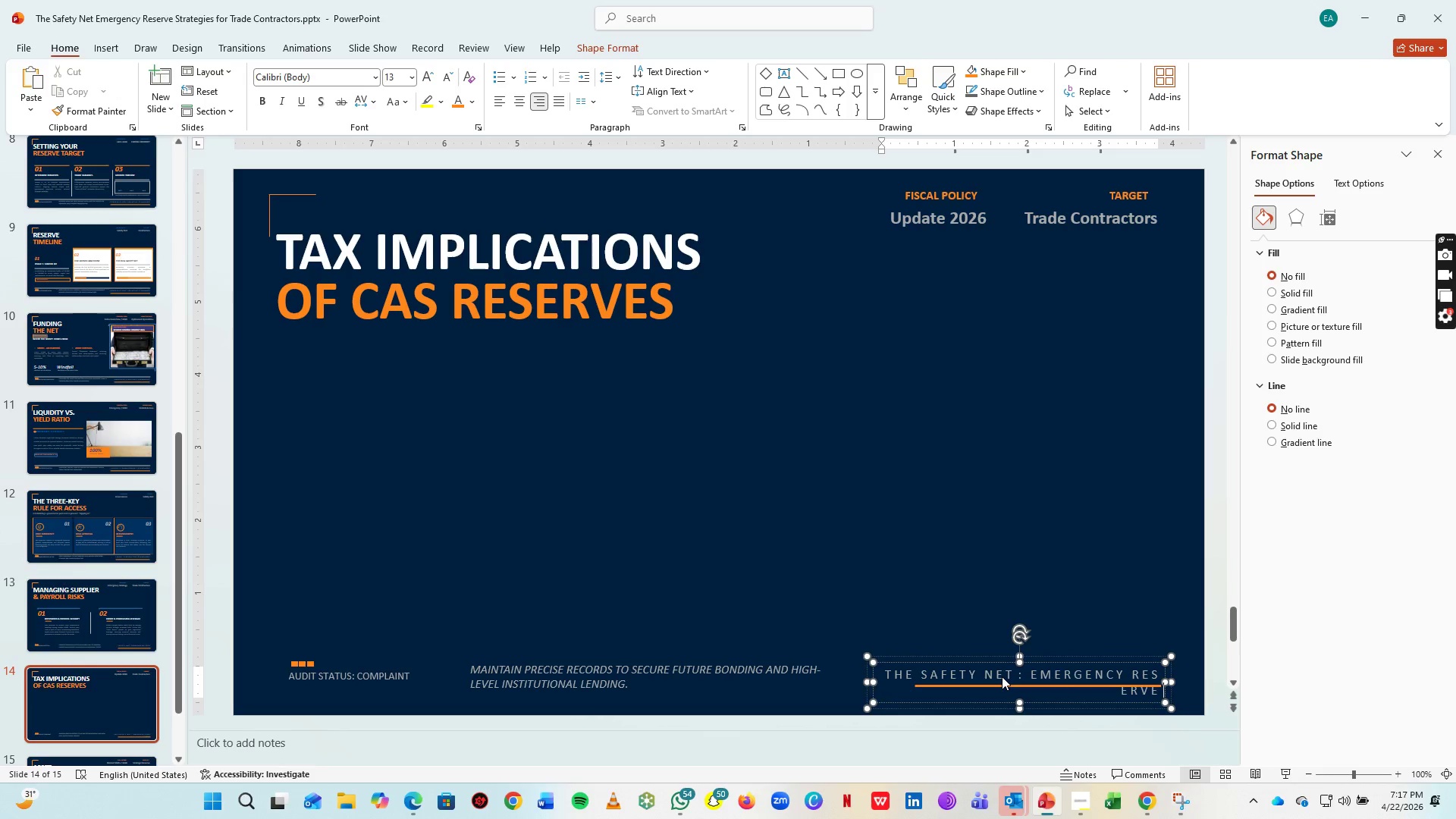 
key(Space)
 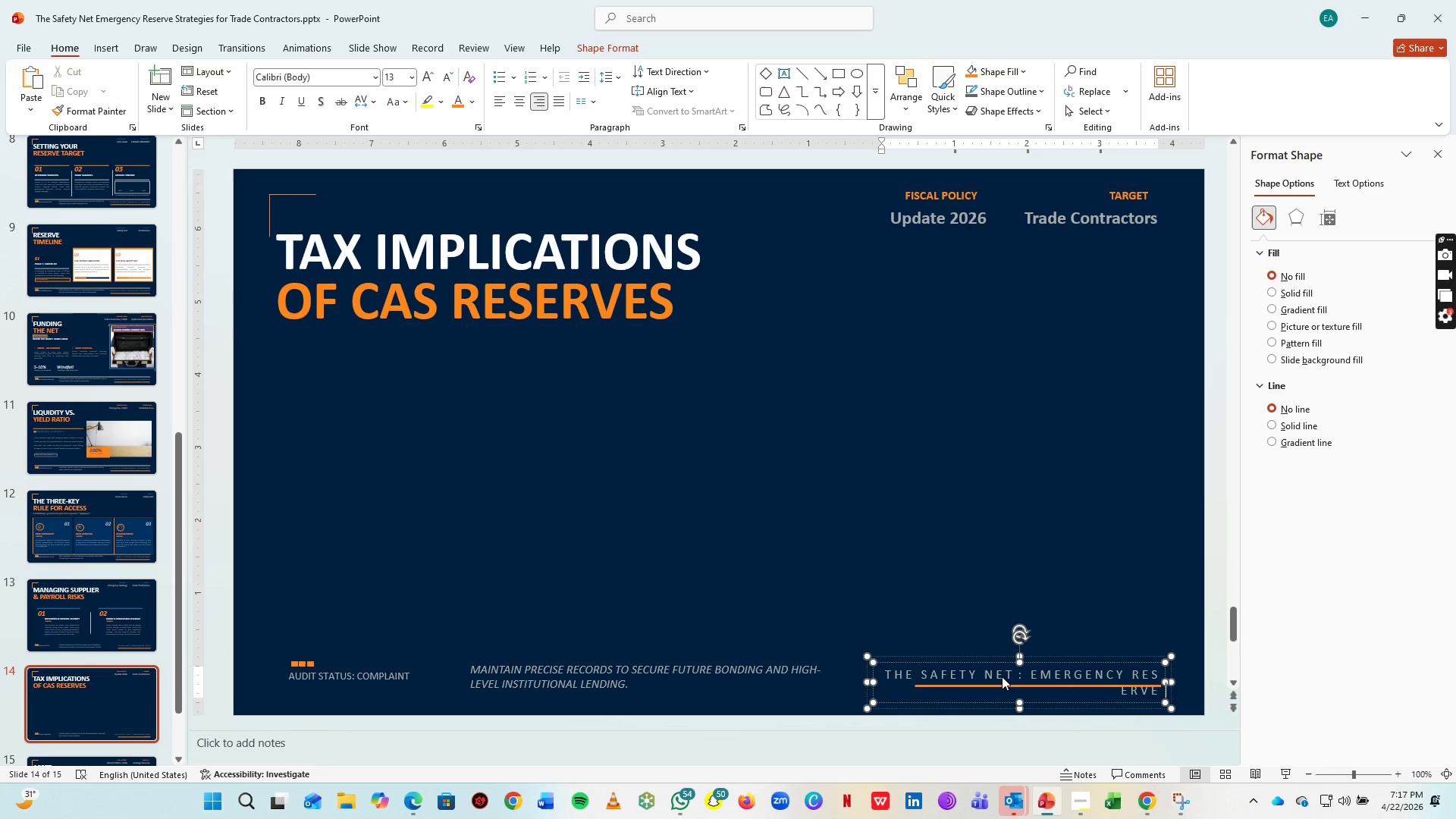 
key(Space)
 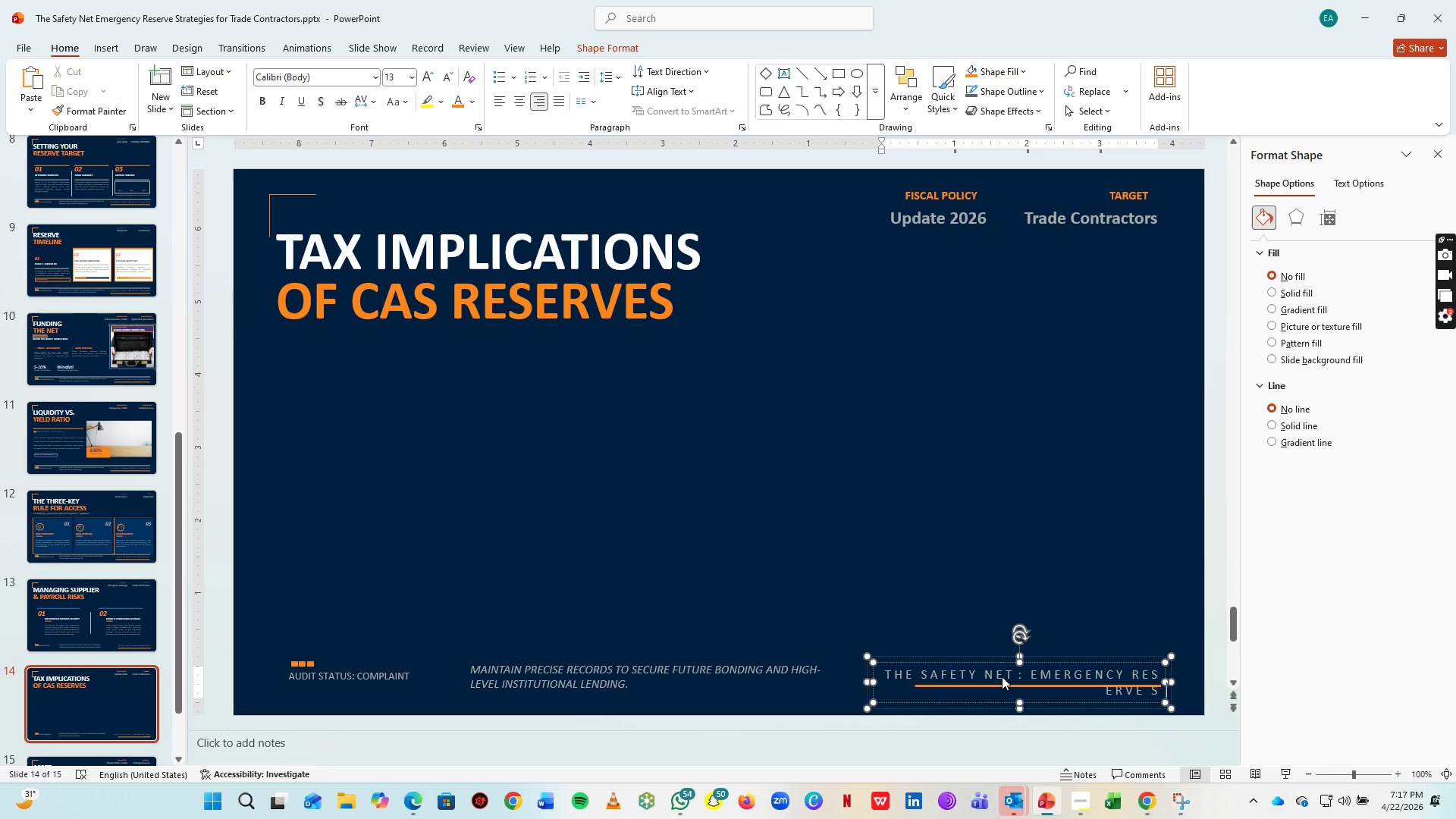 
key(S)
 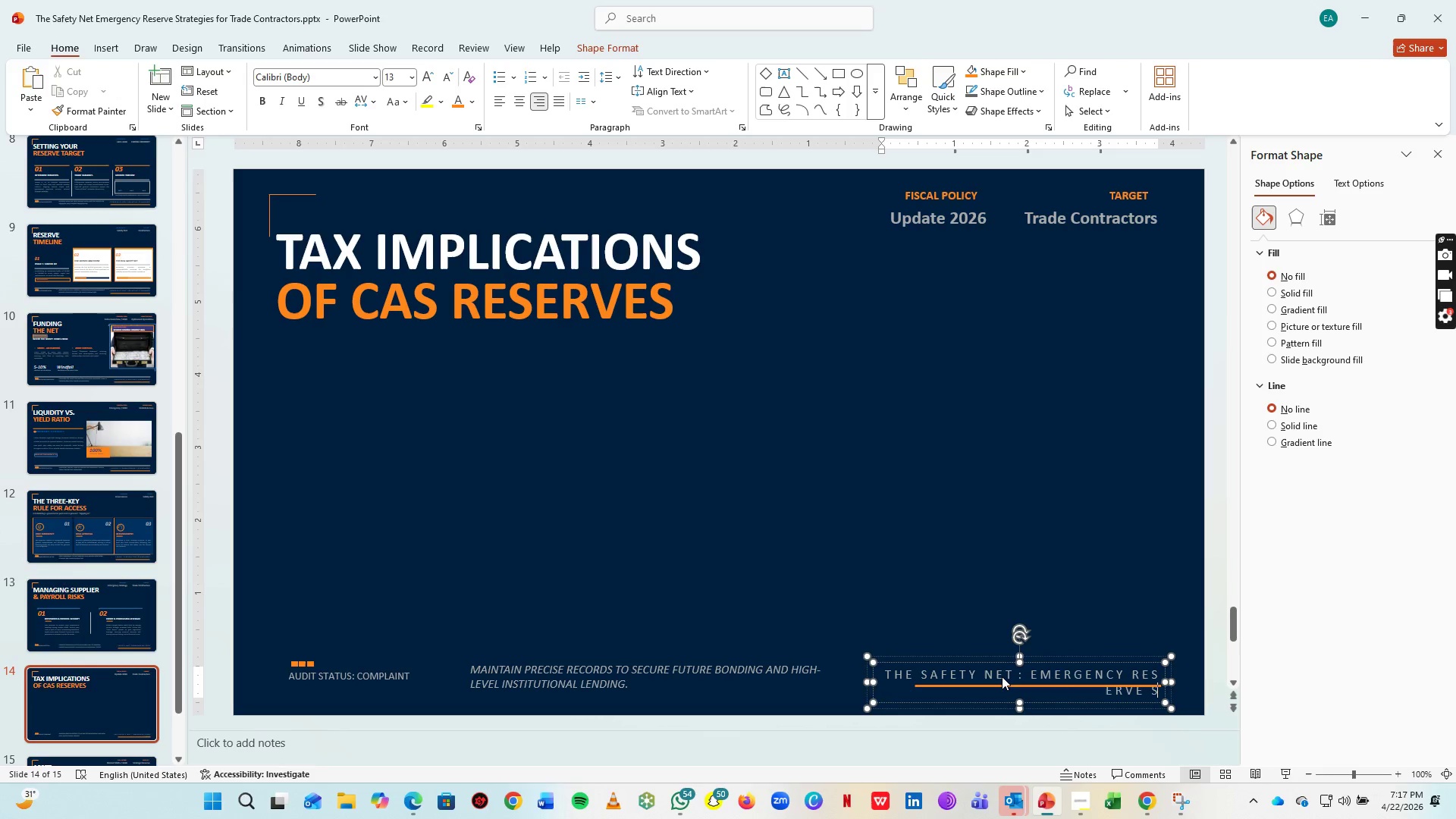 
key(Space)
 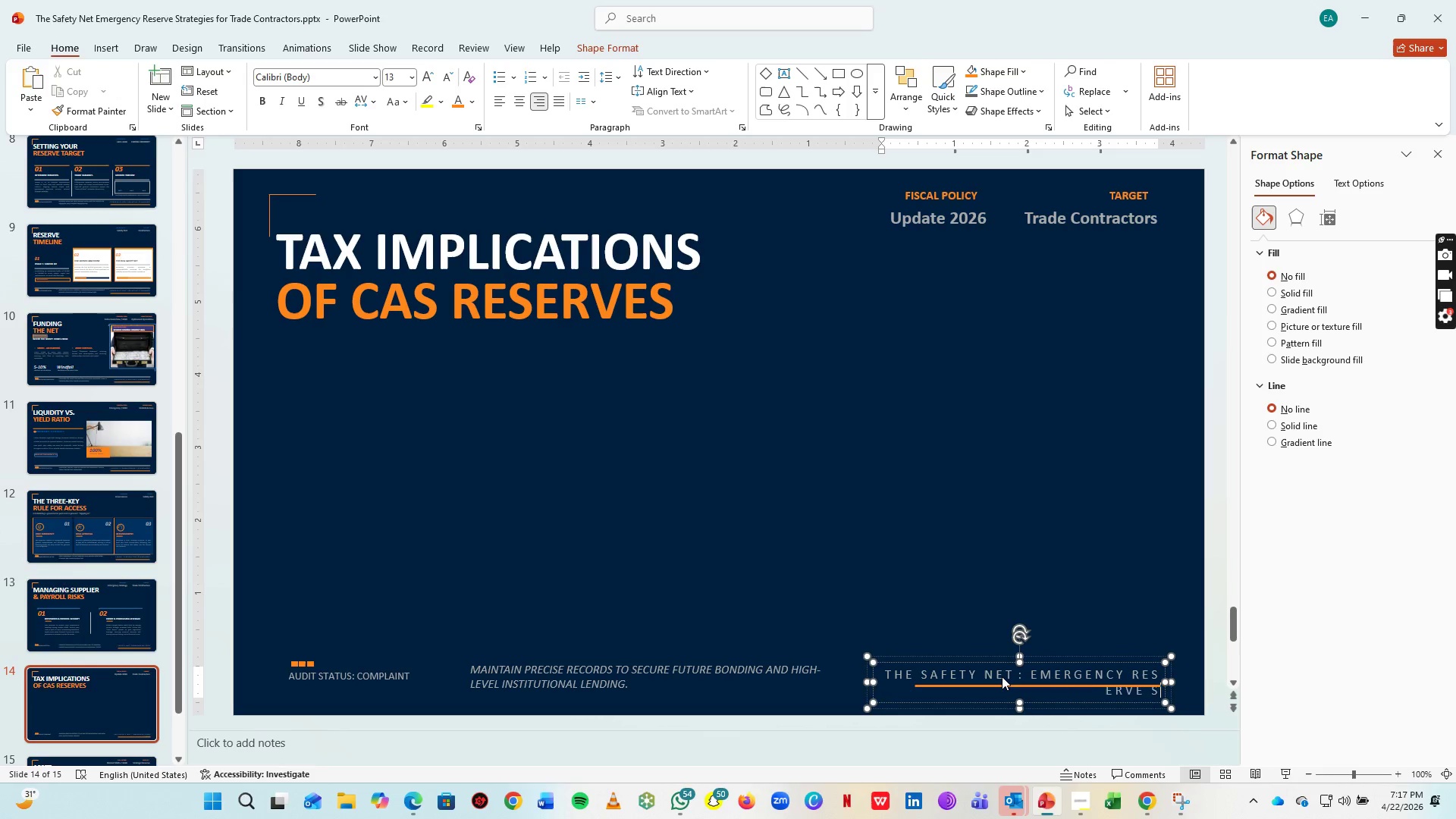 
key(T)
 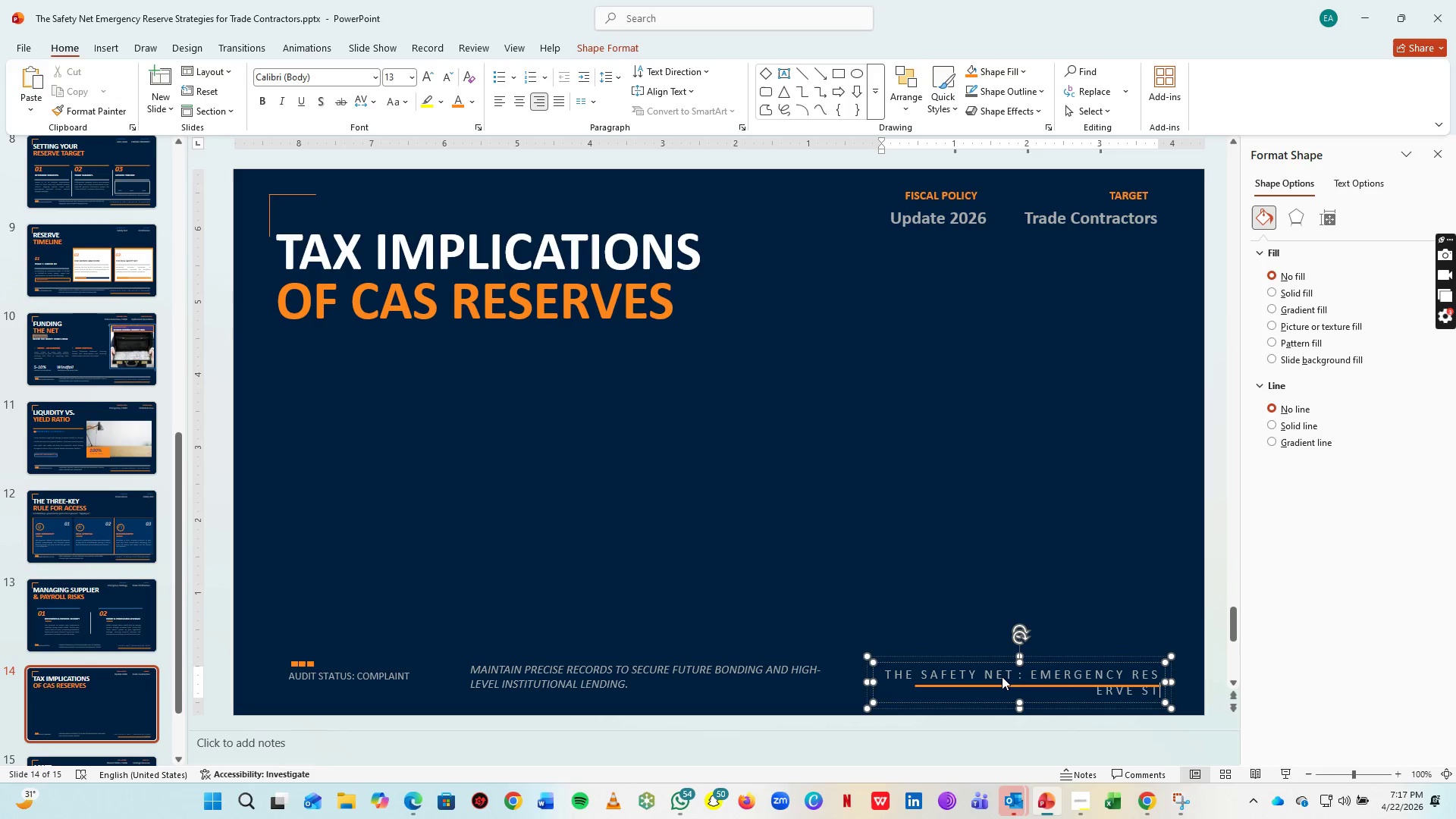 
key(Space)
 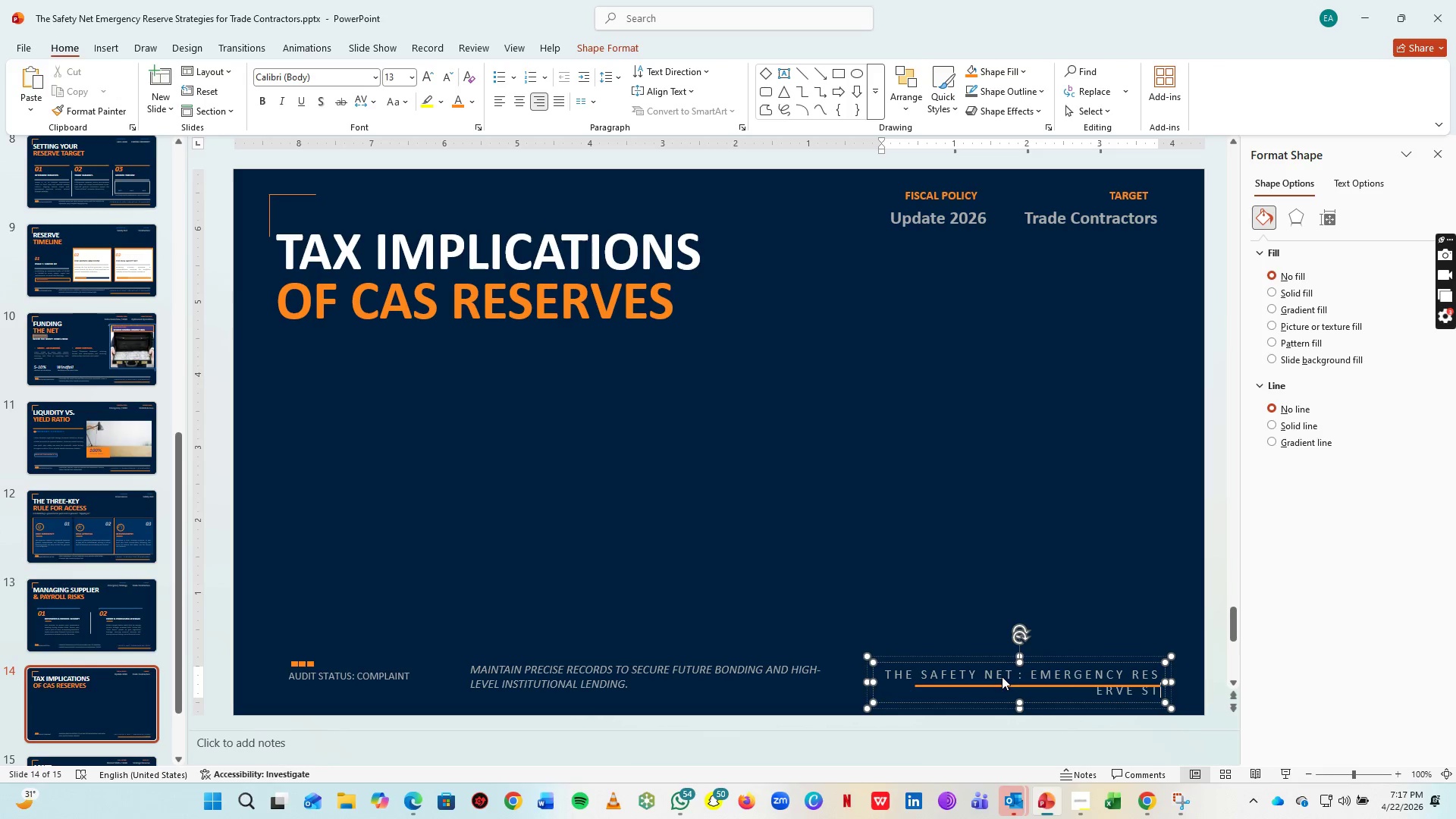 
key(R)
 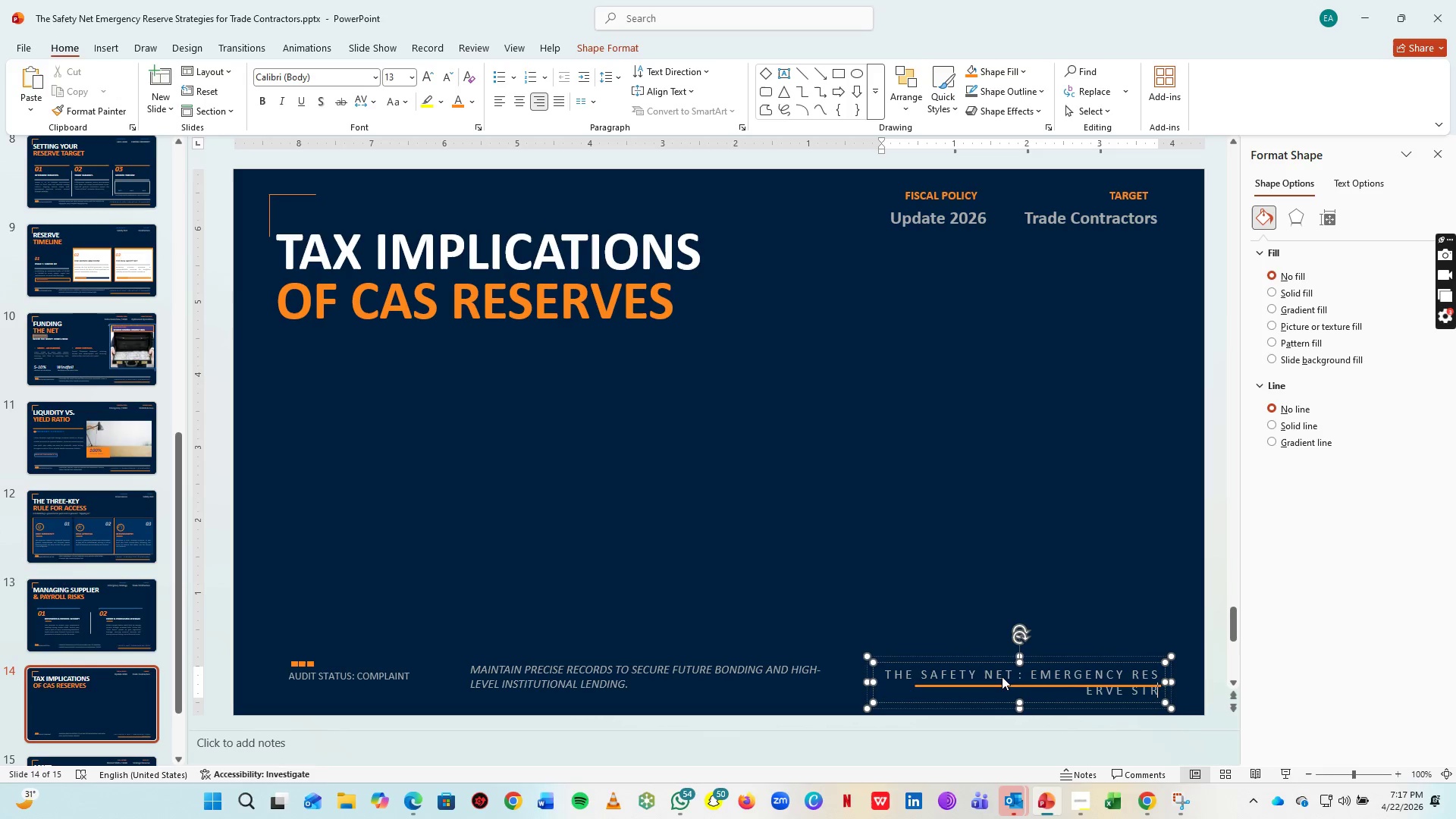 
key(Space)
 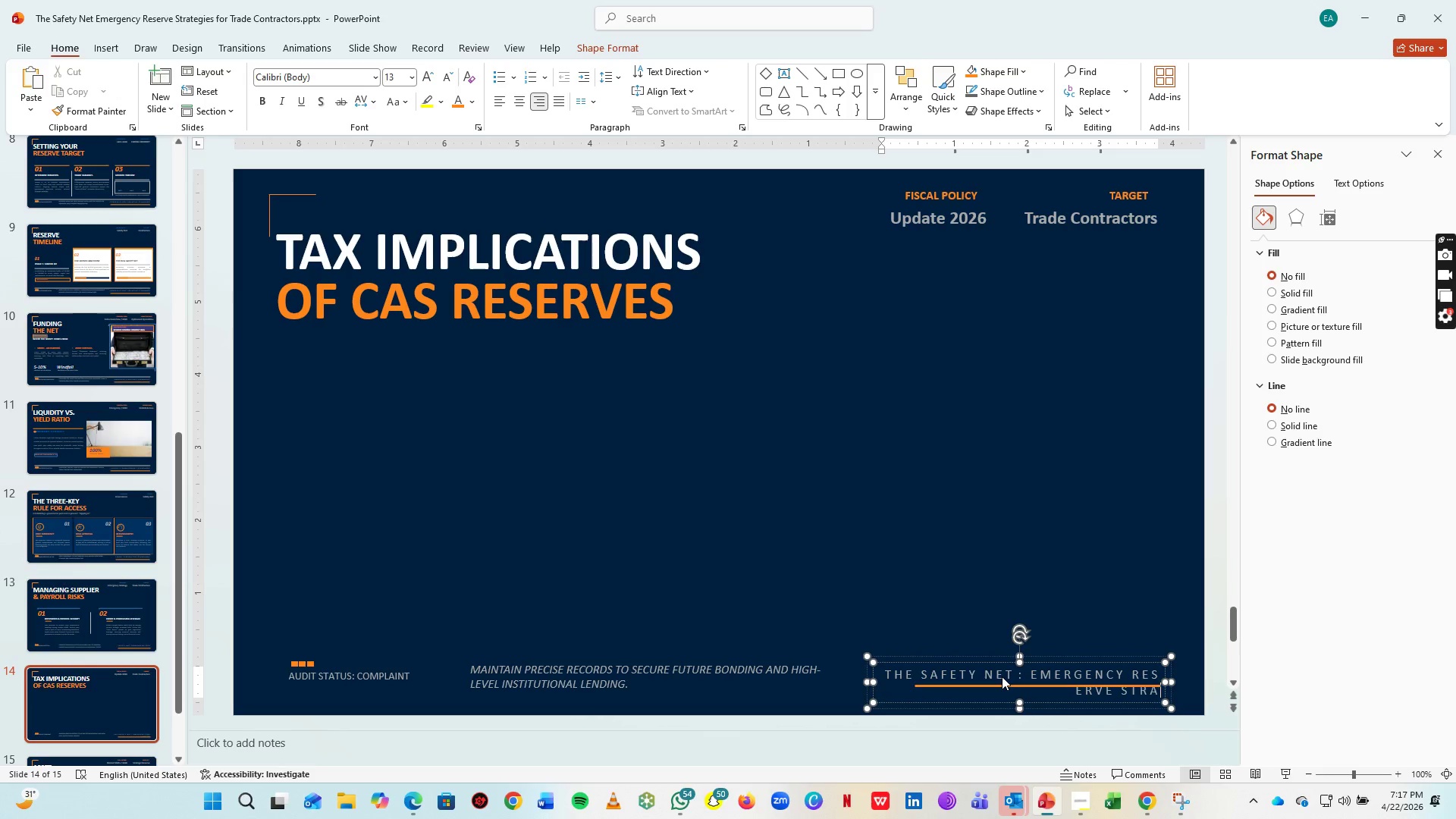 
key(A)
 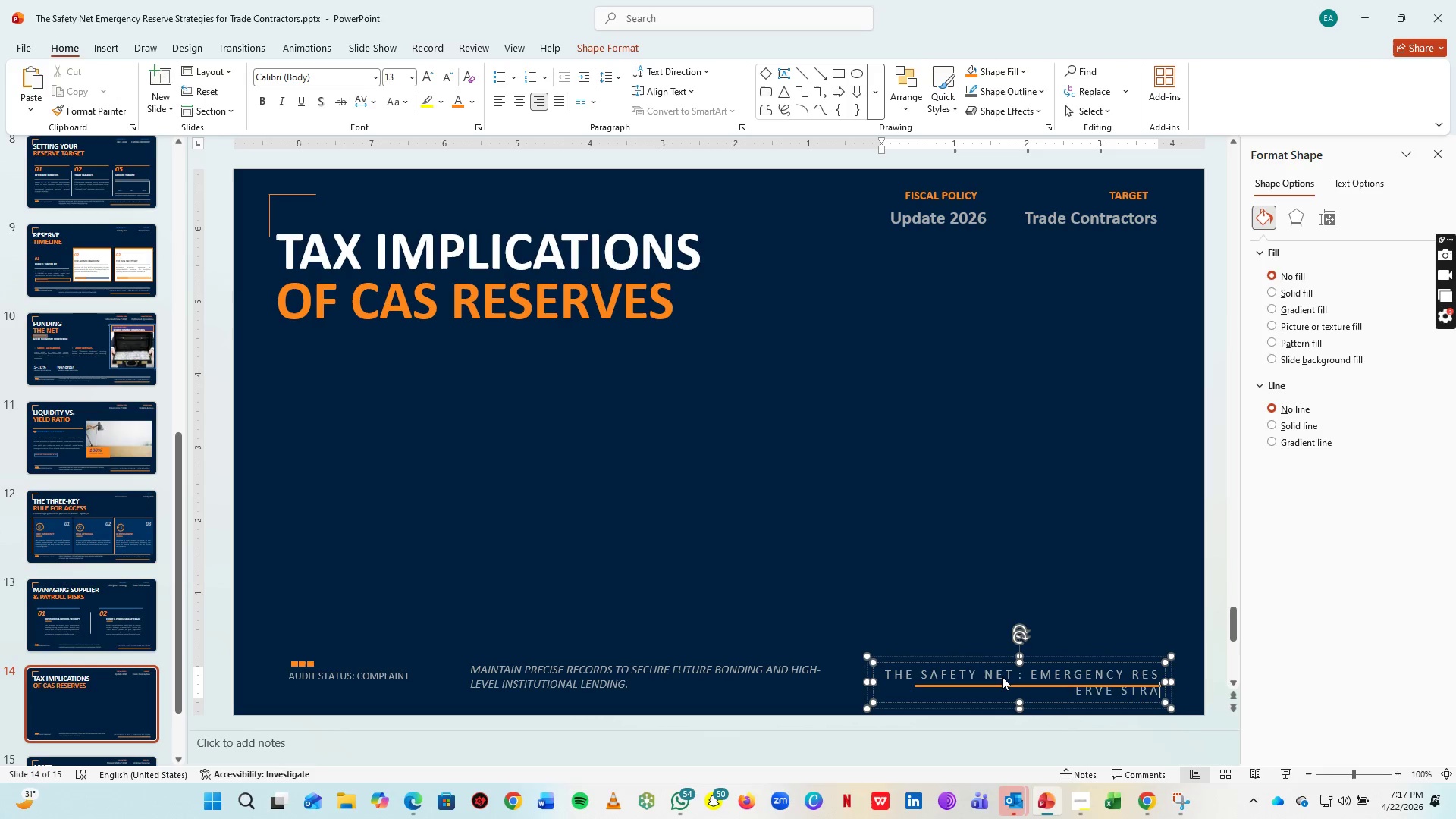 
key(Space)
 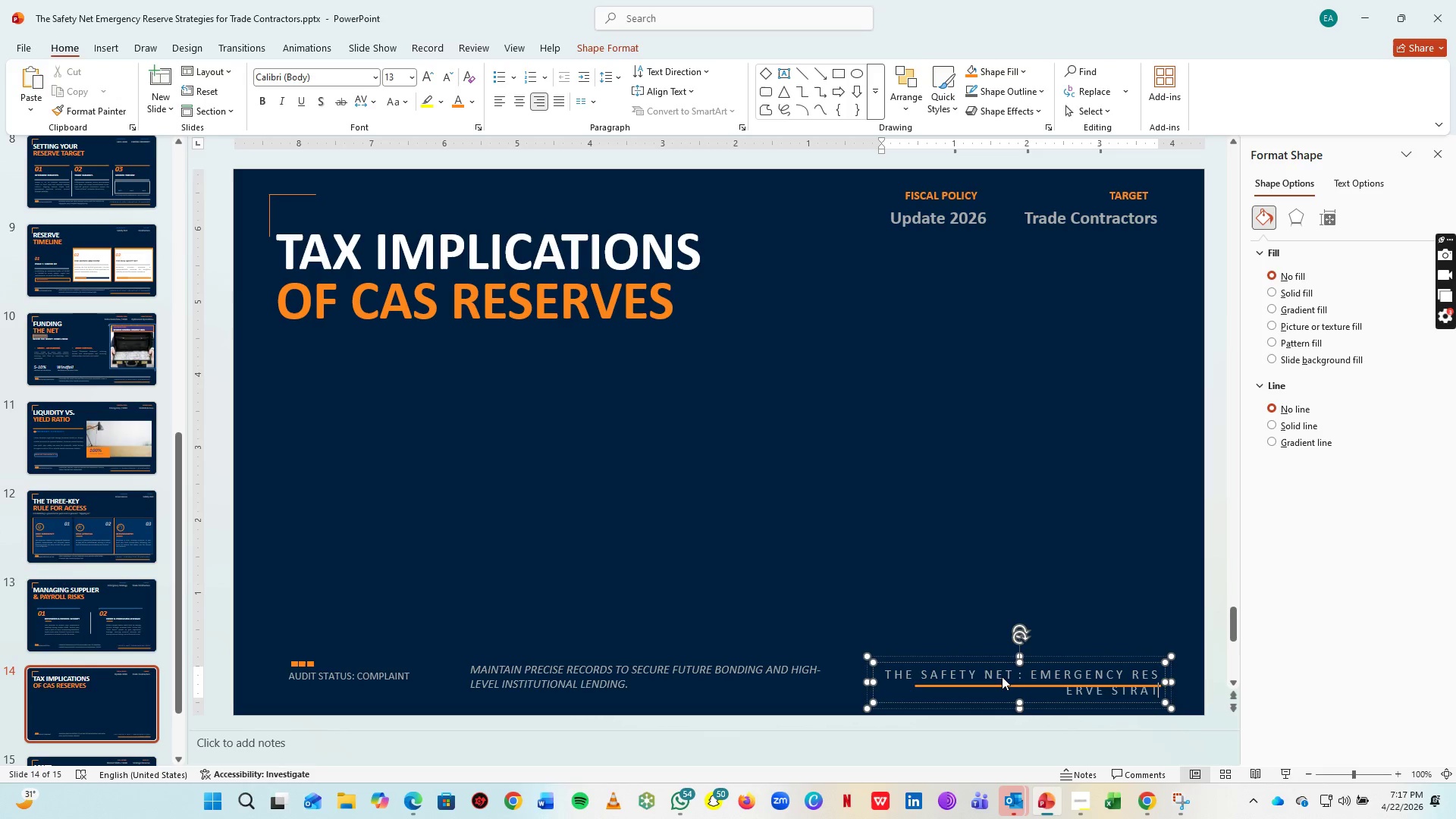 
key(T)
 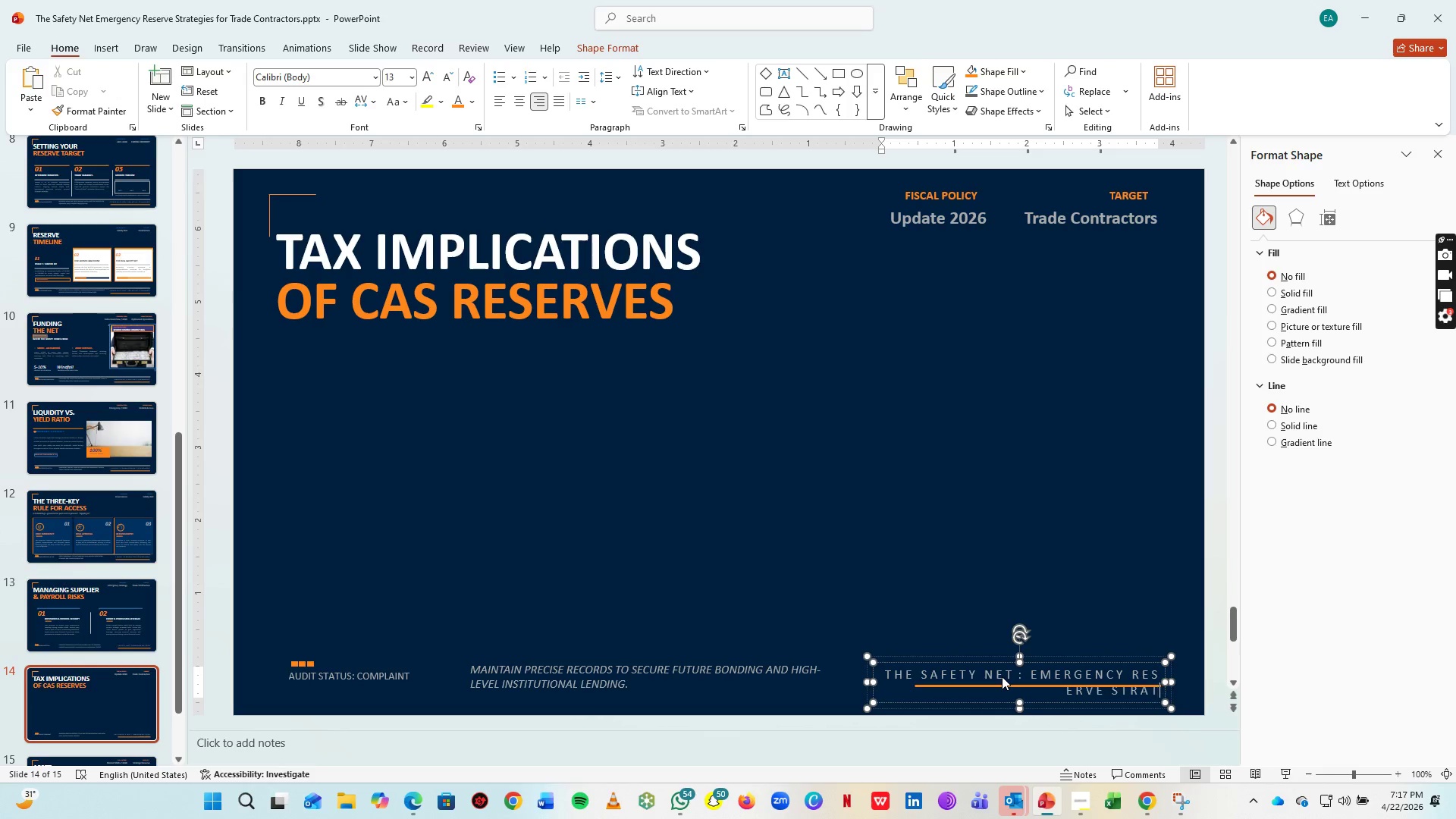 
key(Space)
 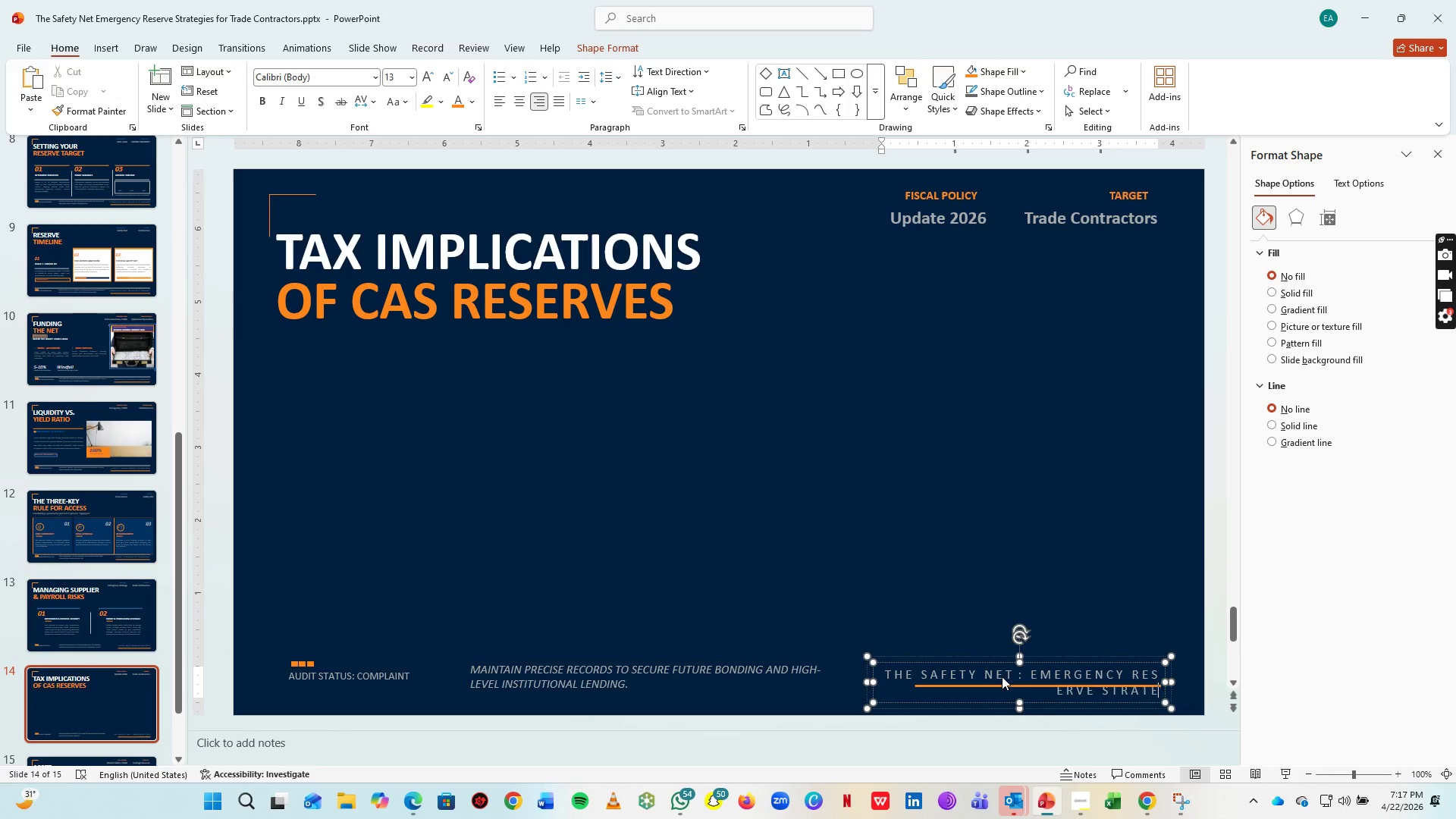 
key(E)
 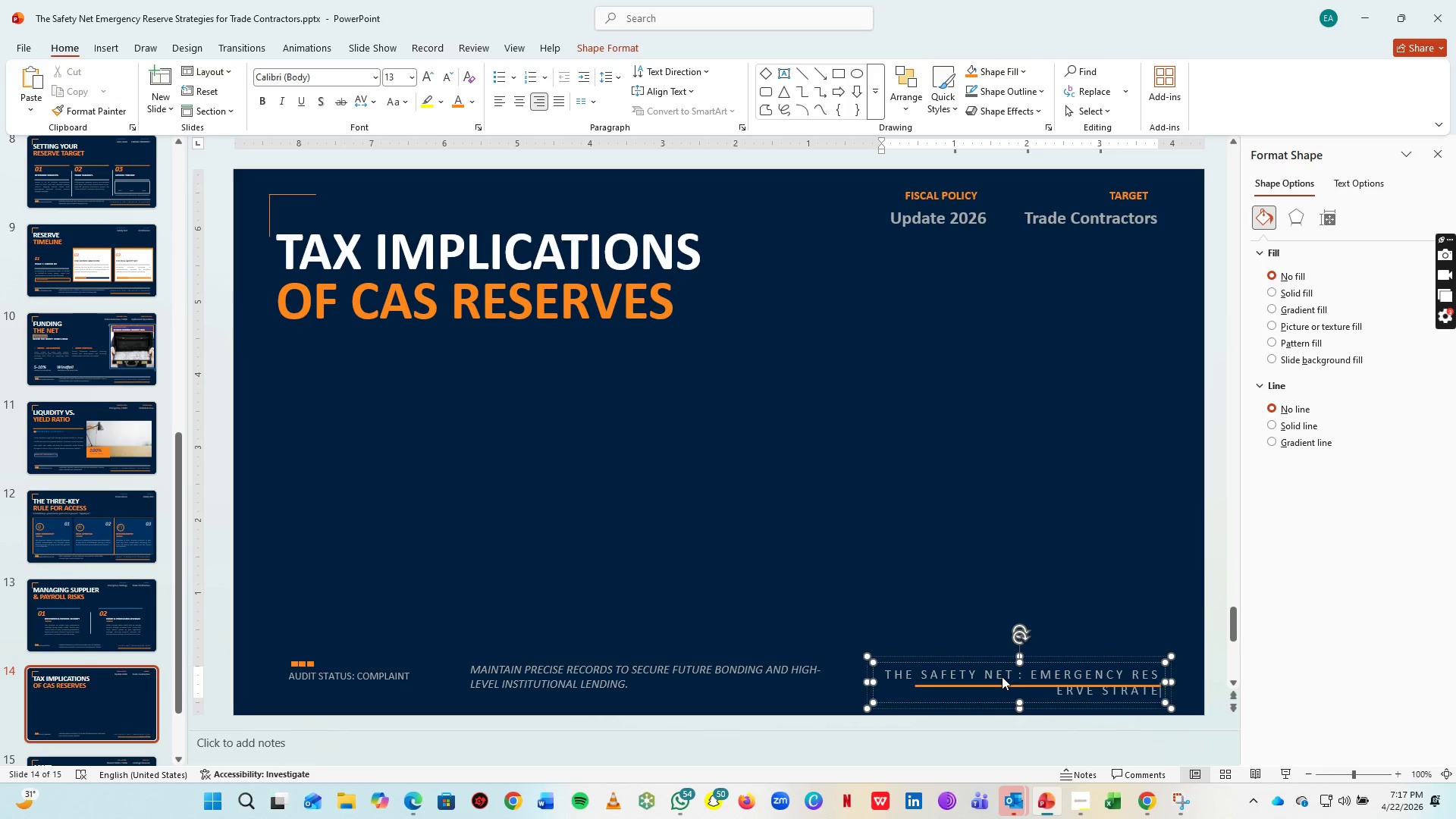 
key(Space)
 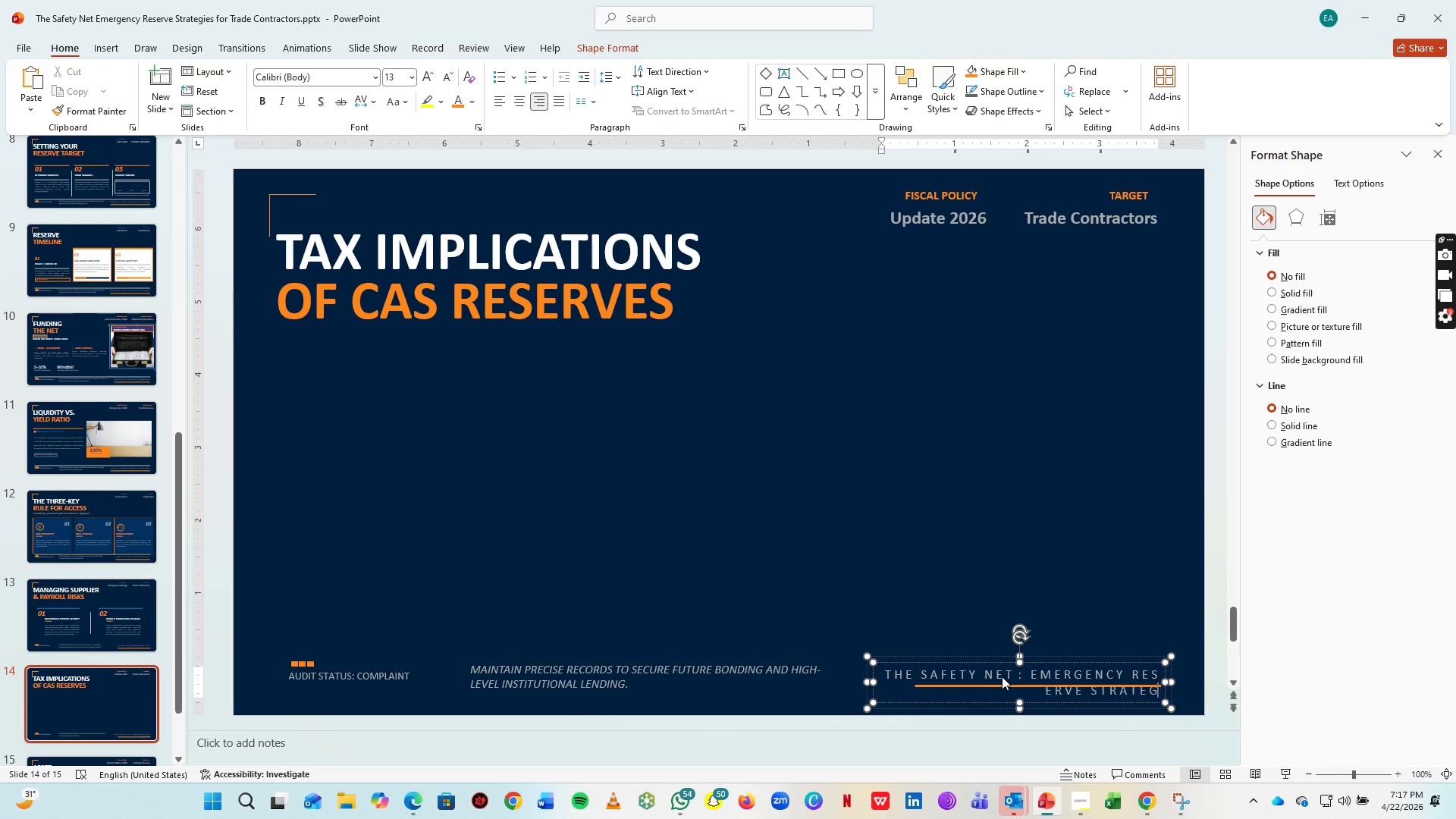 
key(G)
 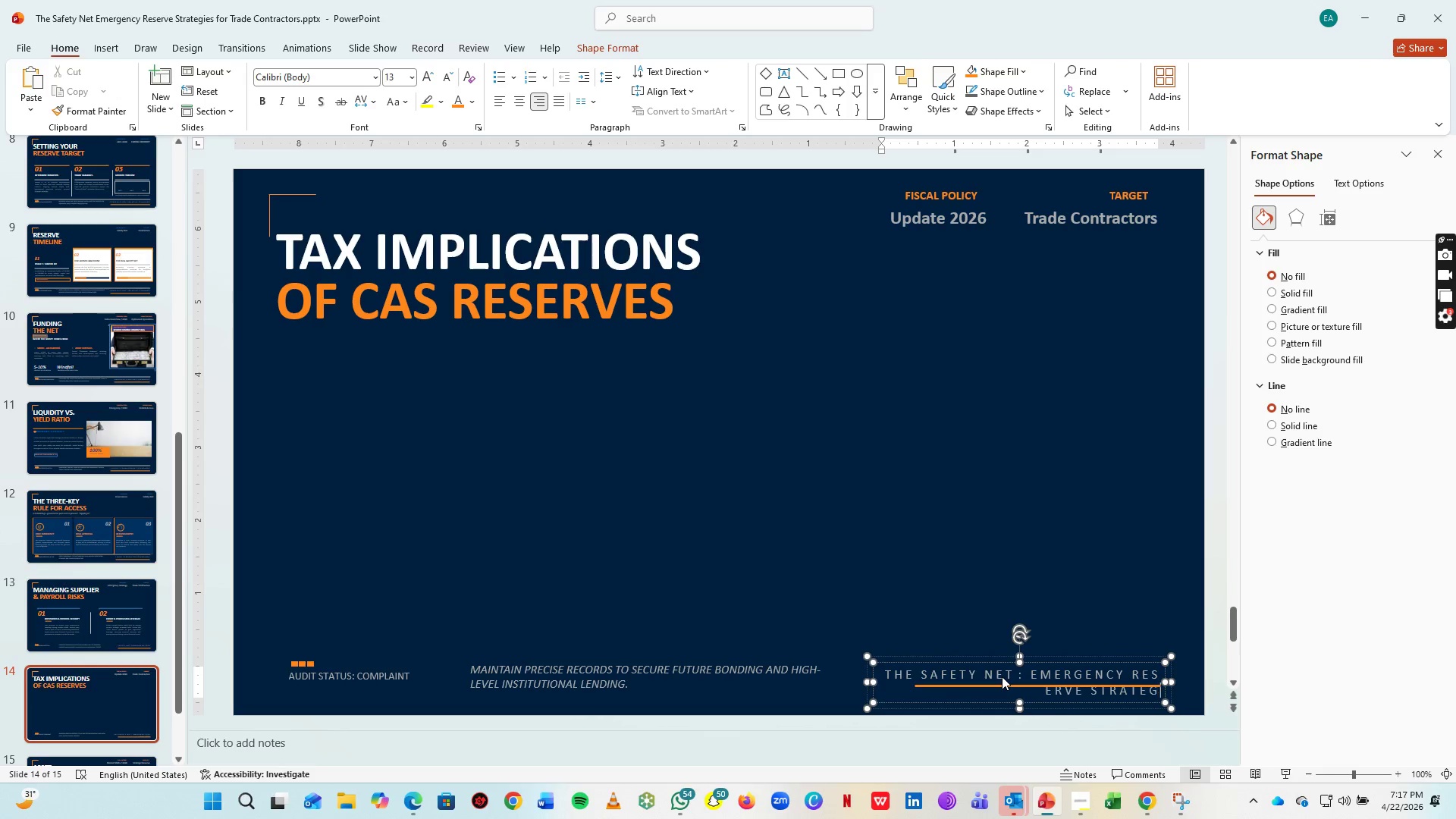 
key(Space)
 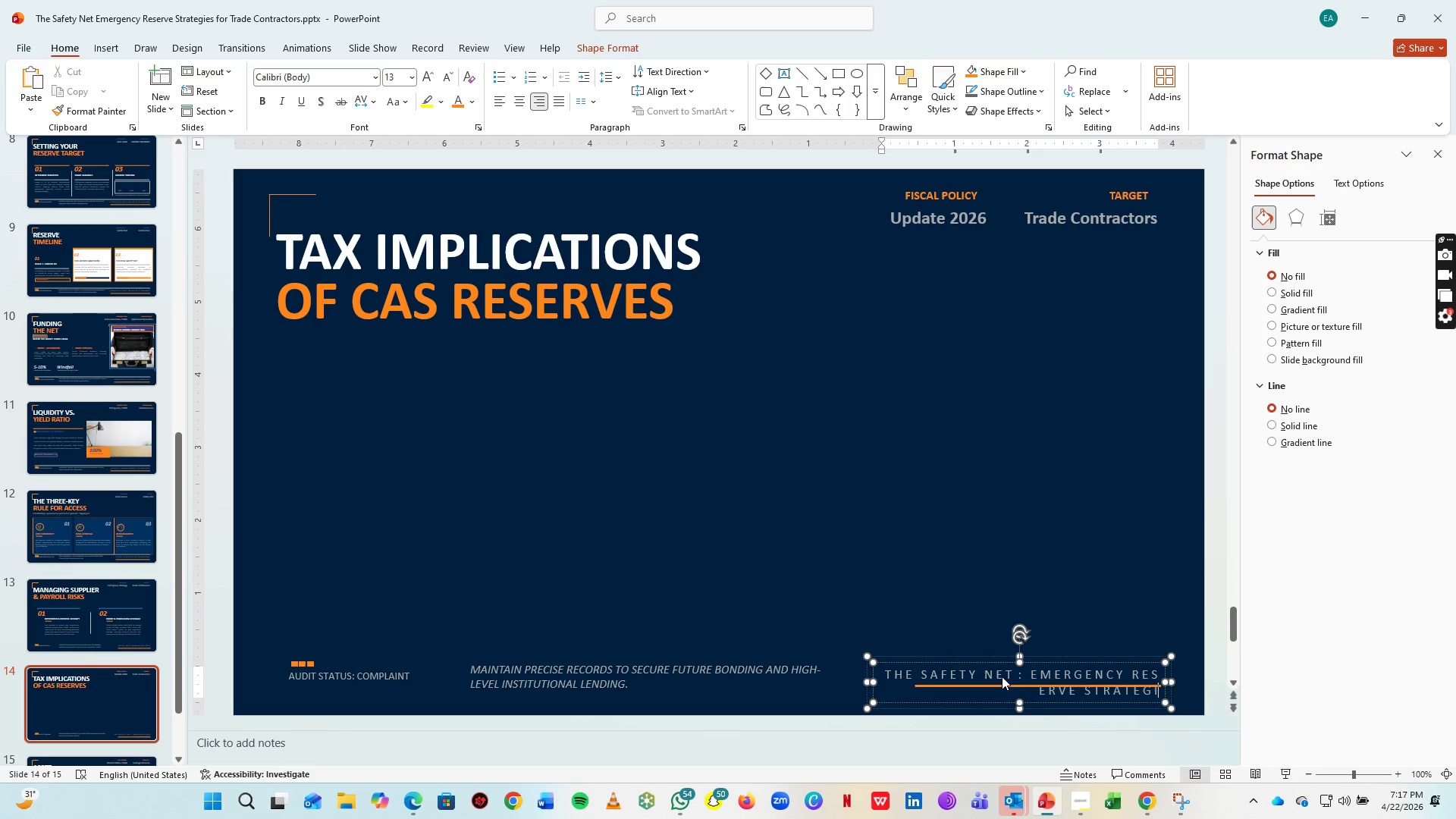 
key(I)
 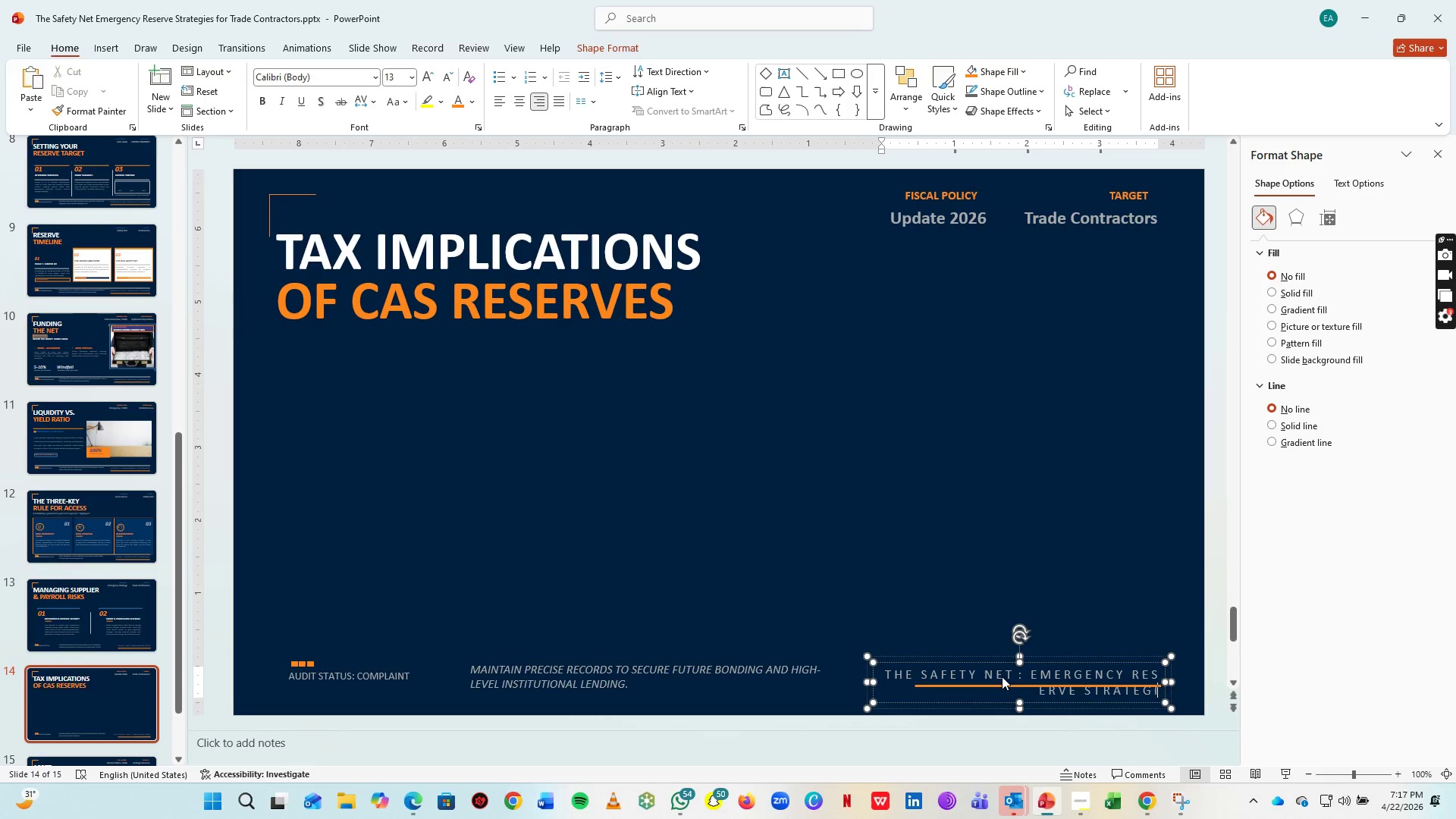 
key(Space)
 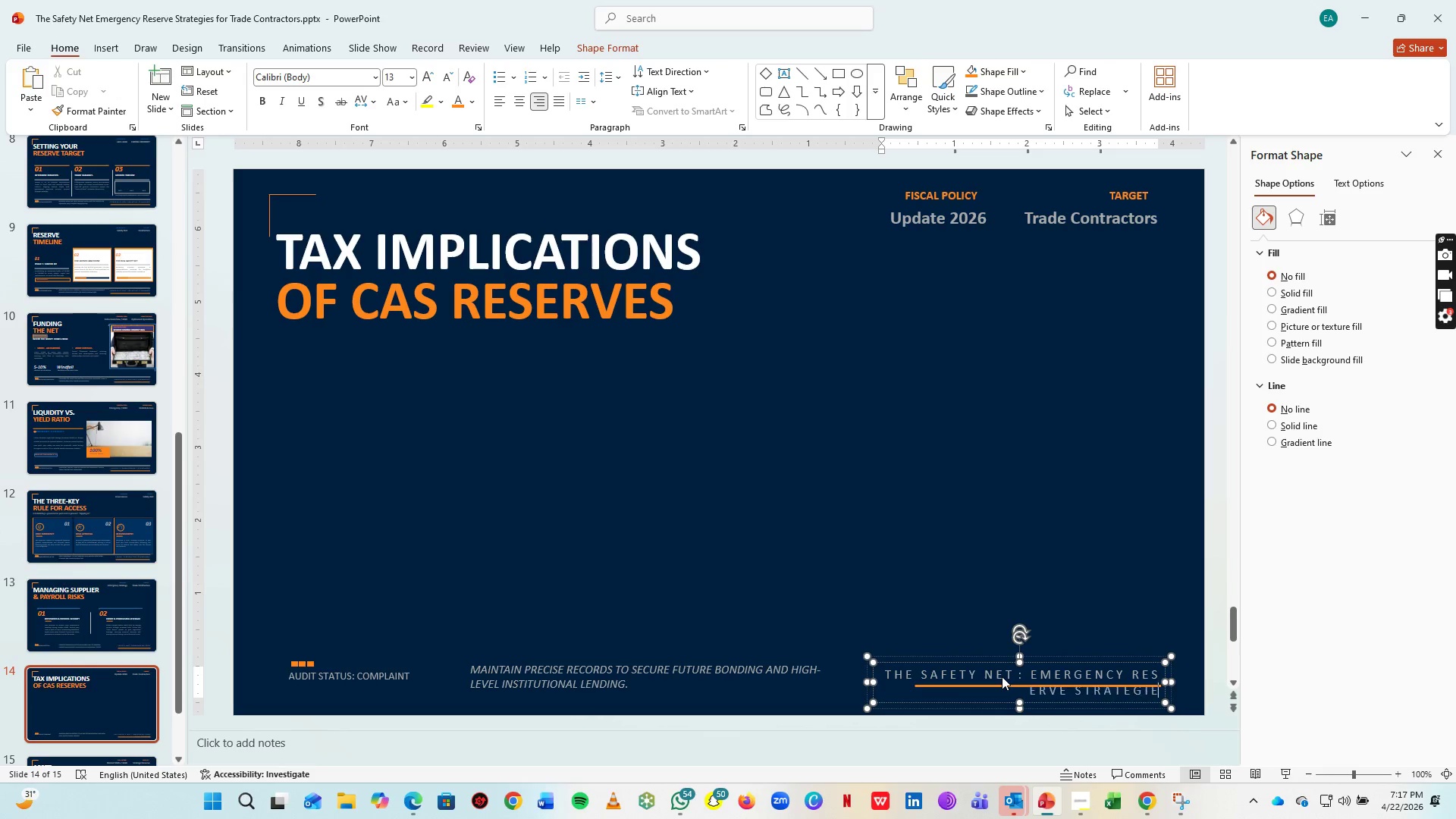 
key(E)
 